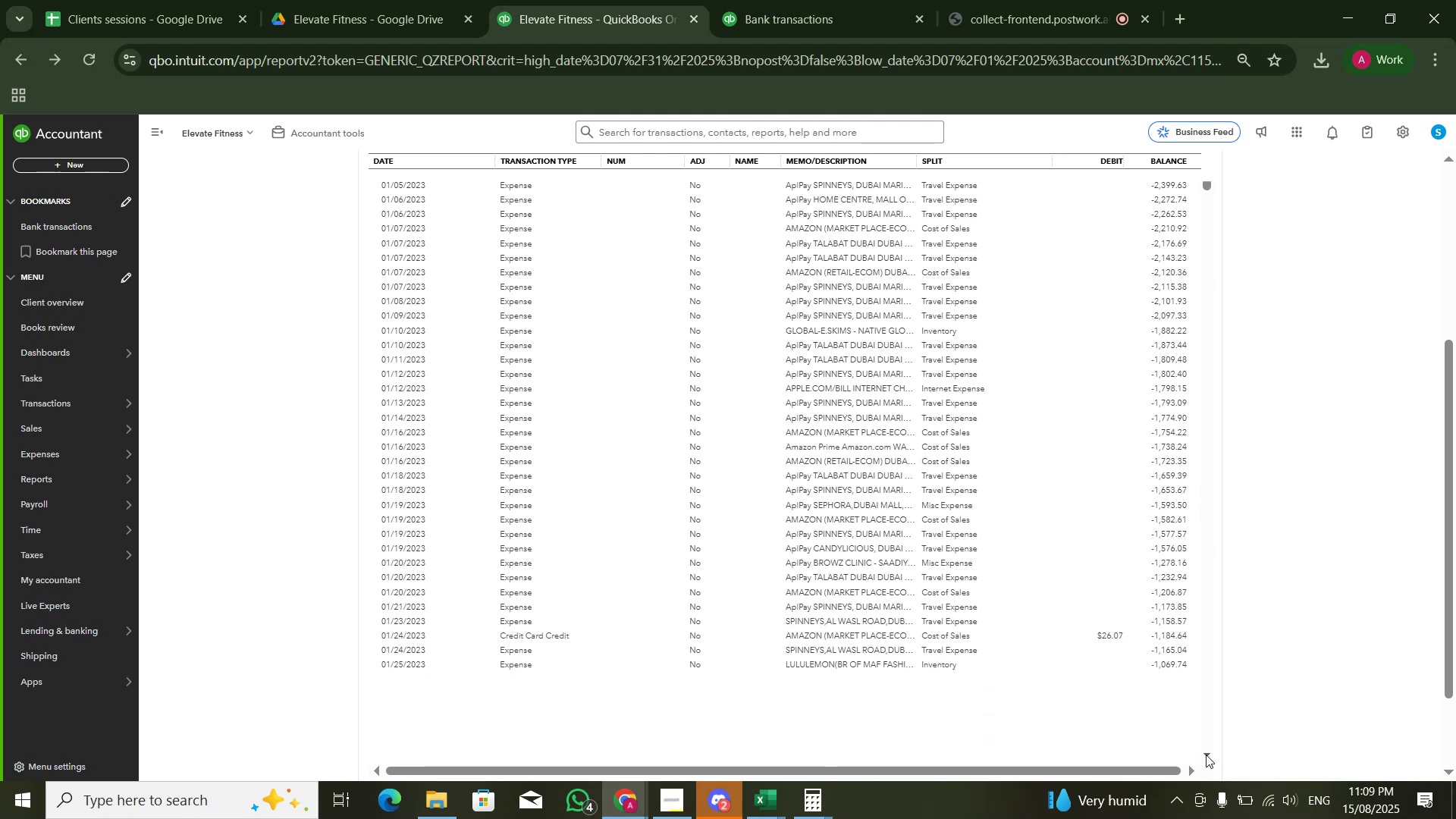 
left_click([1206, 755])
 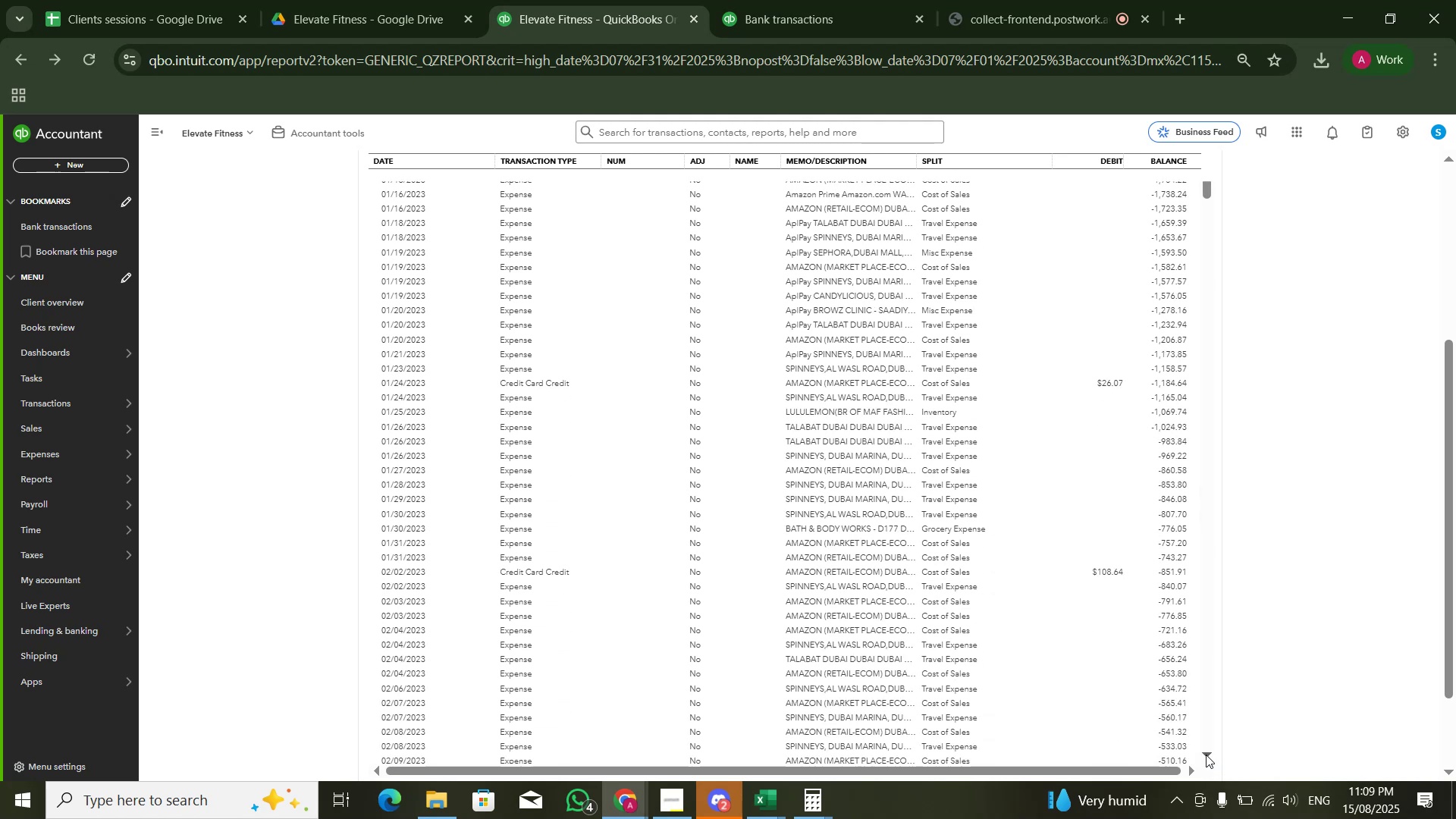 
key(Alt+AltLeft)
 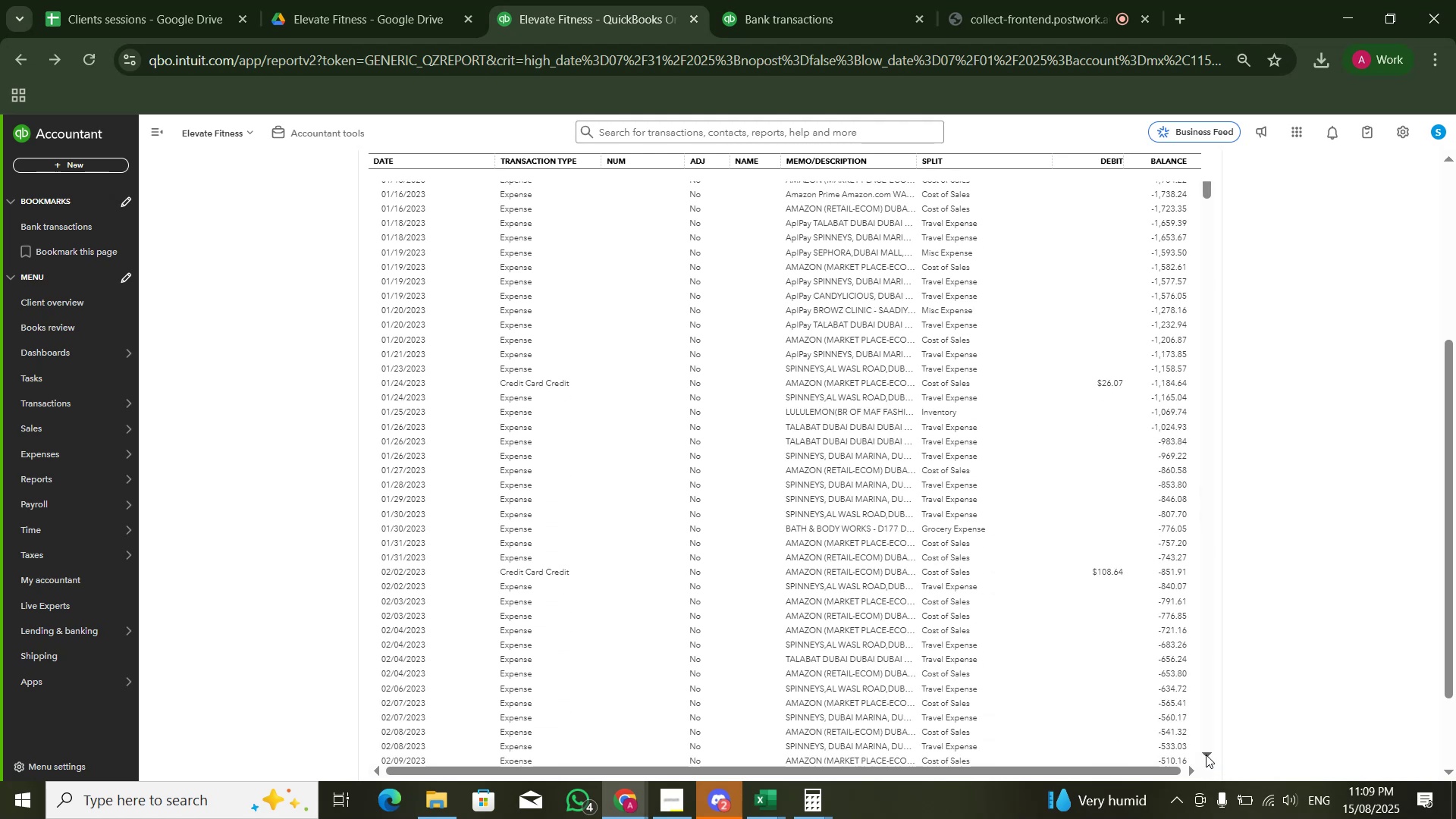 
key(Alt+Tab)
 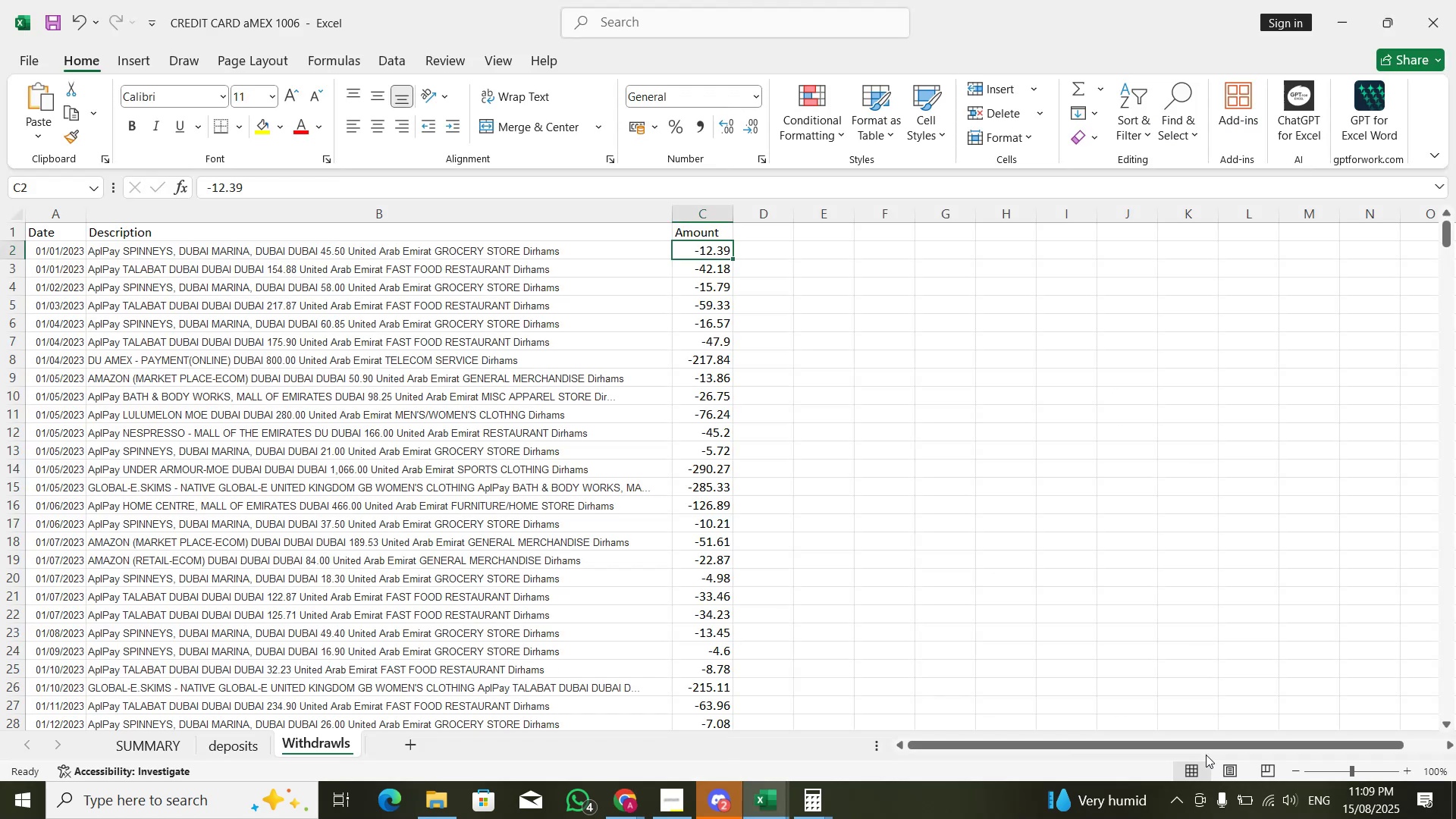 
key(Alt+AltLeft)
 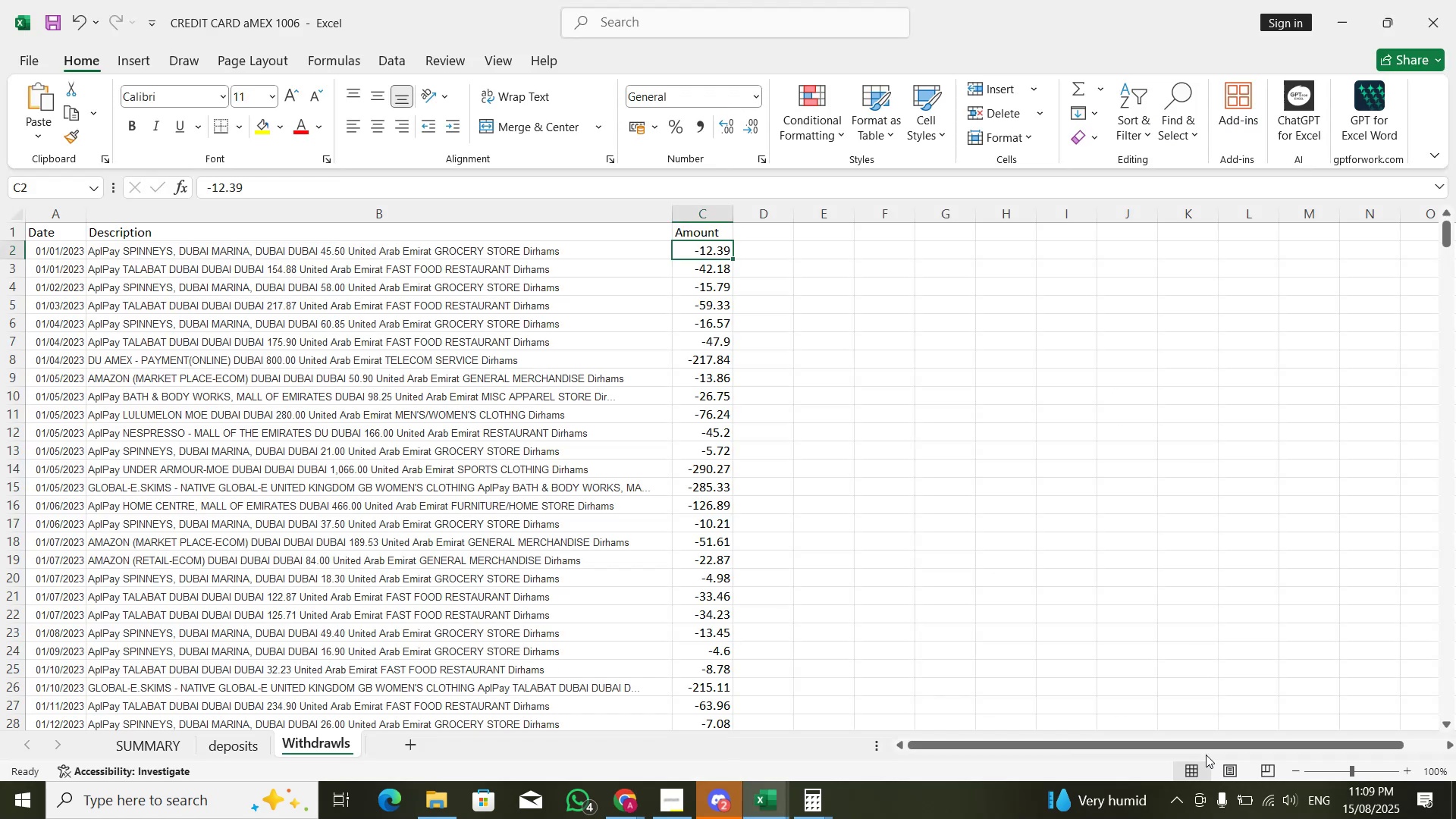 
key(Alt+Tab)
 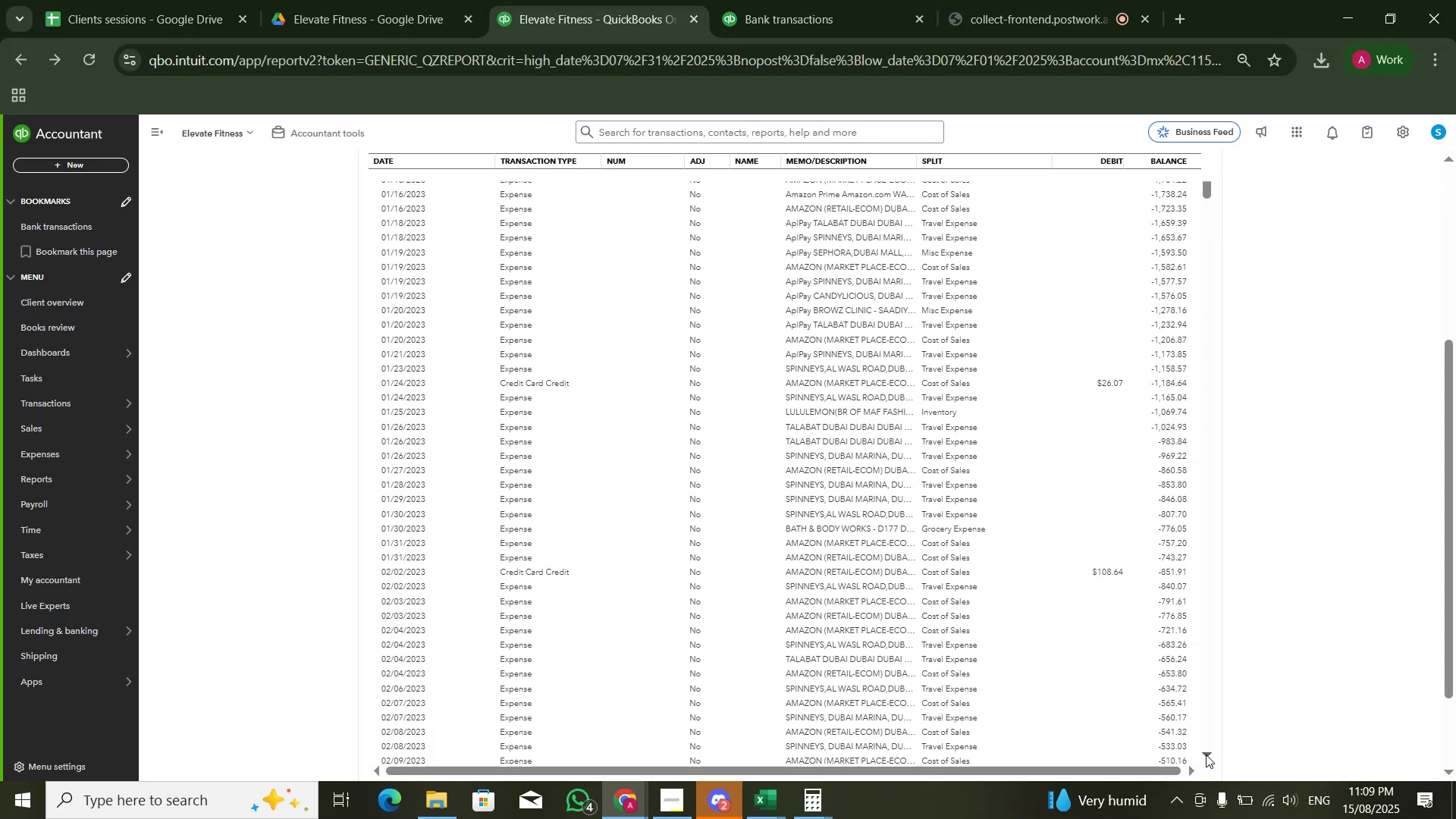 
key(Alt+AltLeft)
 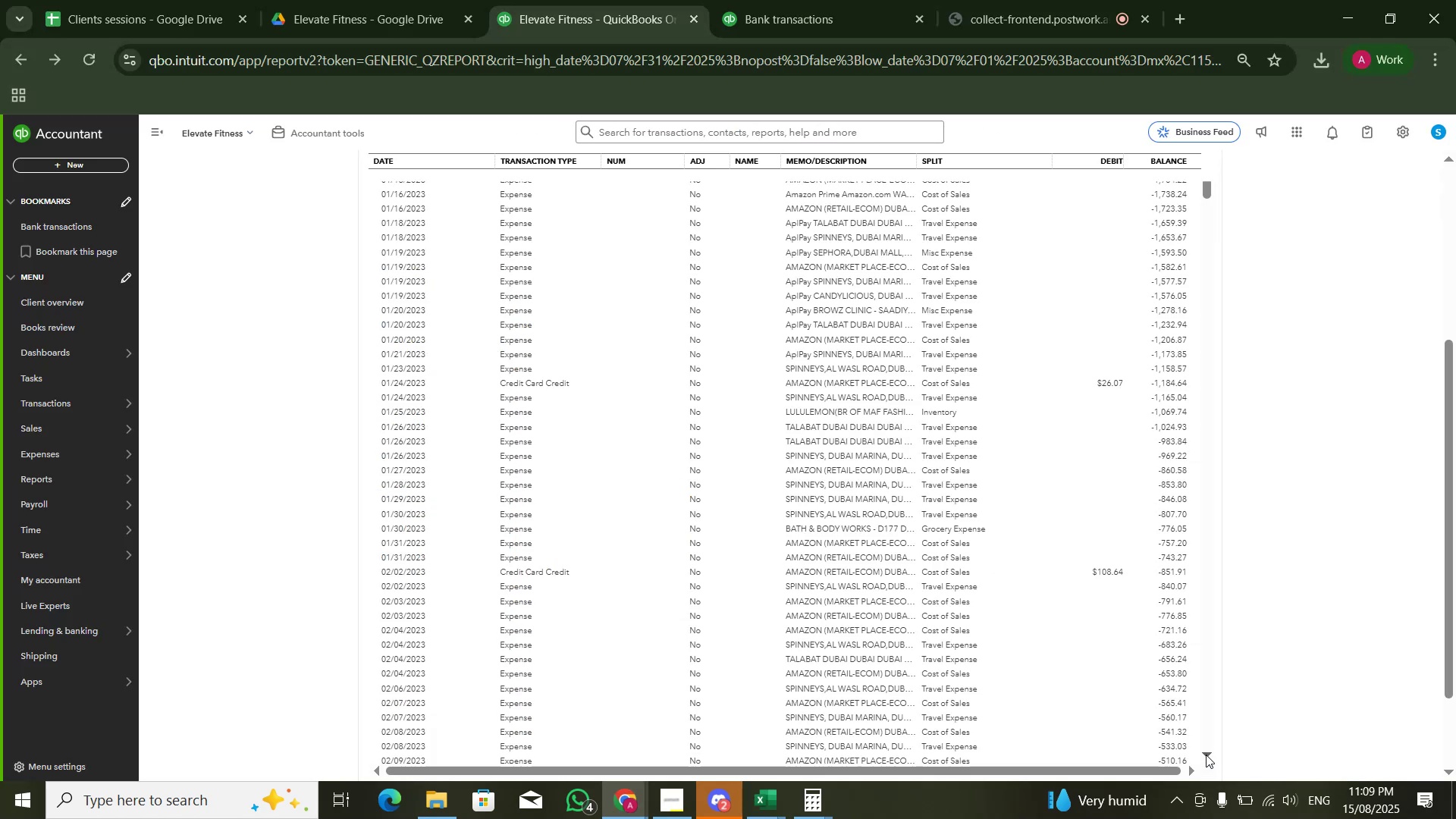 
key(Alt+Tab)
 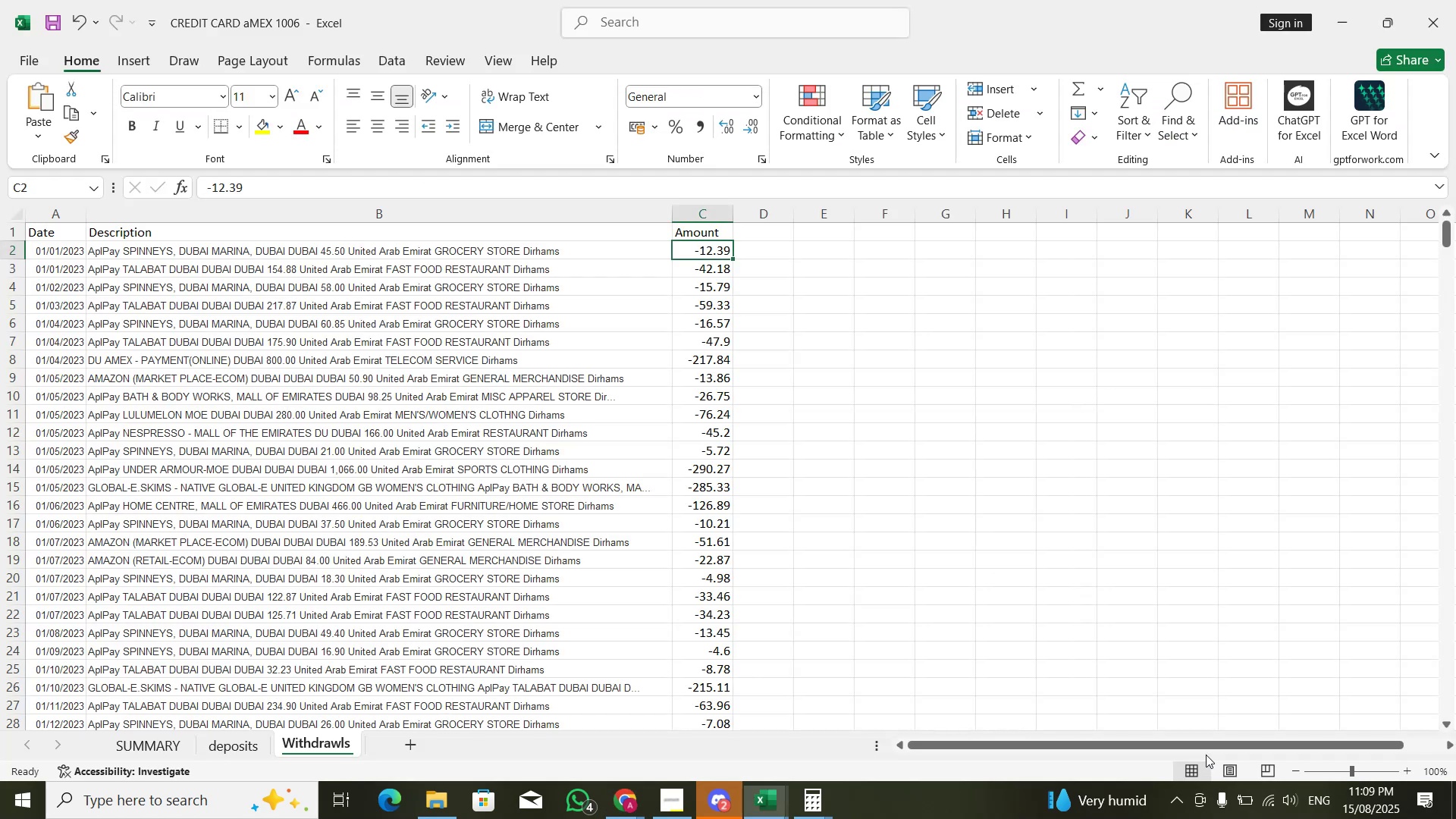 
key(Control+PageUp)
 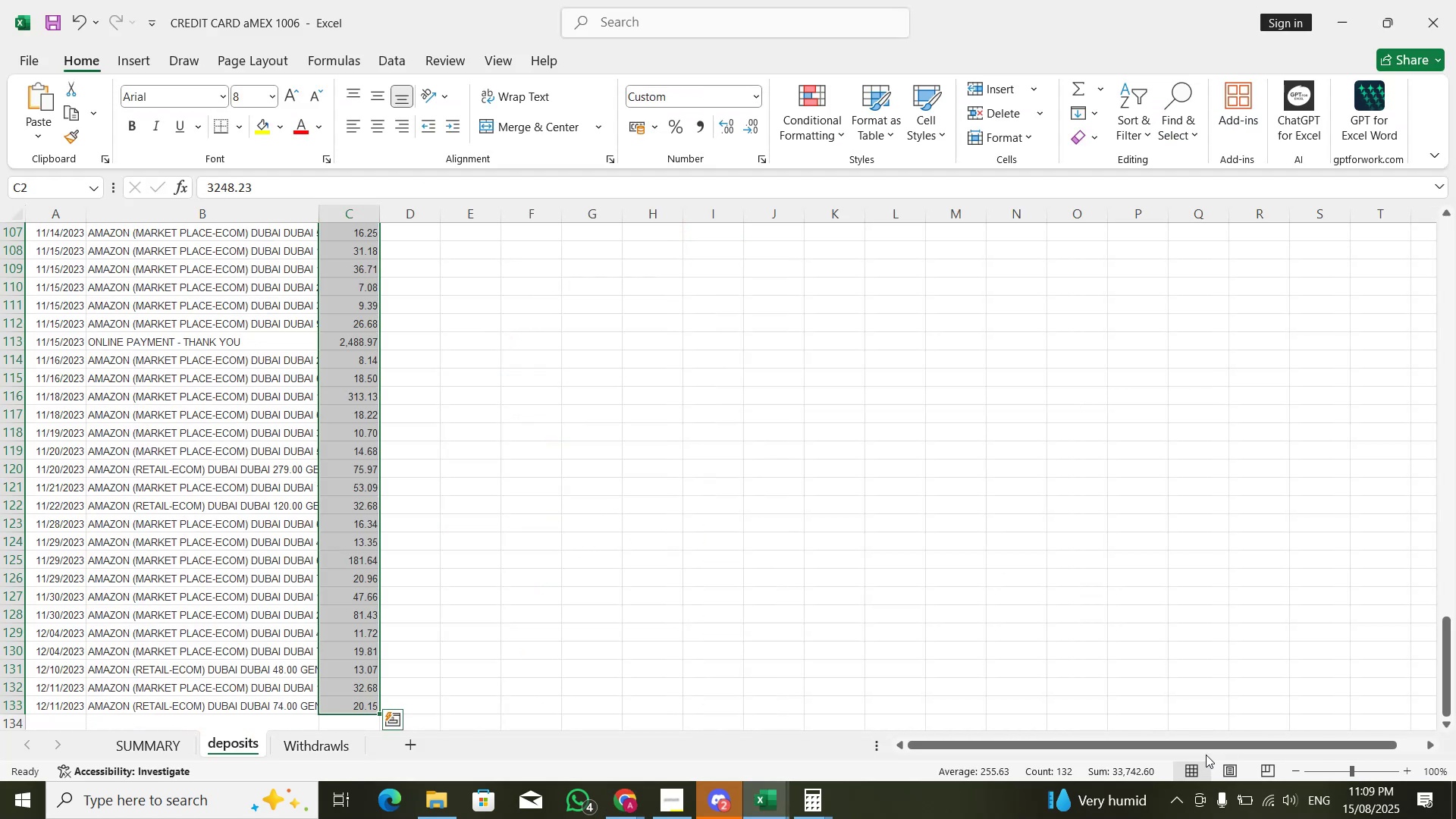 
key(ArrowUp)
 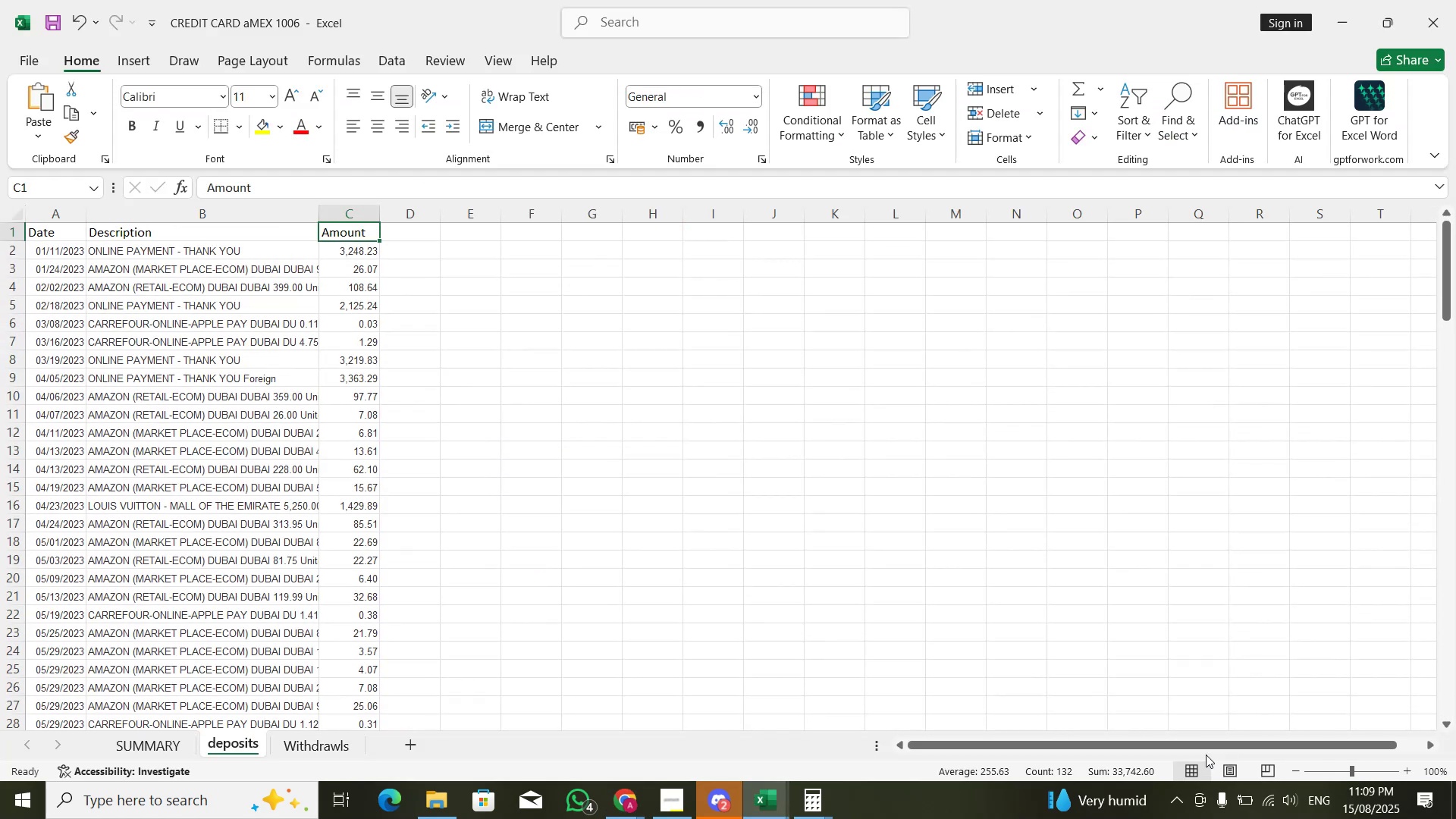 
key(ArrowDown)
 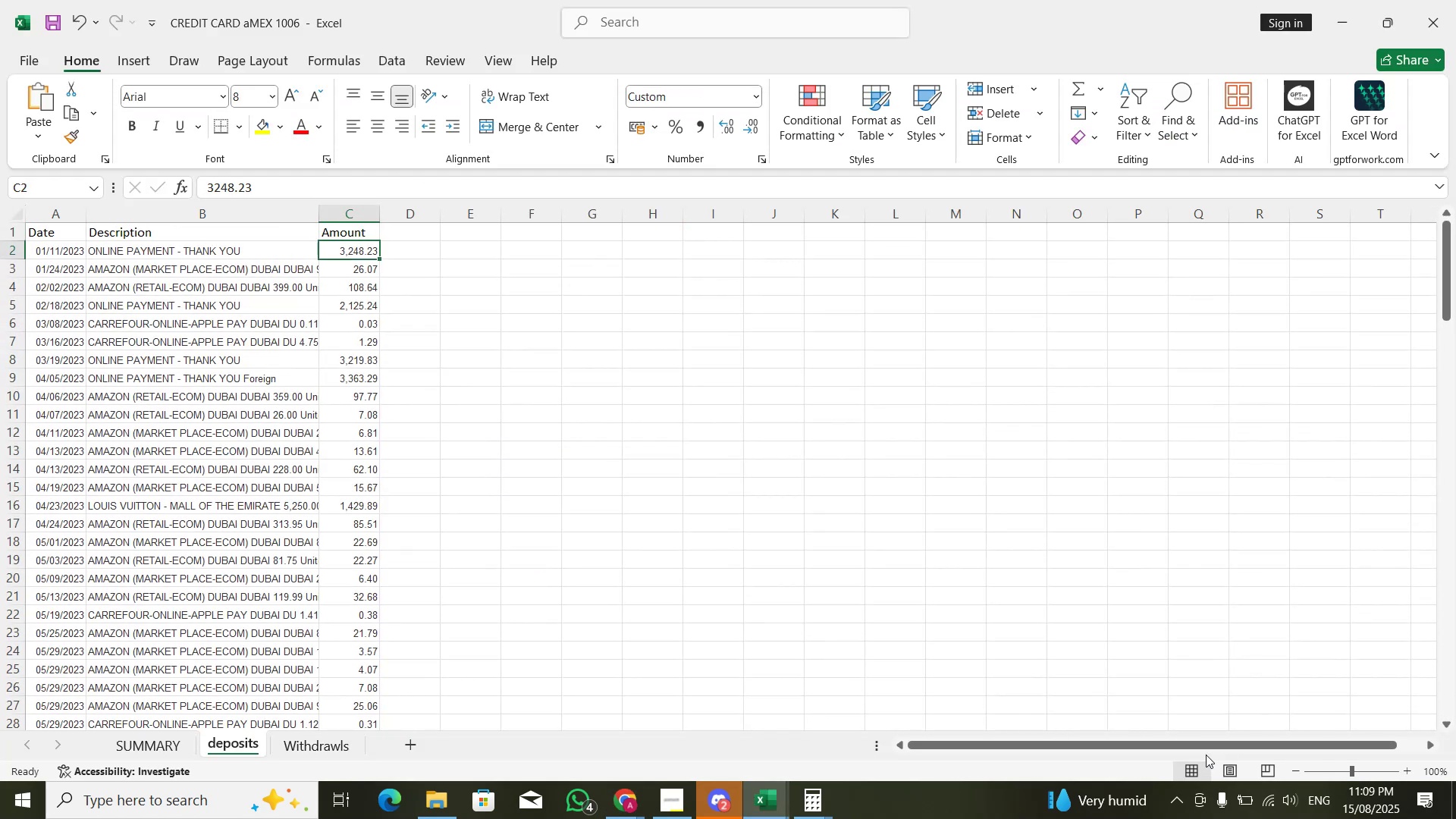 
key(ArrowDown)
 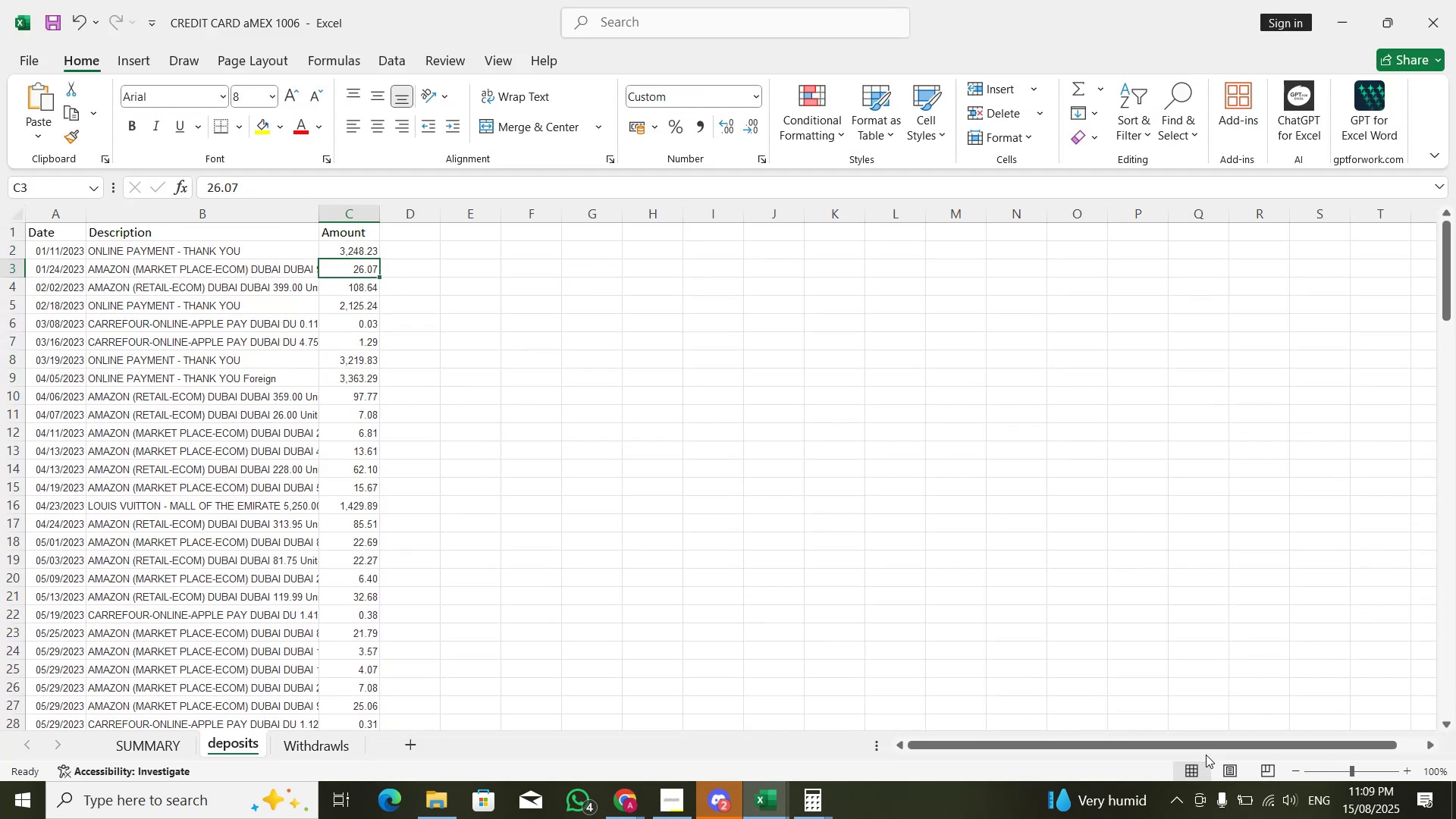 
key(Alt+AltLeft)
 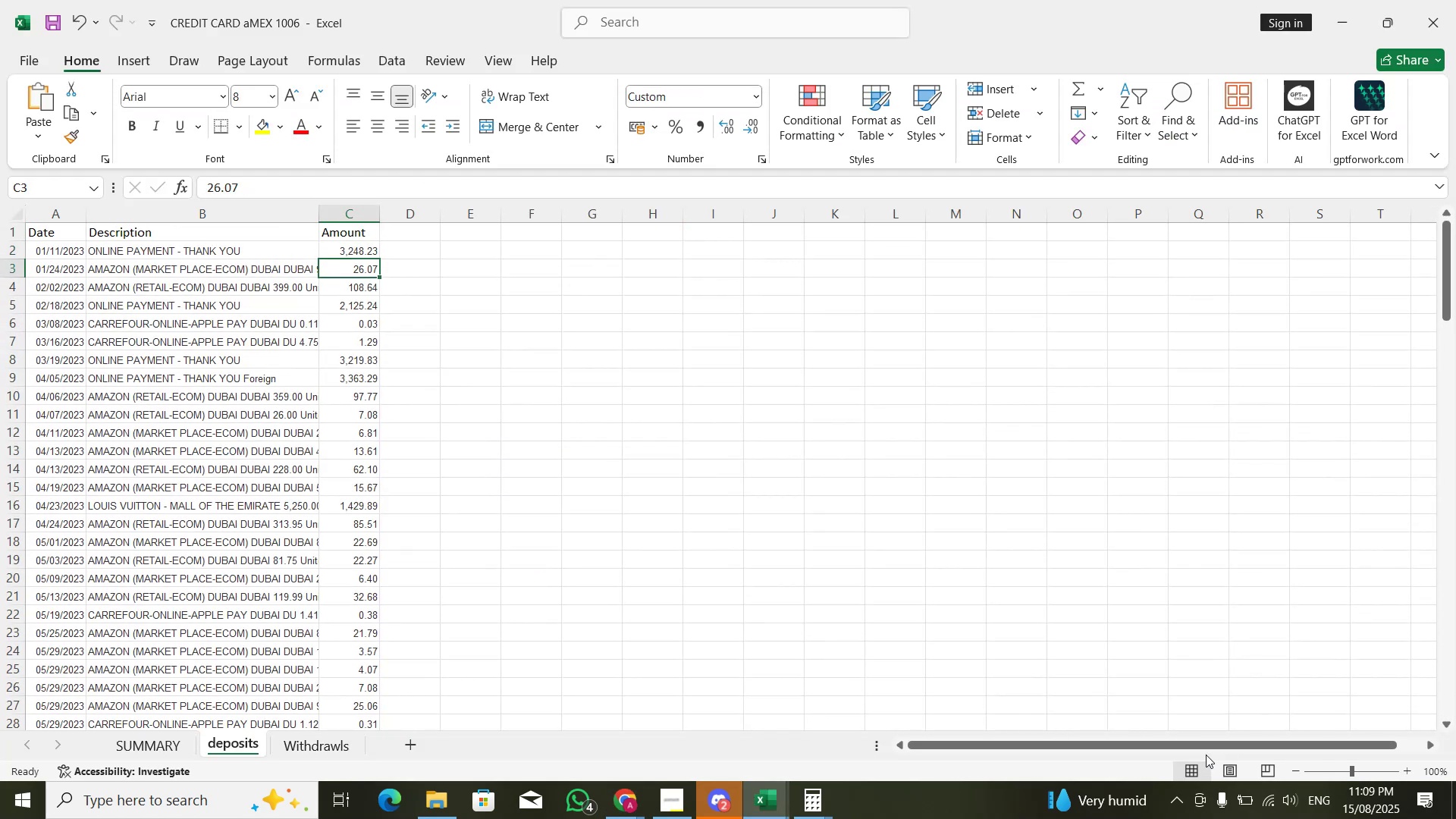 
key(Alt+Tab)
 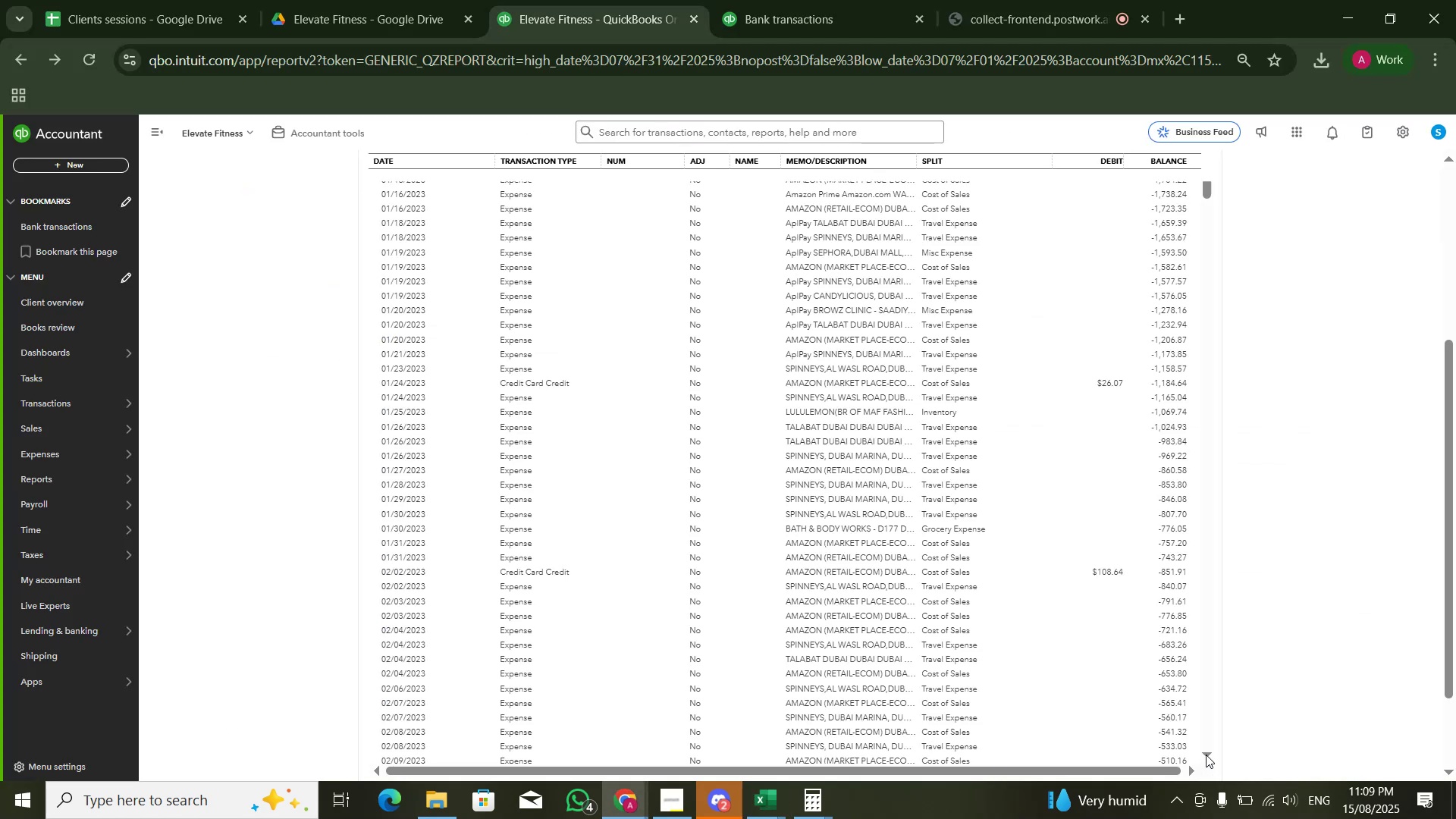 
left_click([1206, 755])
 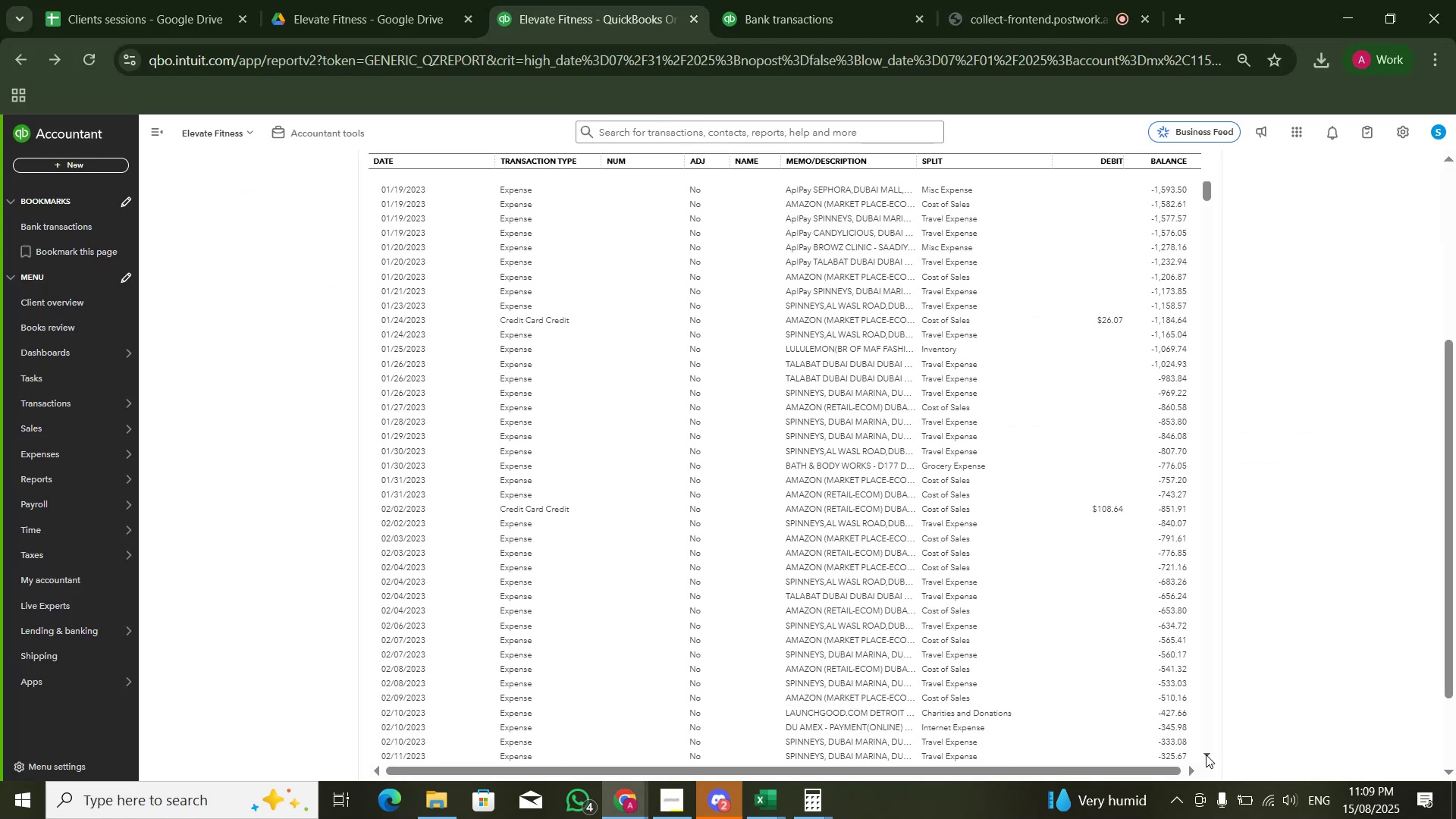 
left_click([1206, 755])
 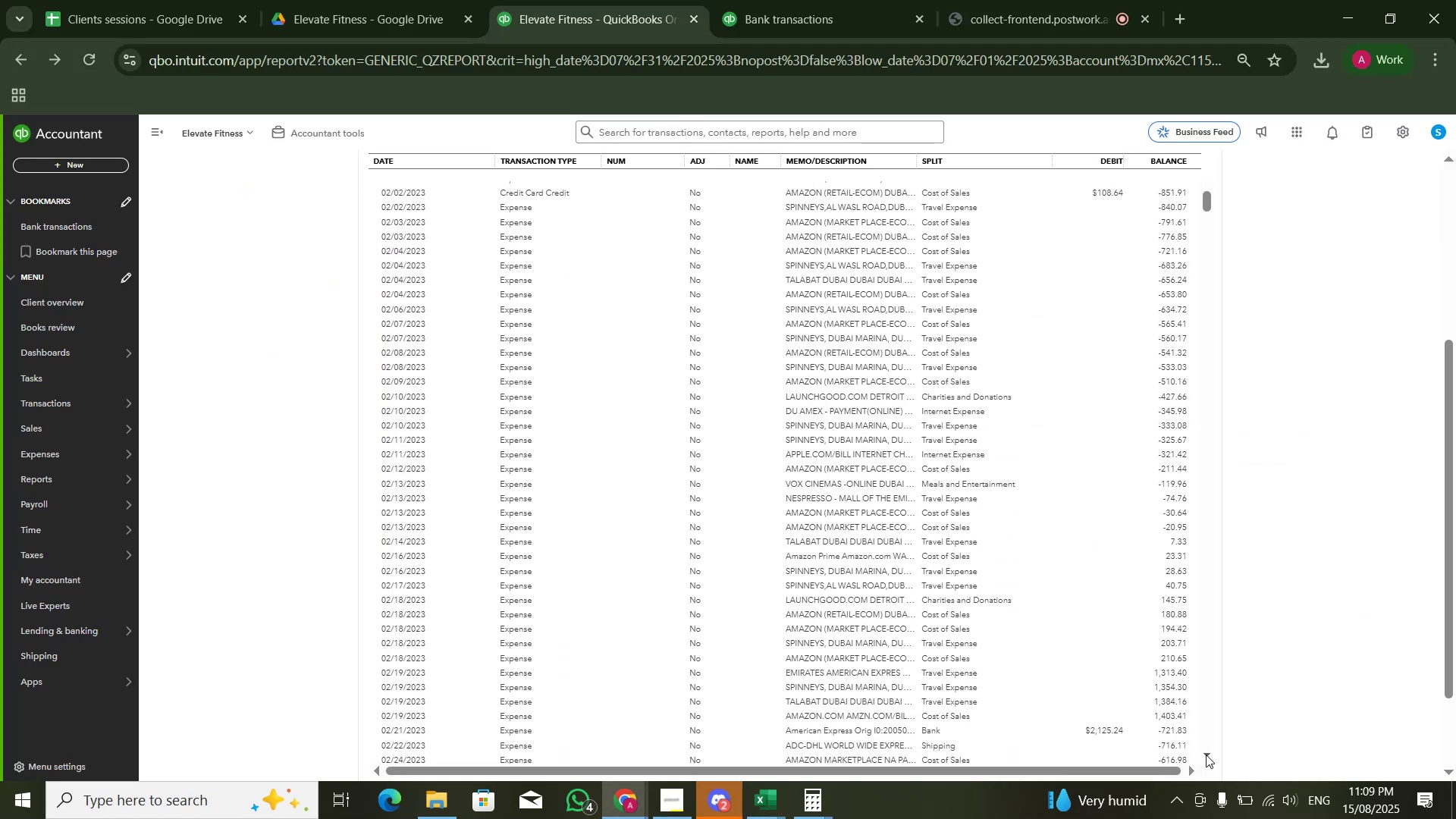 
left_click([1206, 755])
 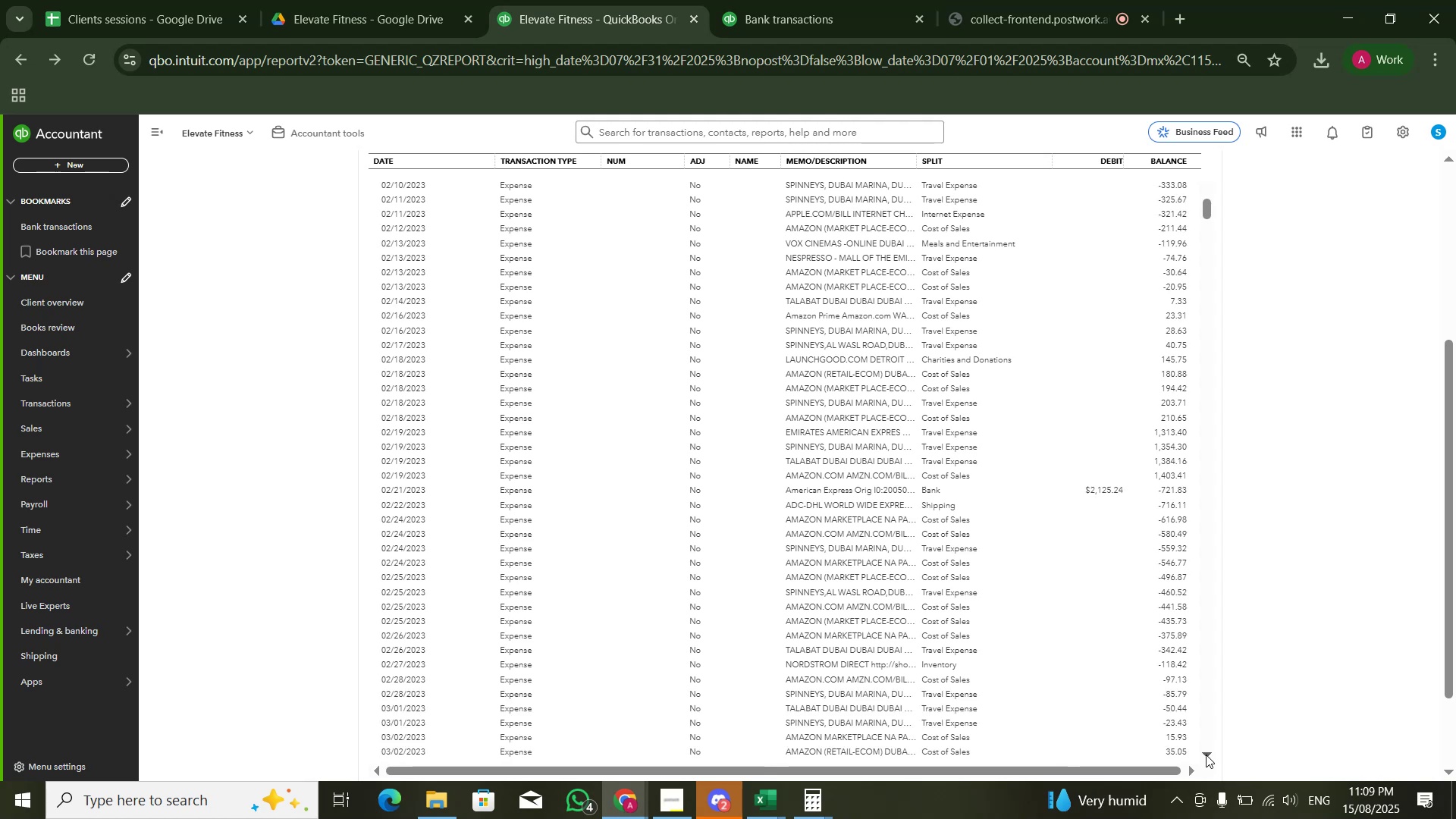 
key(Alt+AltLeft)
 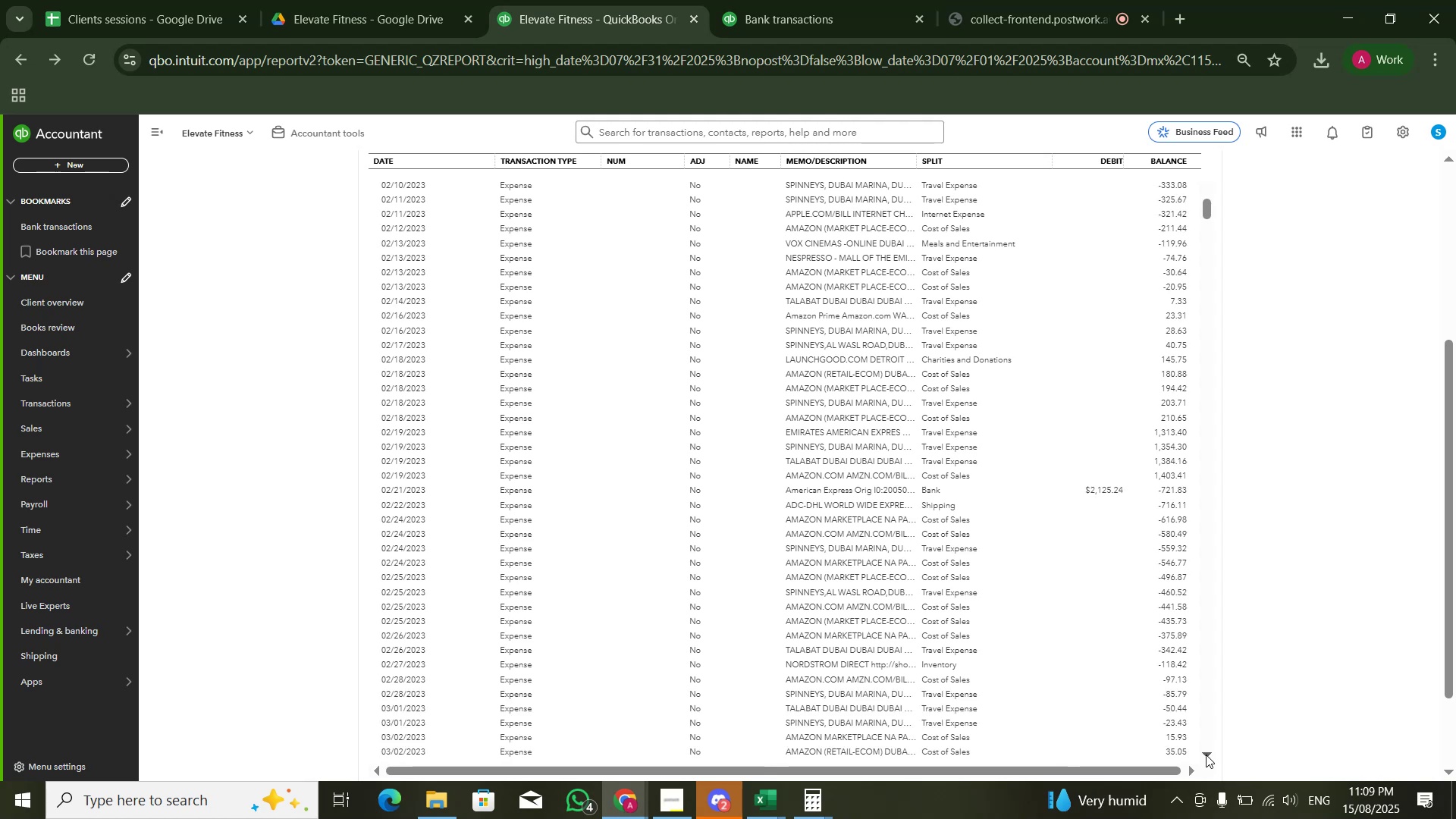 
key(Alt+Tab)
 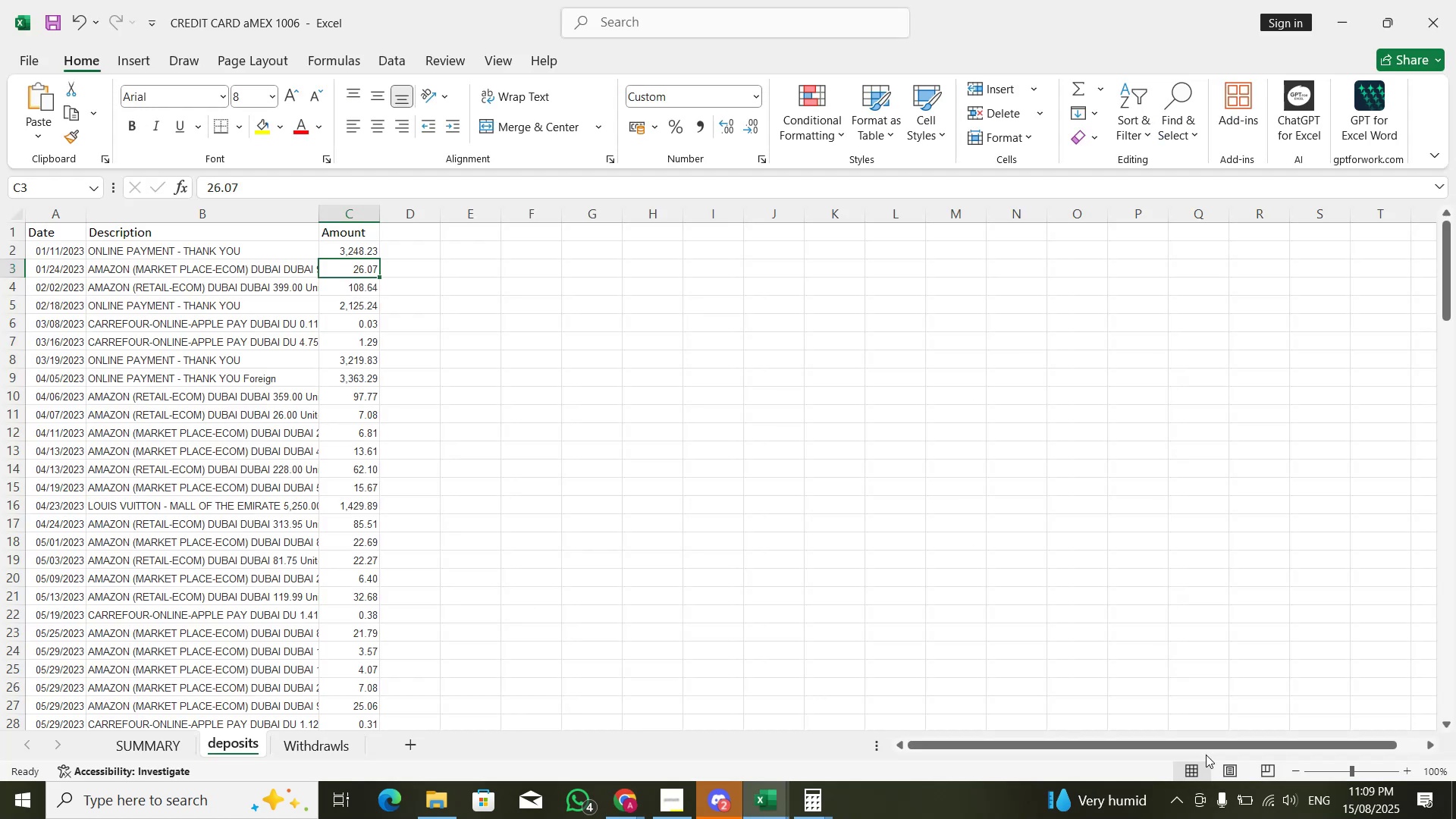 
key(Alt+AltLeft)
 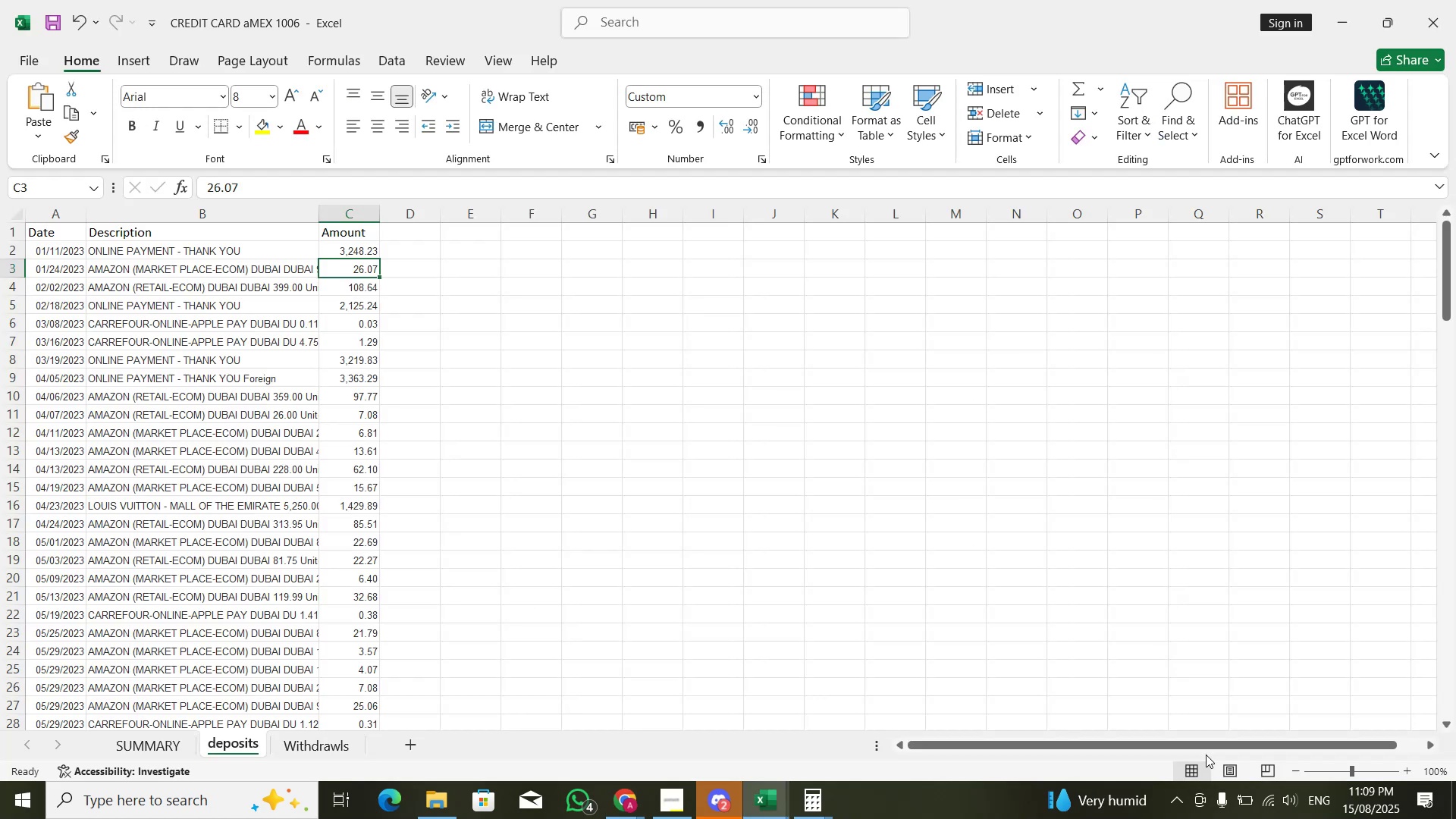 
key(Alt+Tab)
 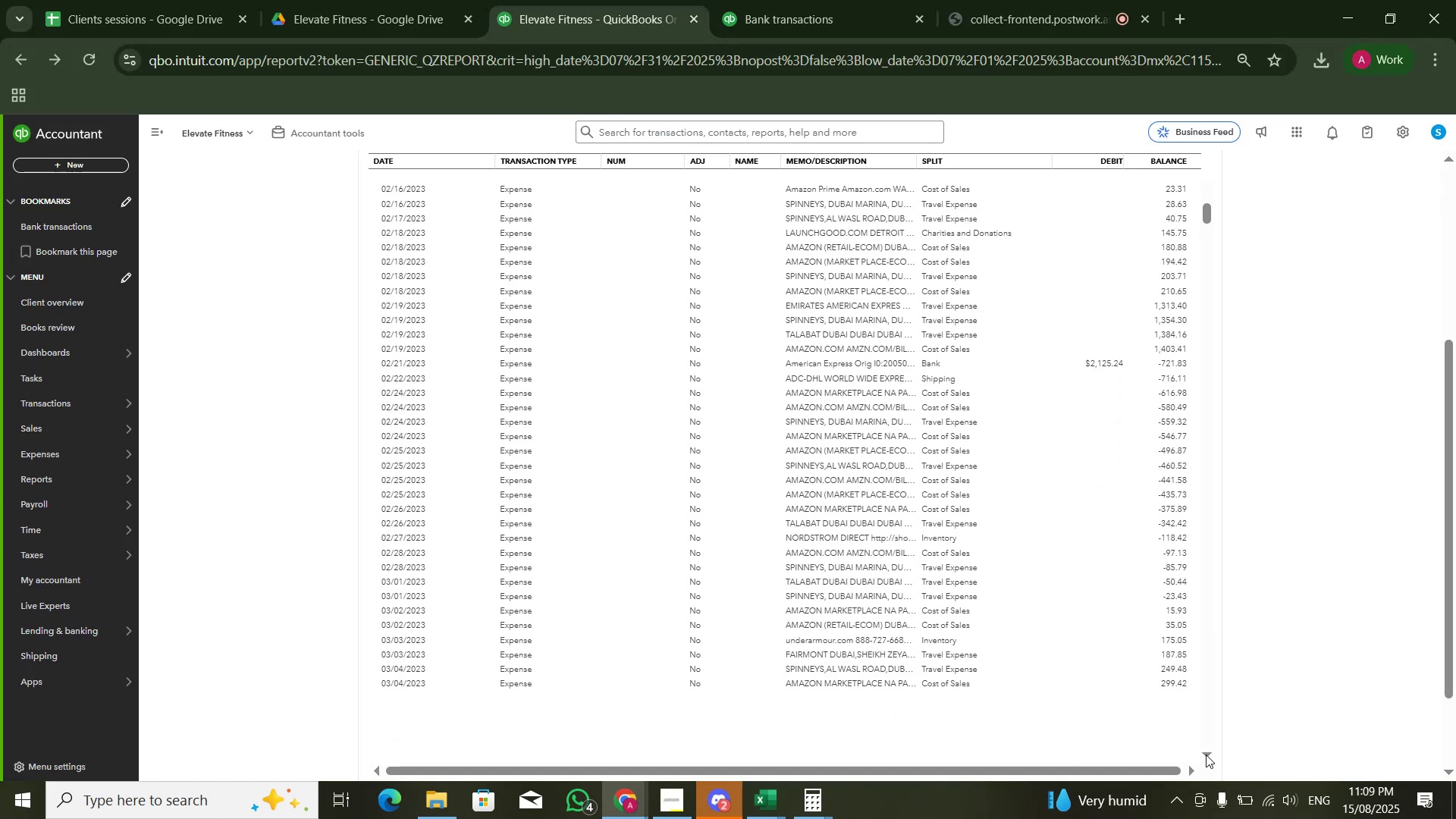 
left_click([1206, 755])
 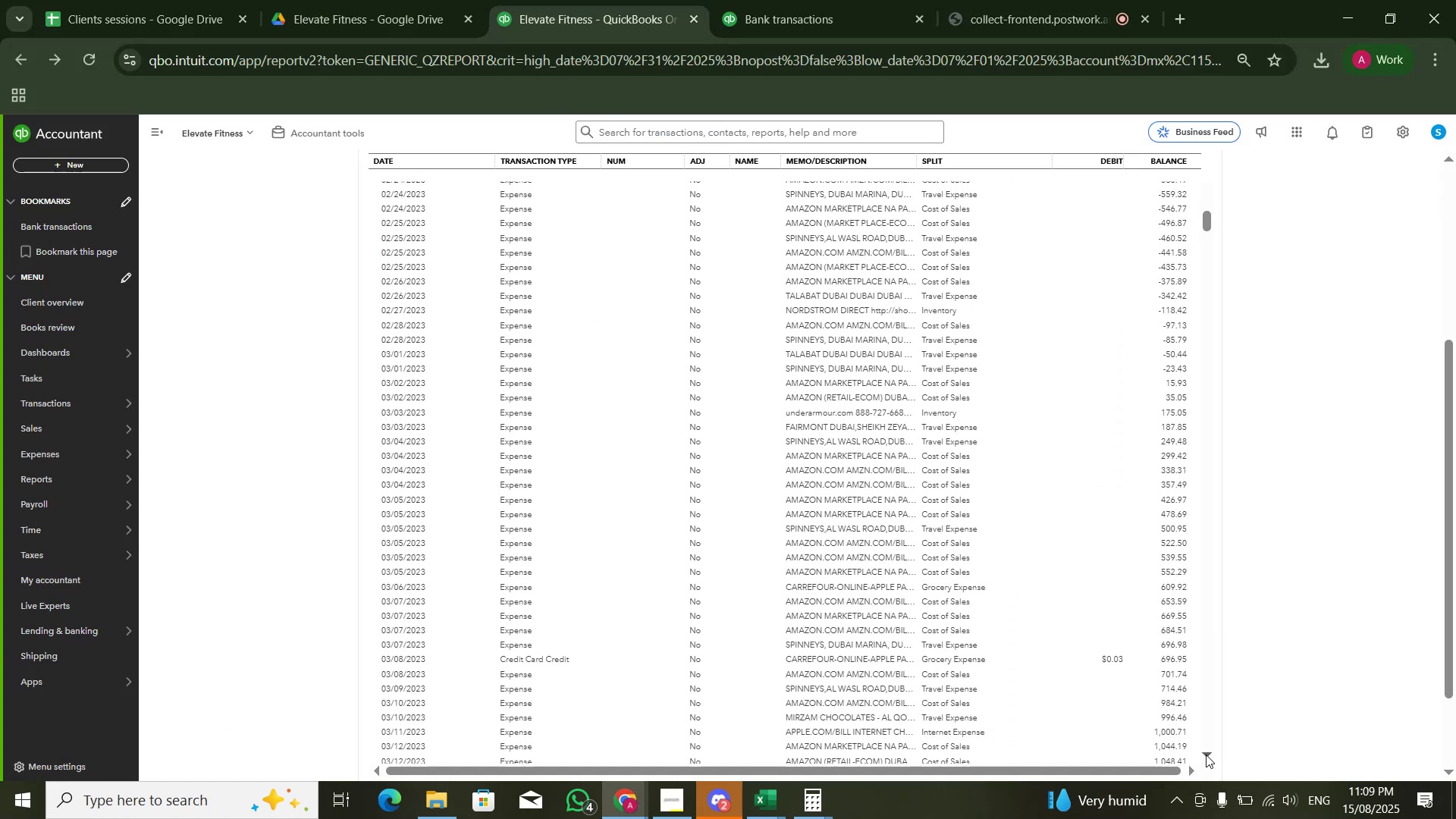 
key(Alt+AltLeft)
 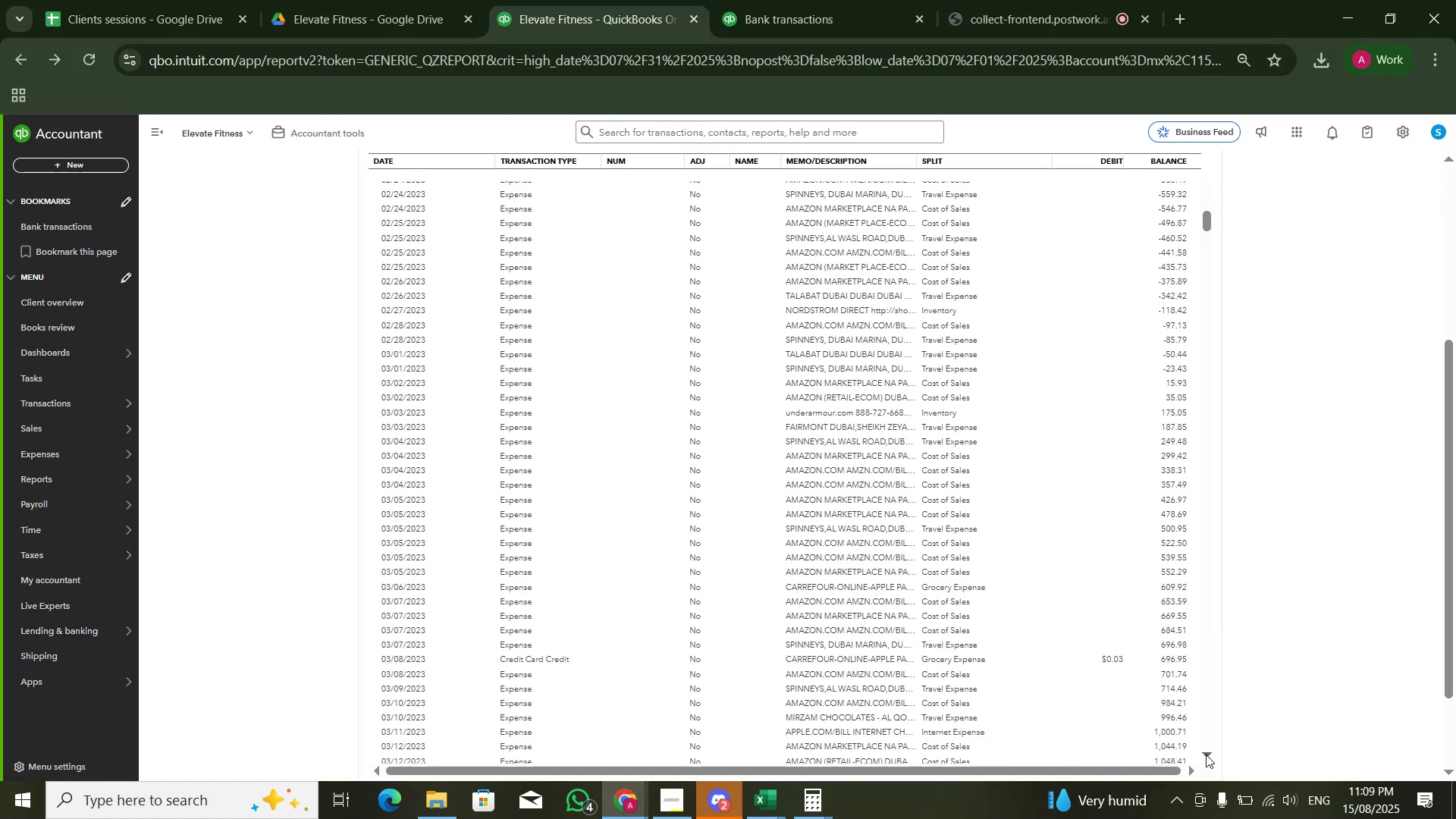 
key(Alt+Tab)
 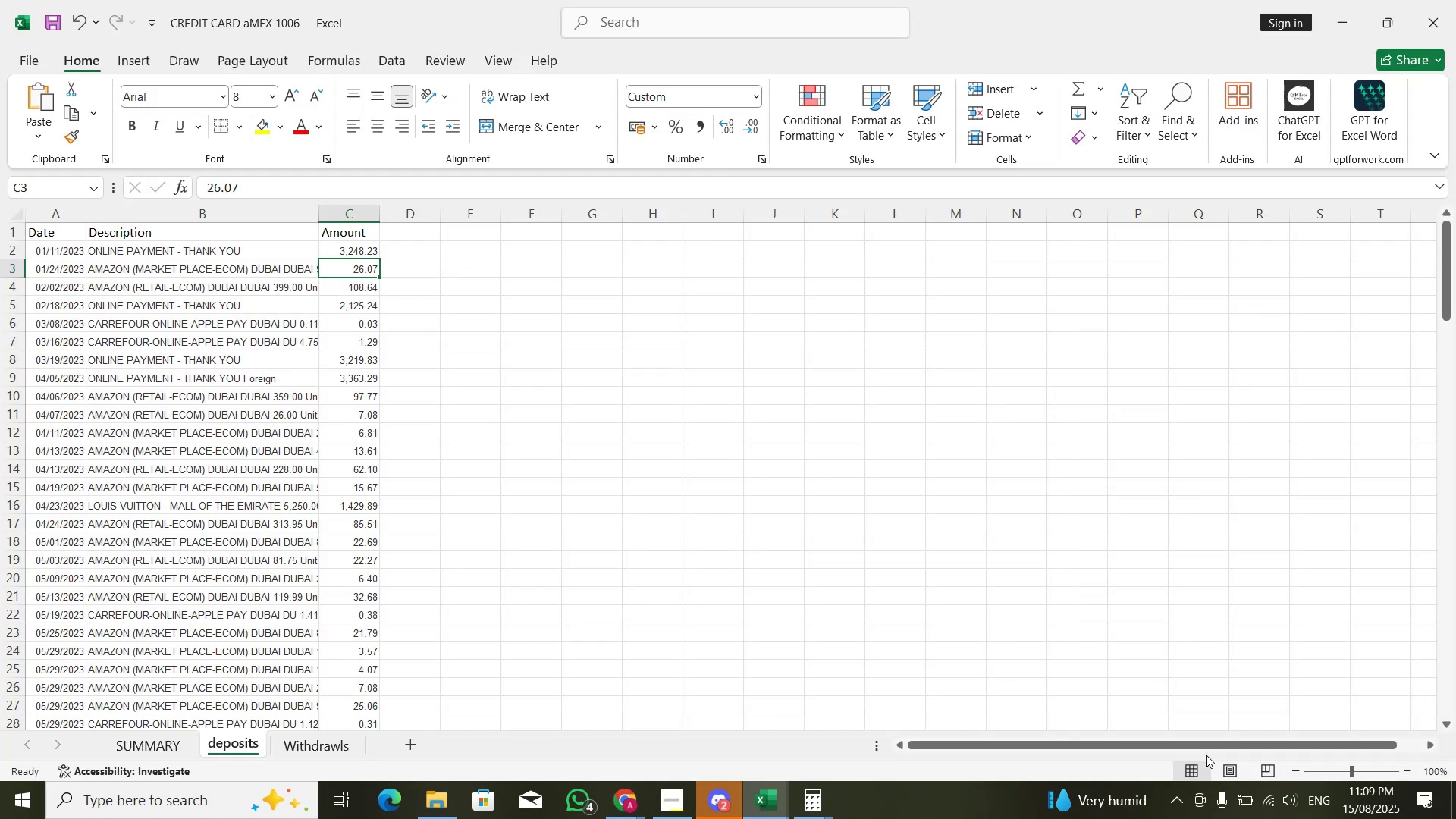 
key(ArrowDown)
 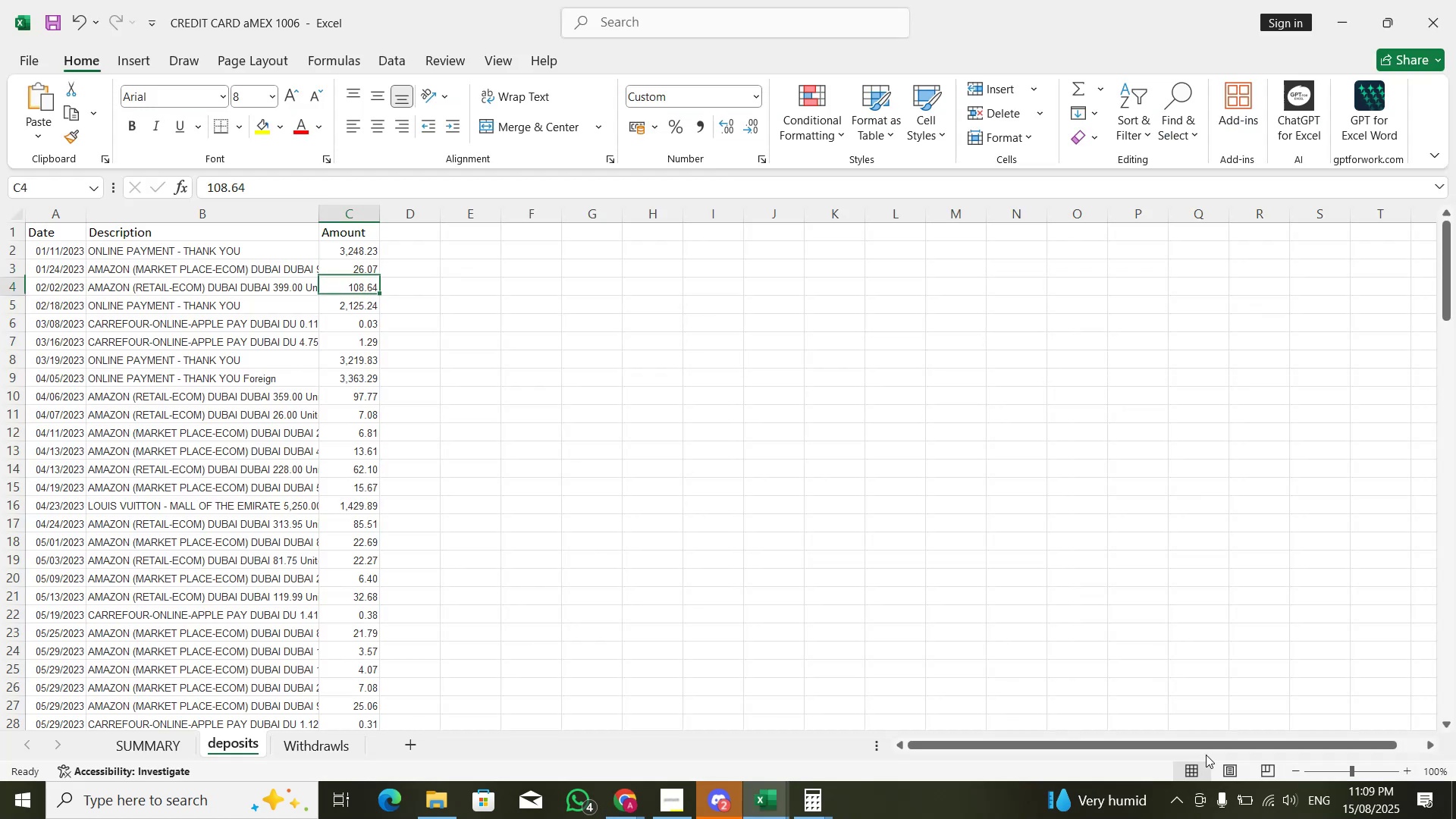 
key(ArrowDown)
 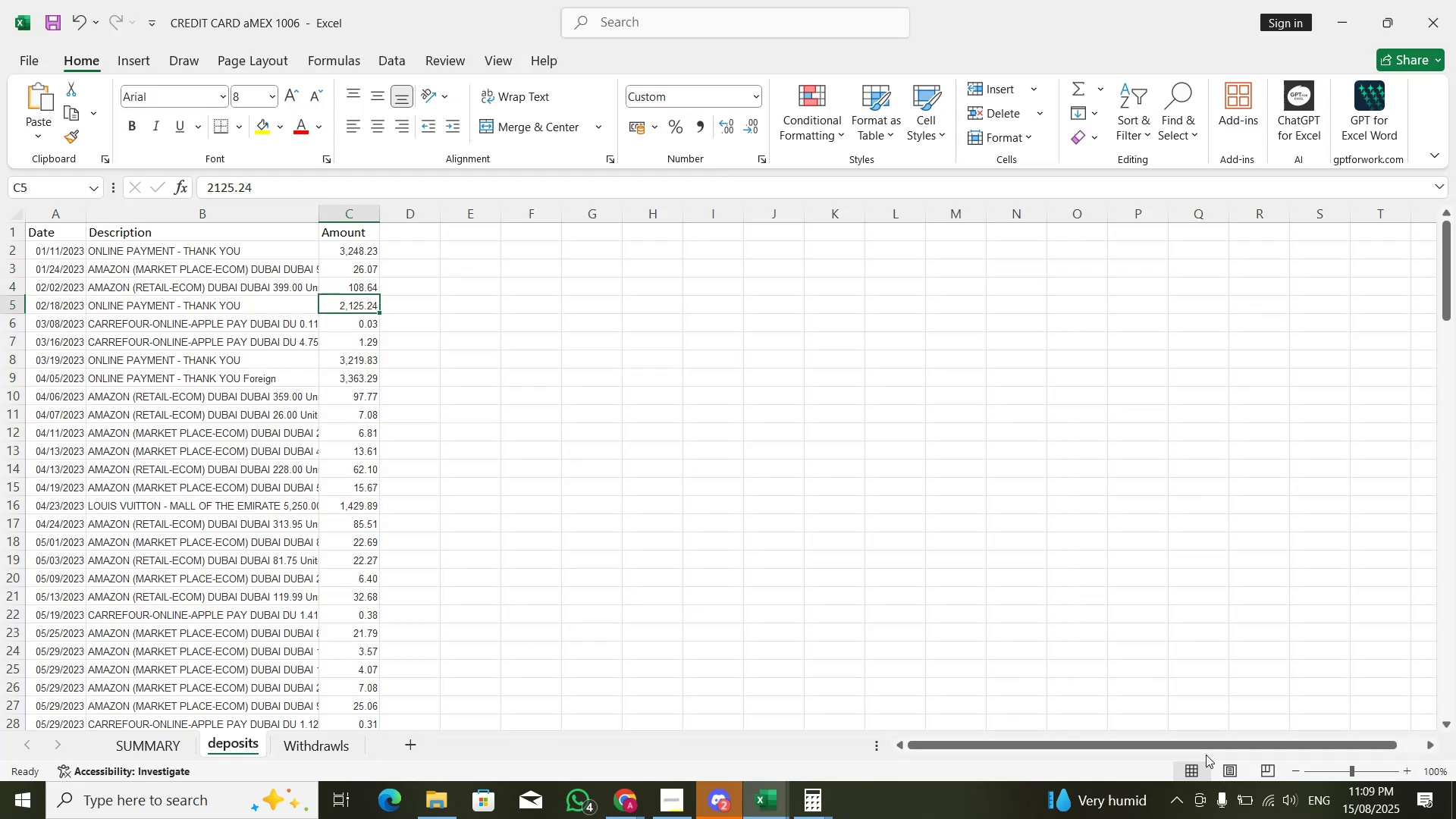 
key(ArrowDown)
 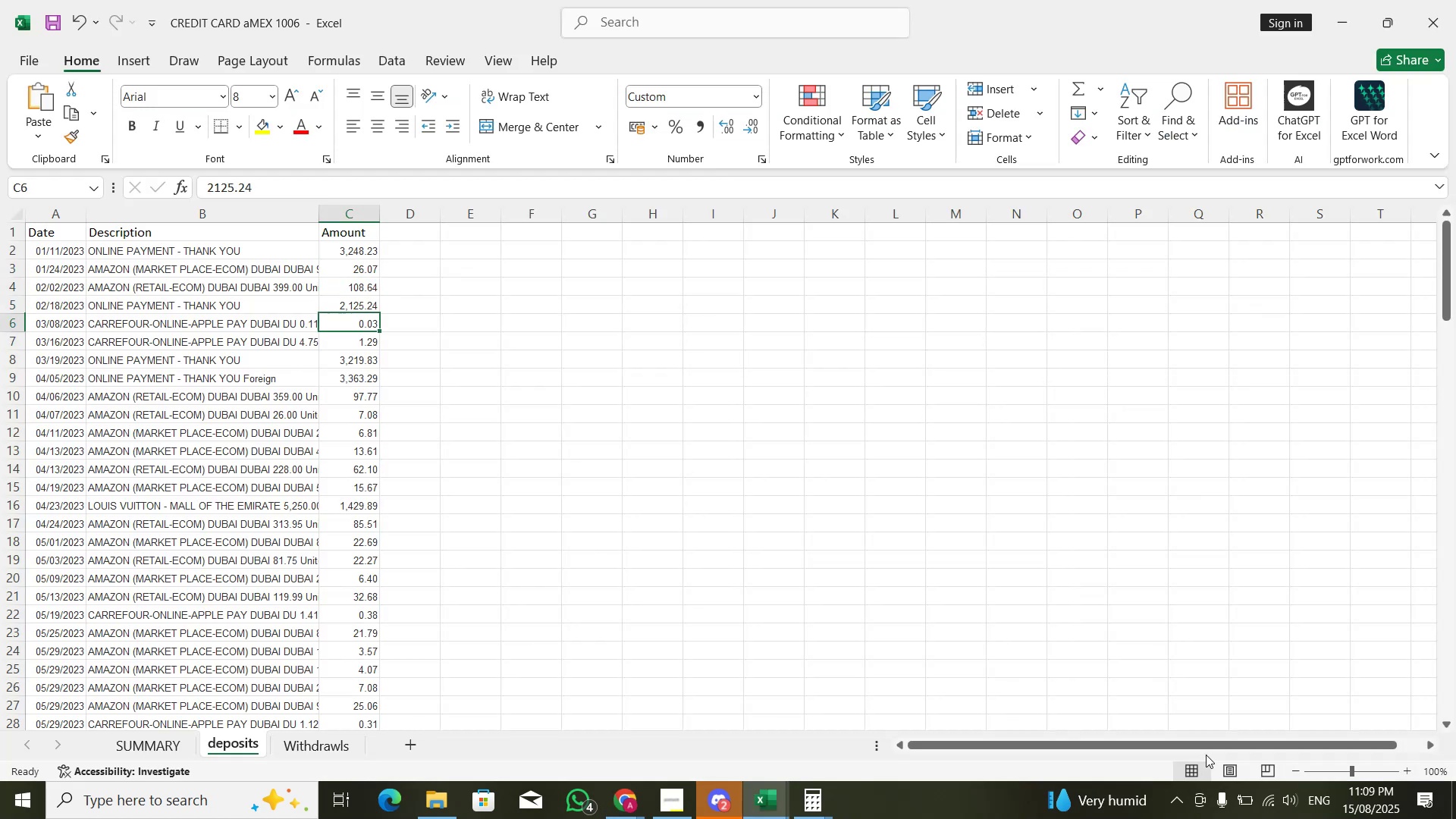 
key(ArrowDown)
 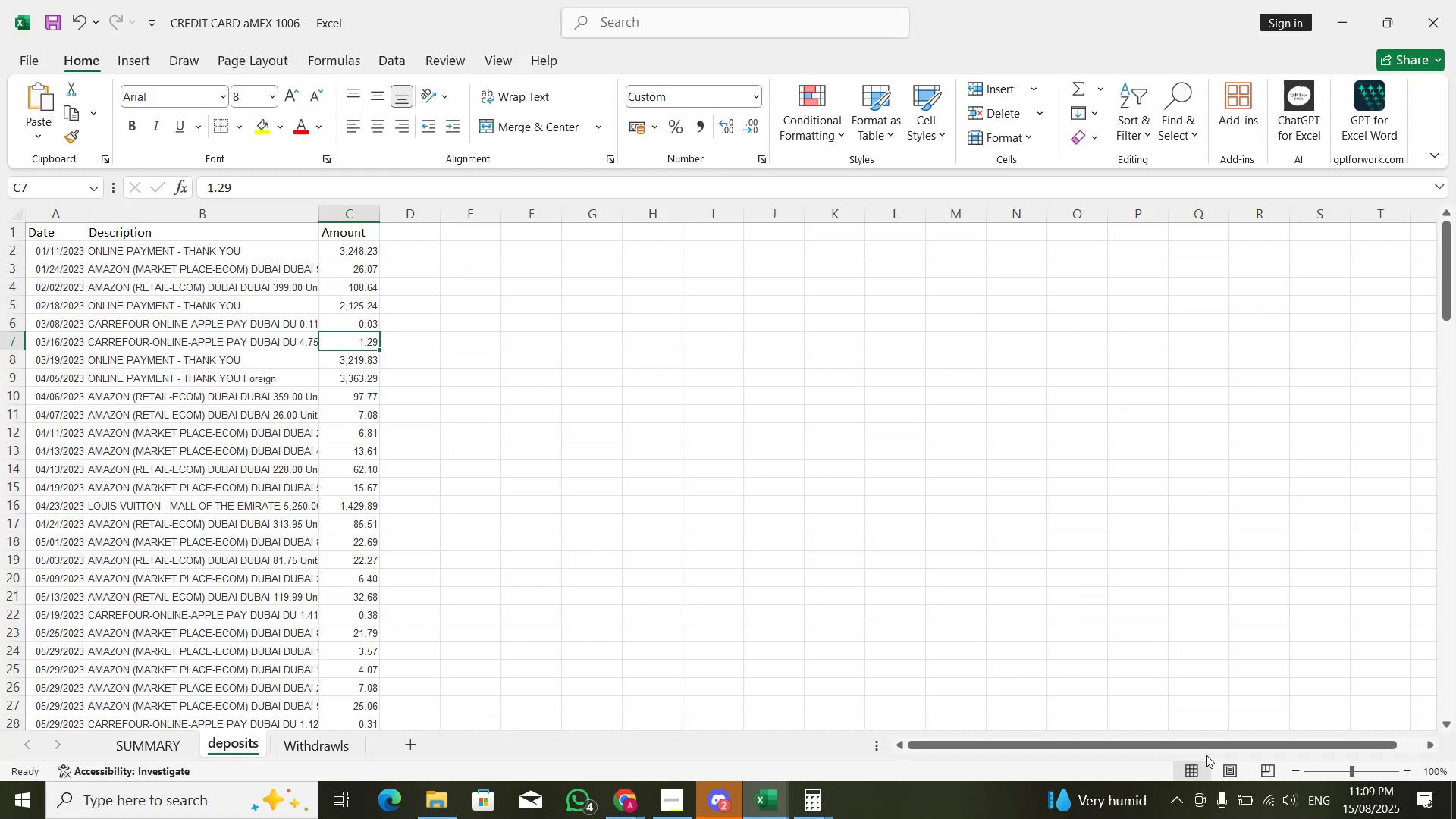 
key(ArrowDown)
 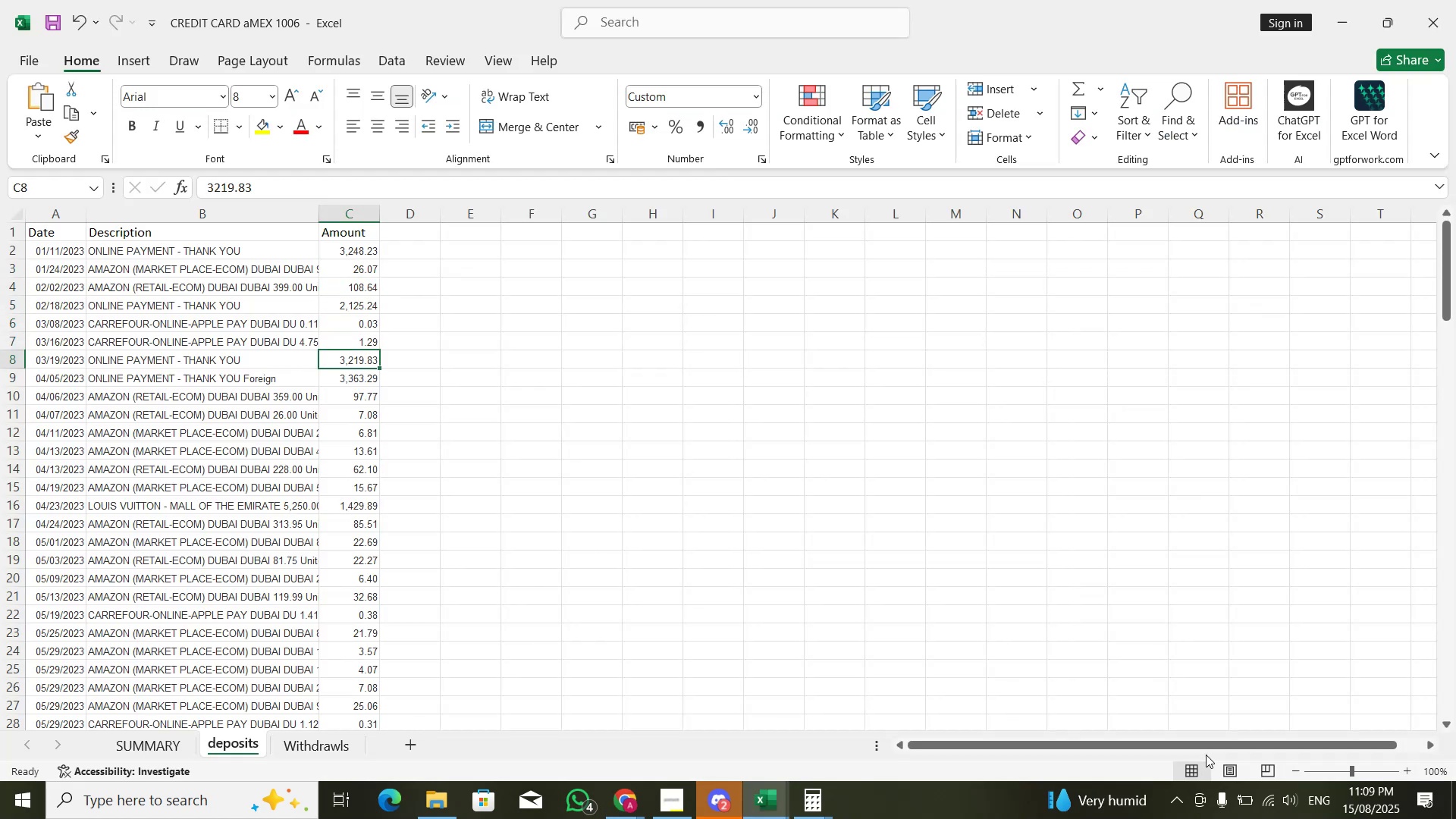 
key(Alt+Tab)
 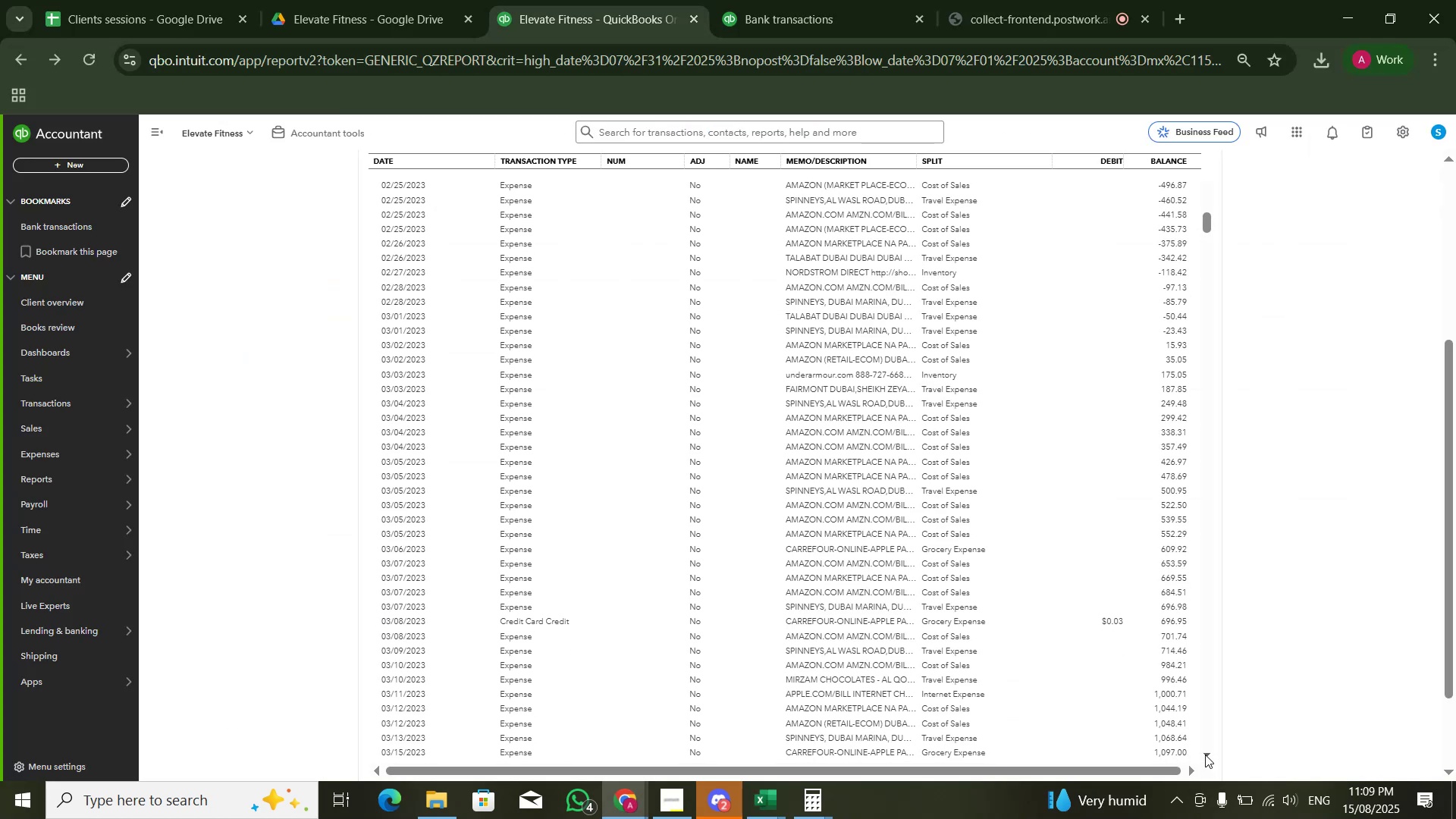 
left_click([1205, 755])
 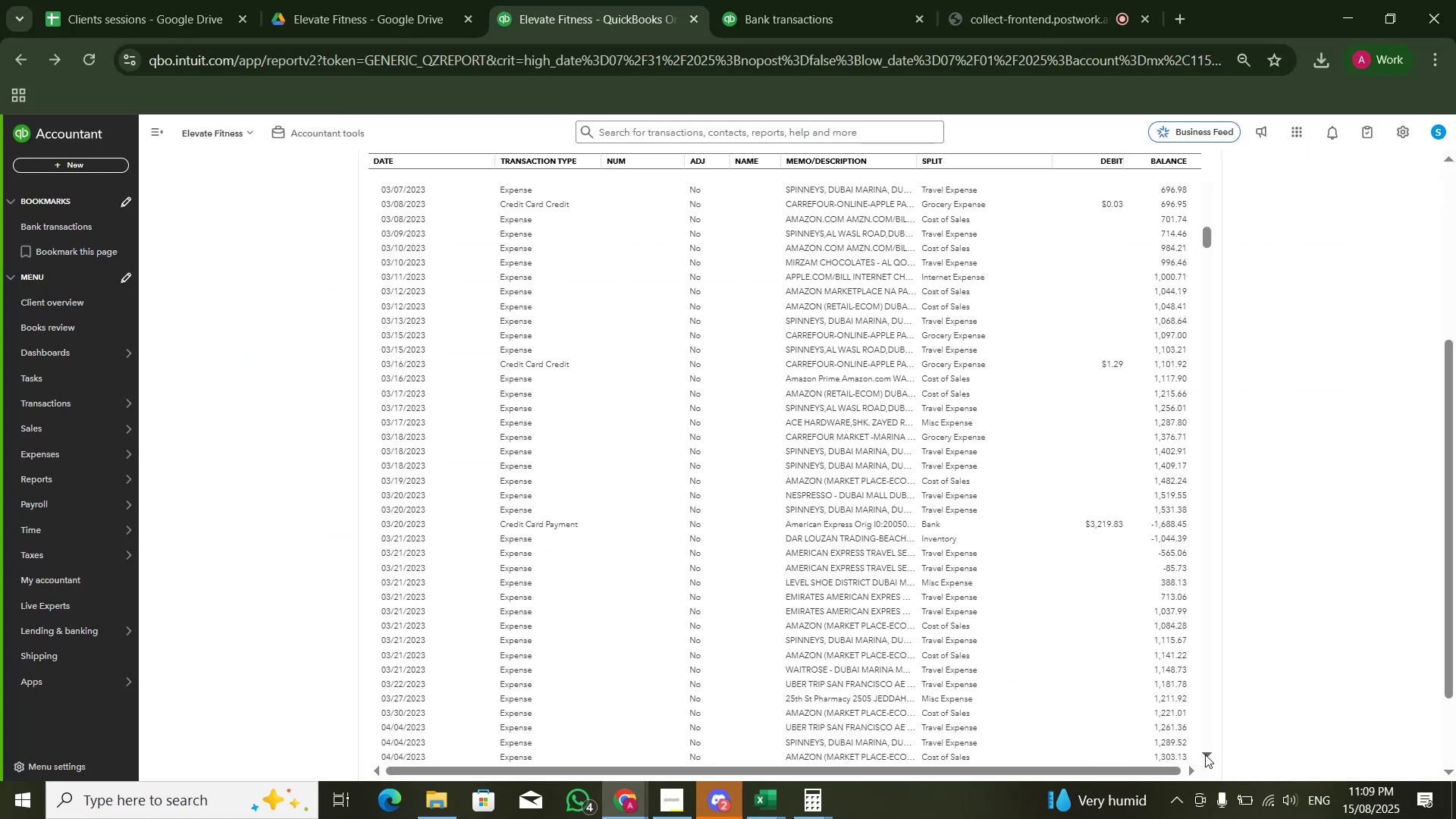 
double_click([1205, 755])
 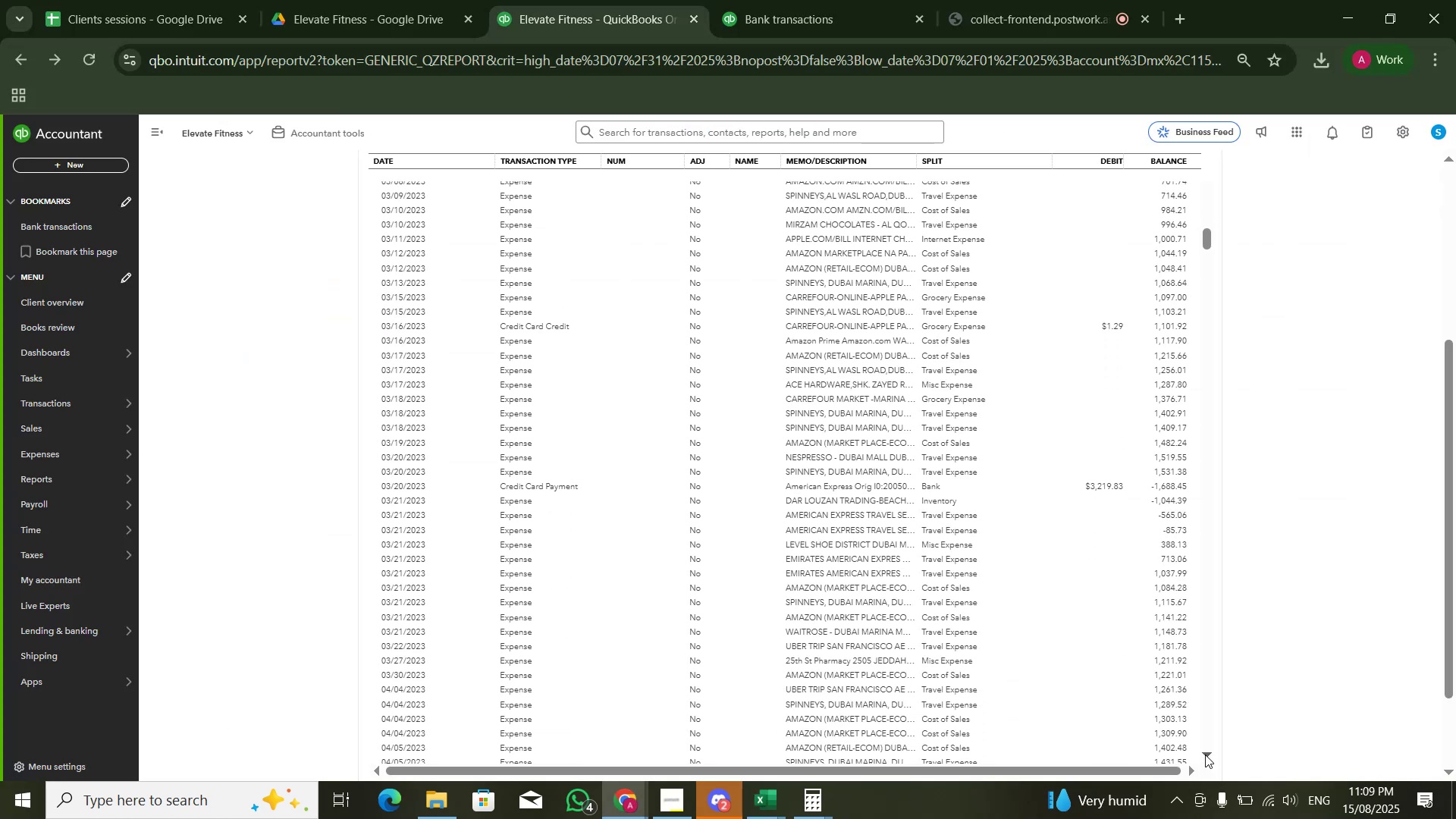 
key(Alt+AltLeft)
 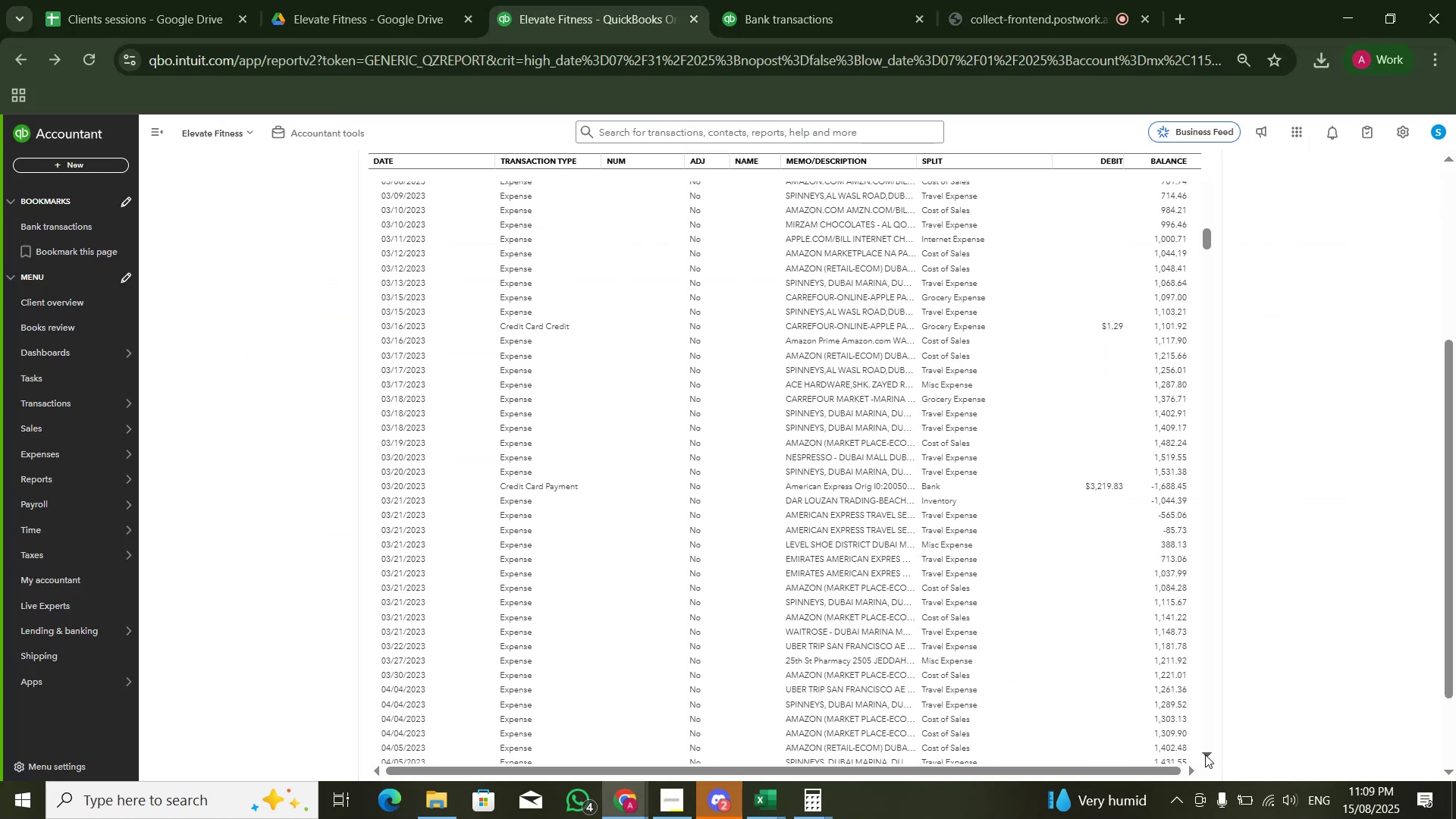 
key(Alt+Tab)
 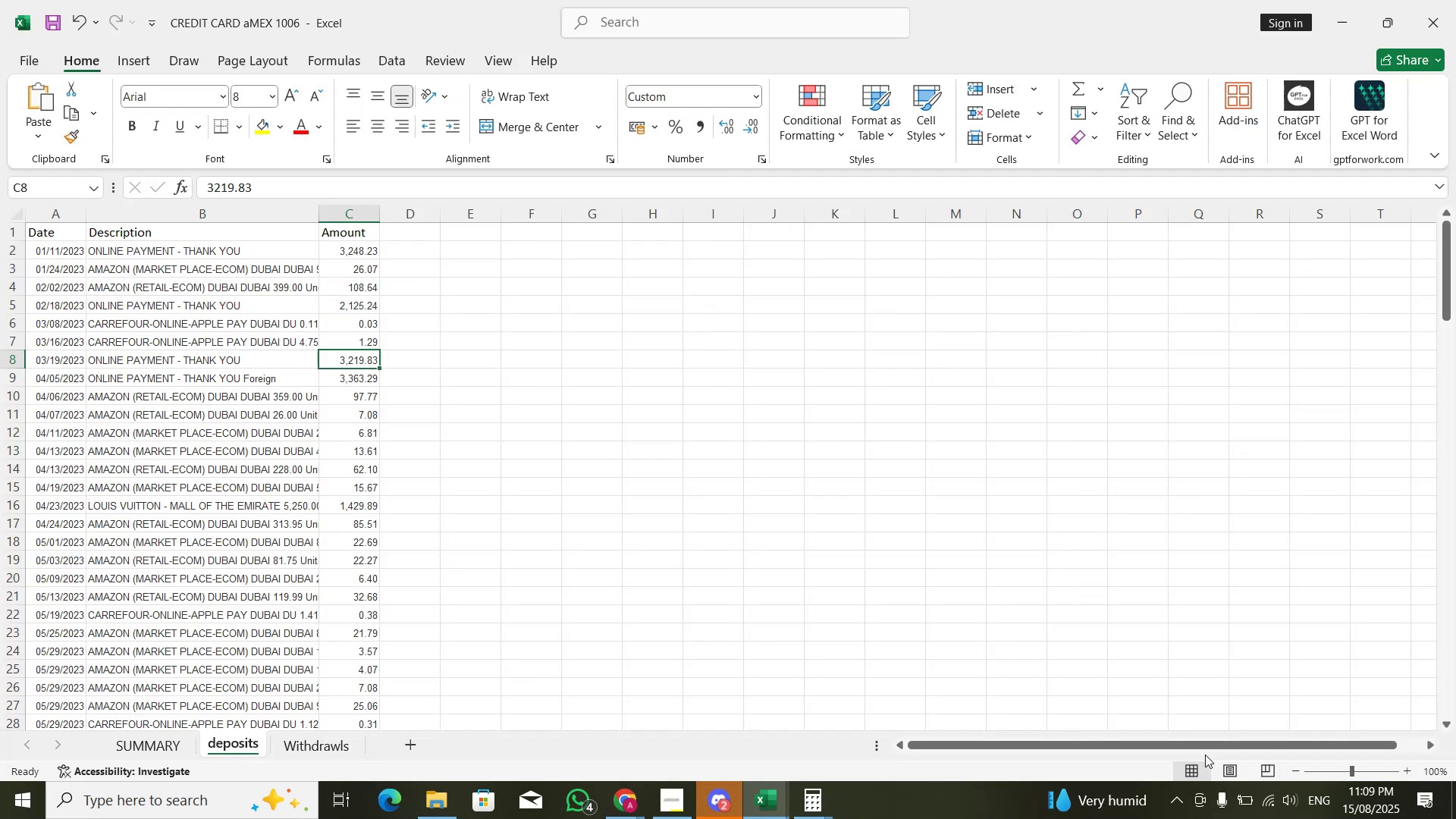 
left_click([1205, 755])
 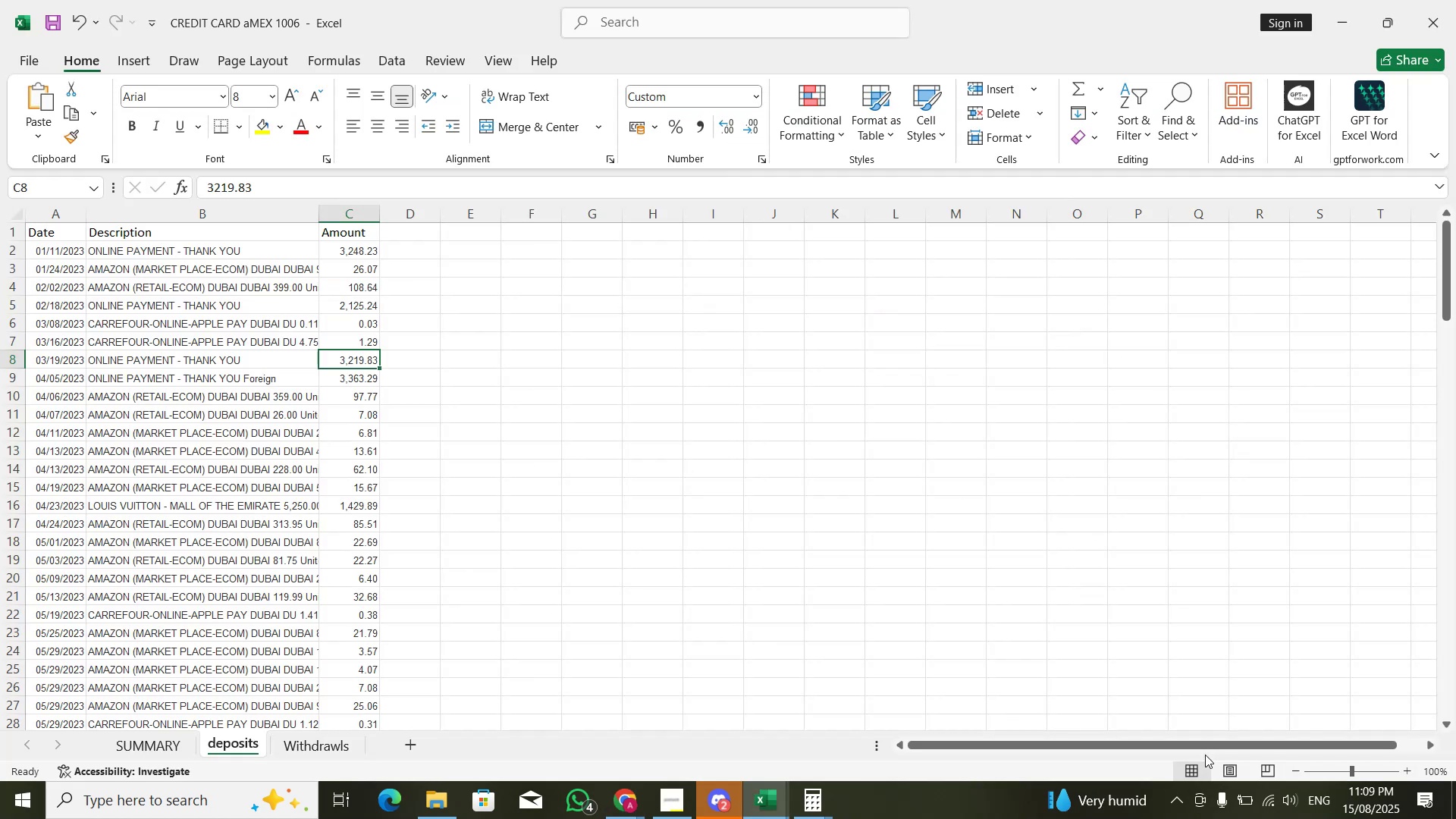 
key(Alt+Tab)
 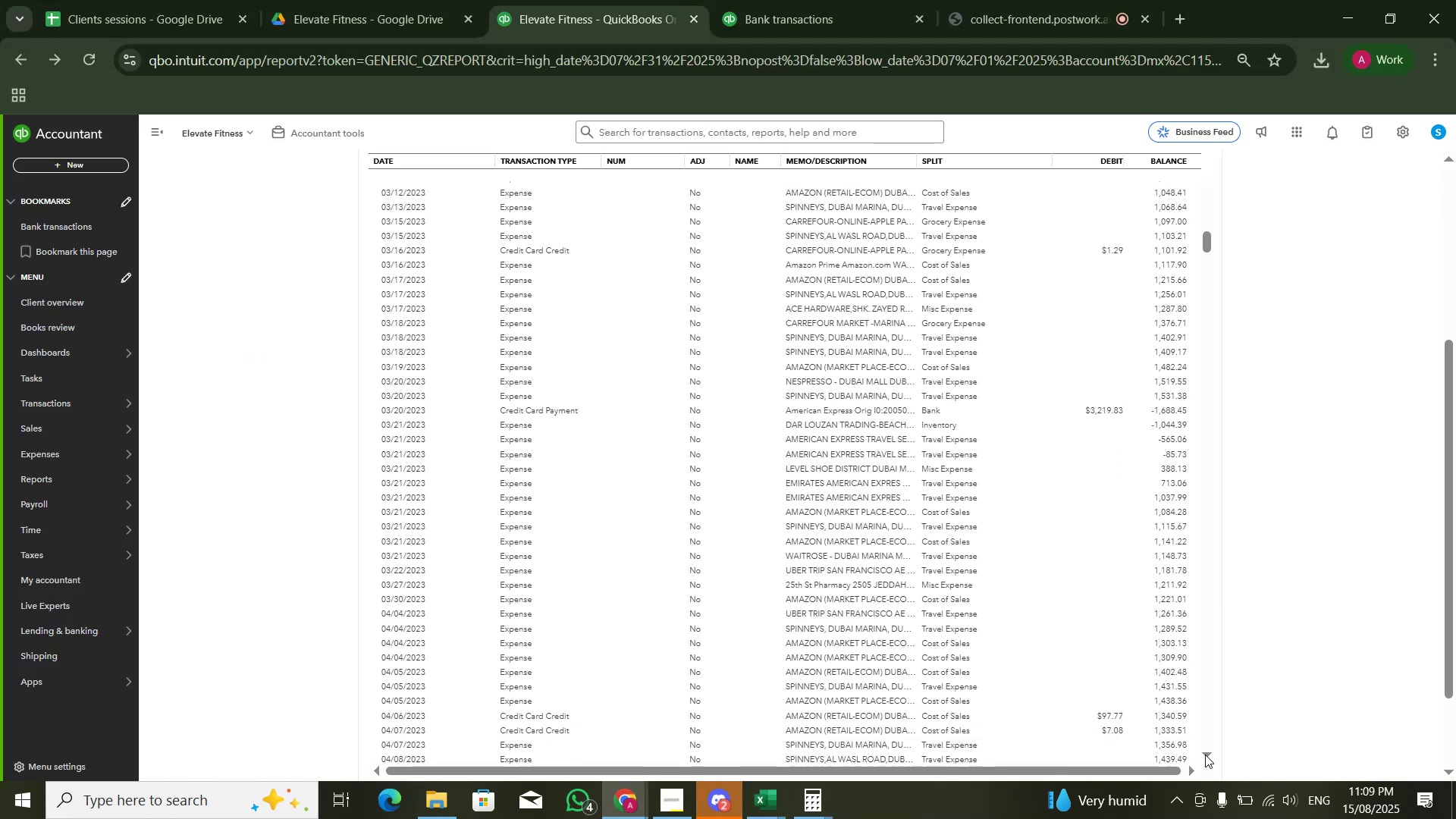 
left_click([1205, 755])
 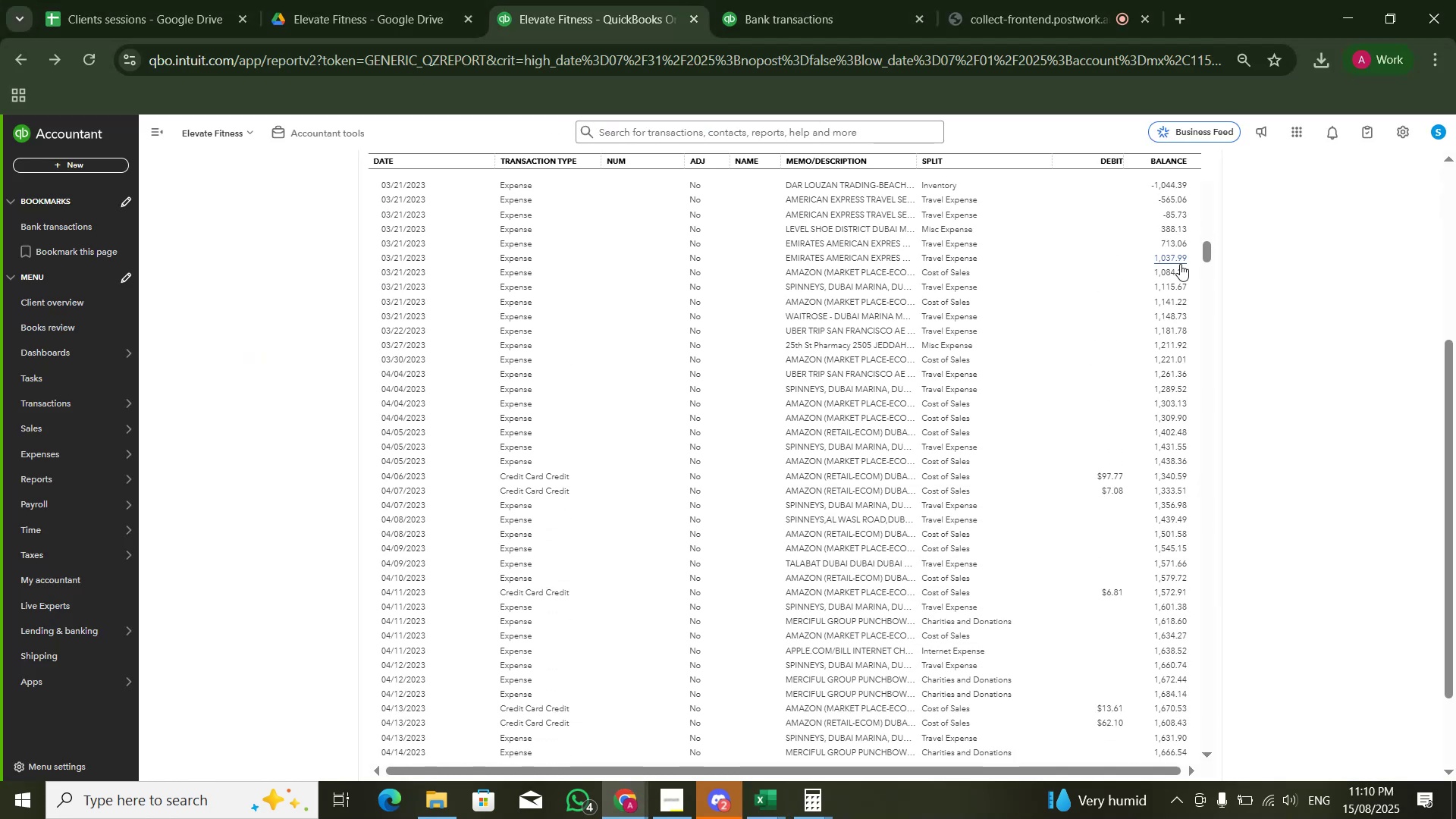 
scroll: coordinate [1118, 418], scroll_direction: up, amount: 1.0
 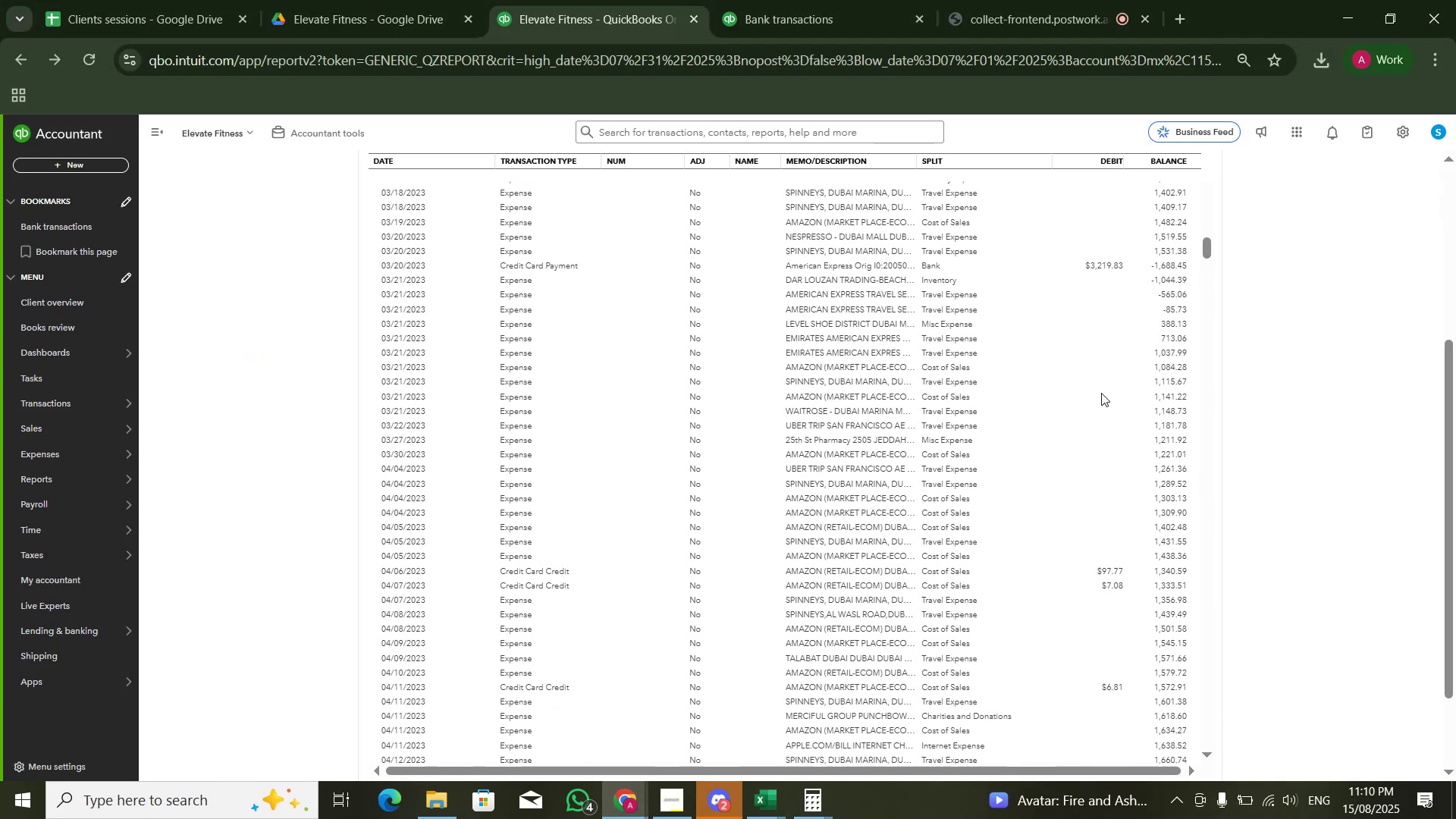 
key(Alt+AltLeft)
 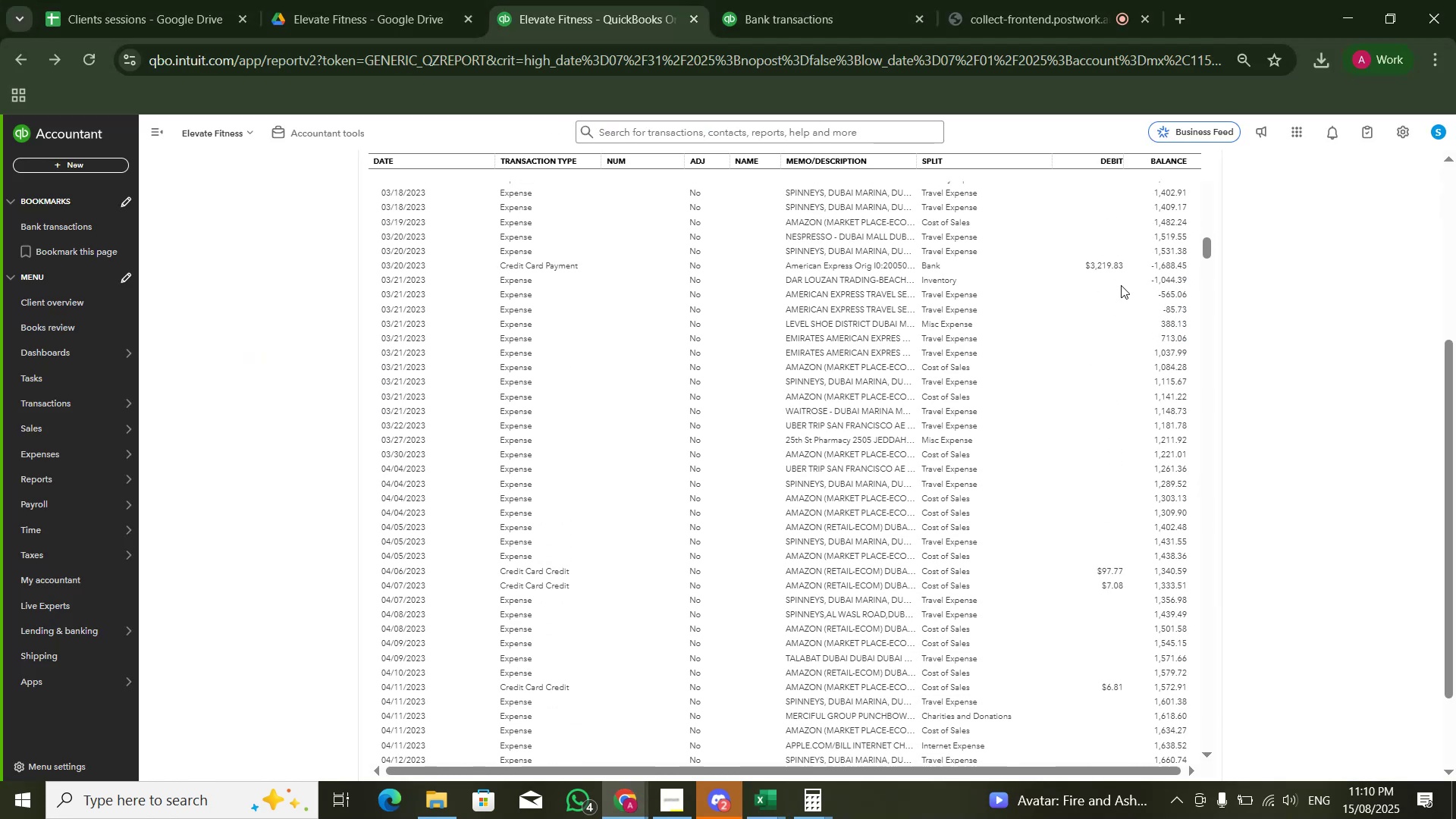 
key(Alt+Tab)
 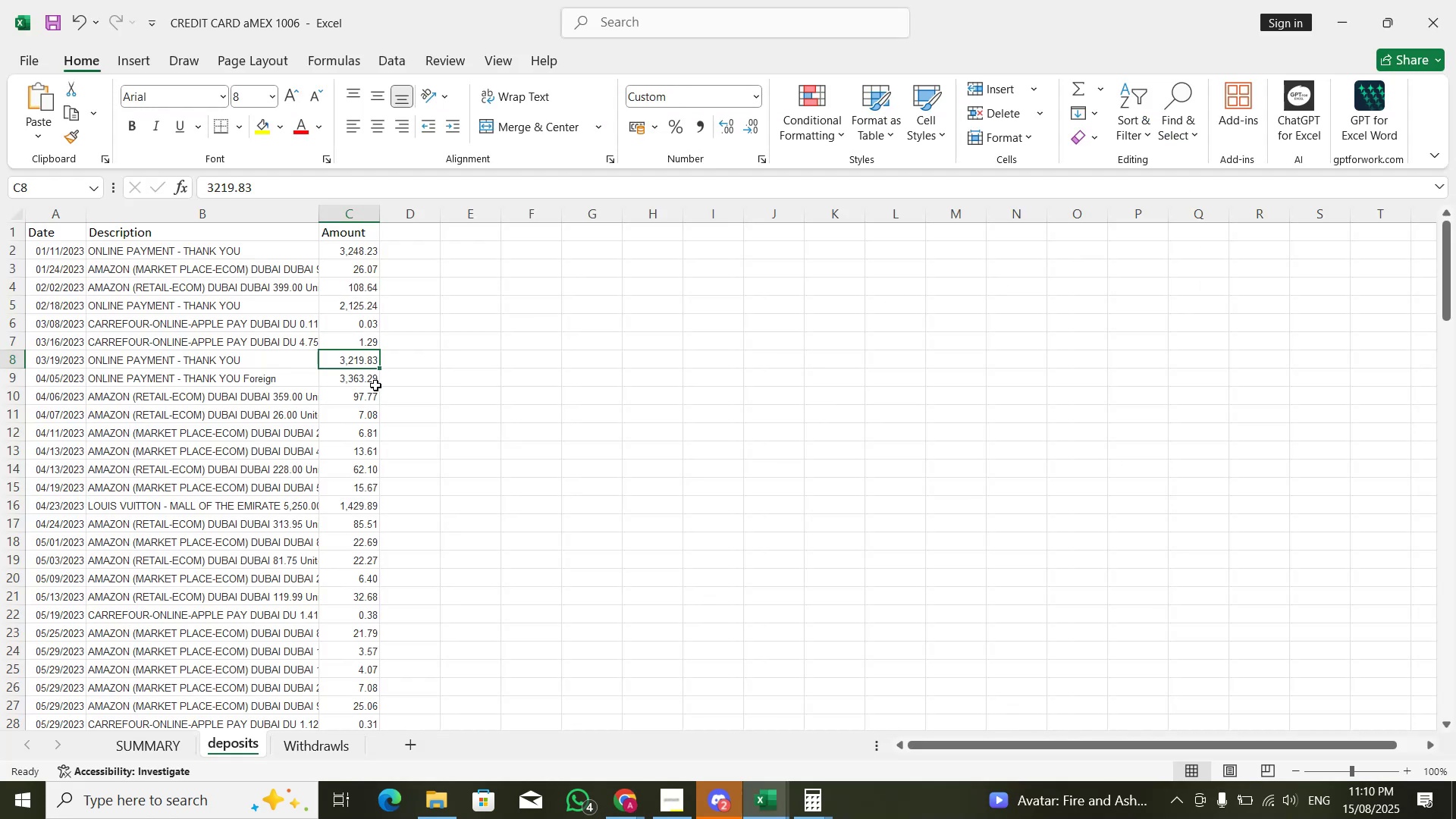 
left_click([372, 376])
 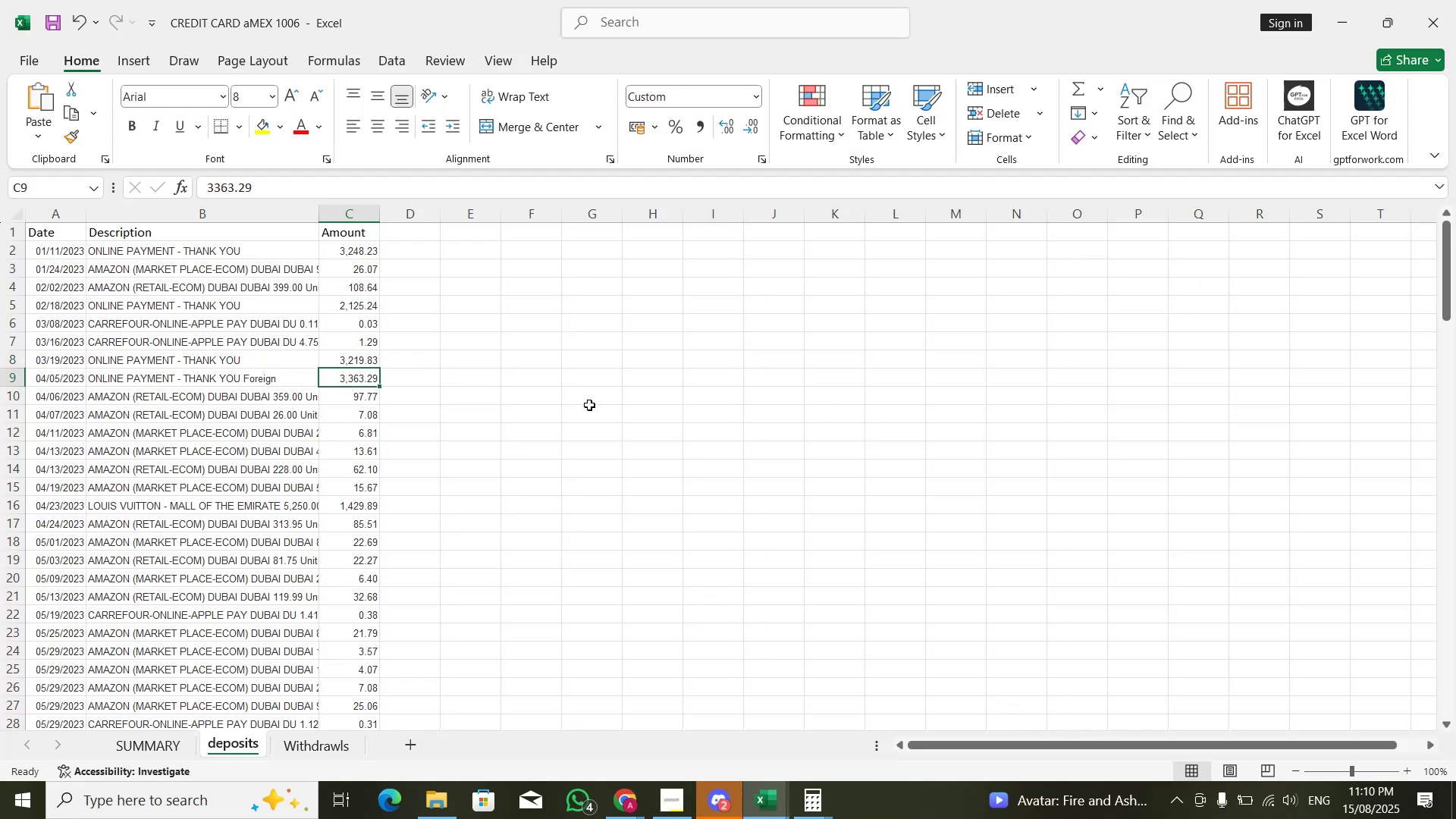 
key(Control+C)
 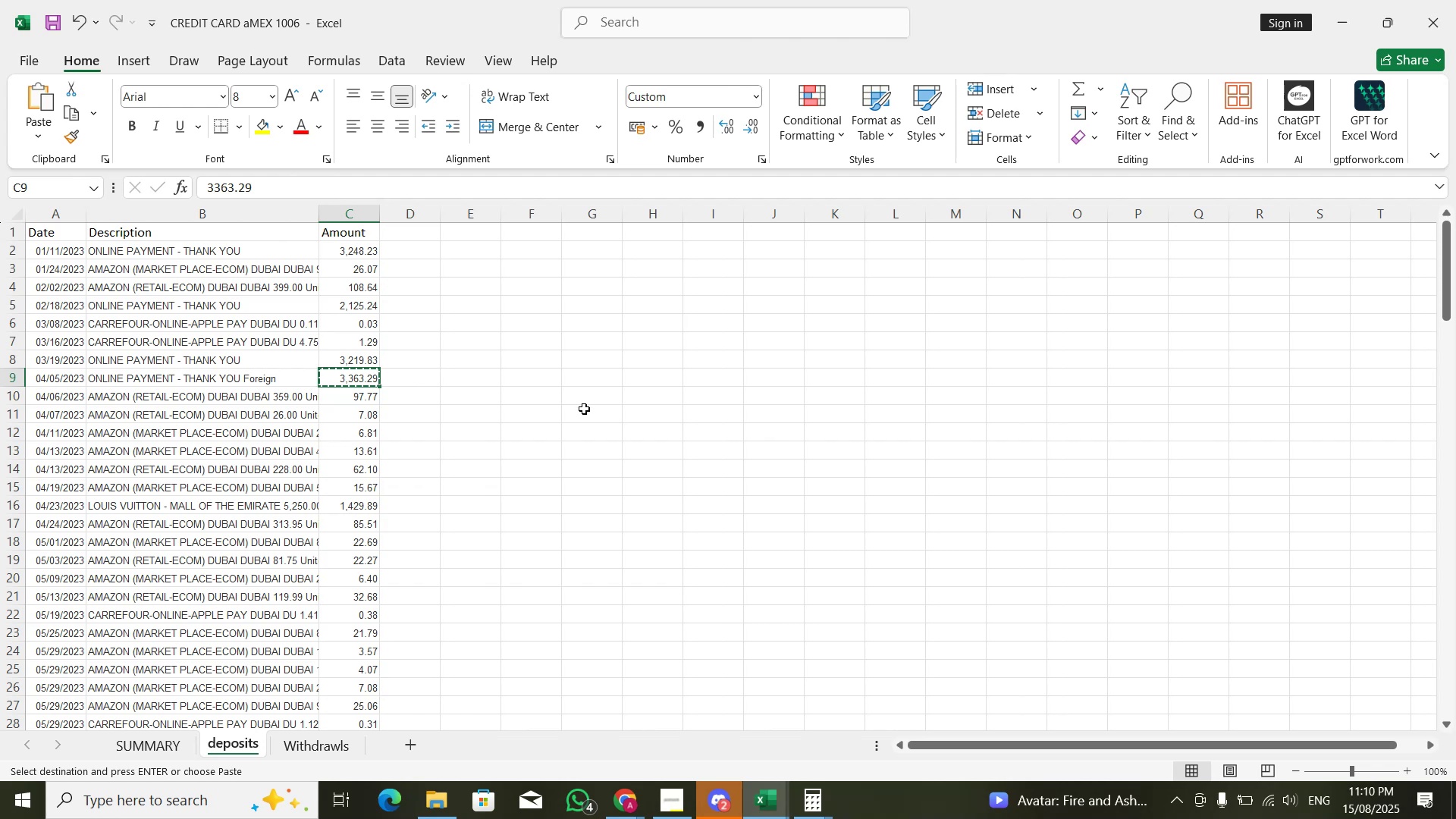 
key(Alt+AltLeft)
 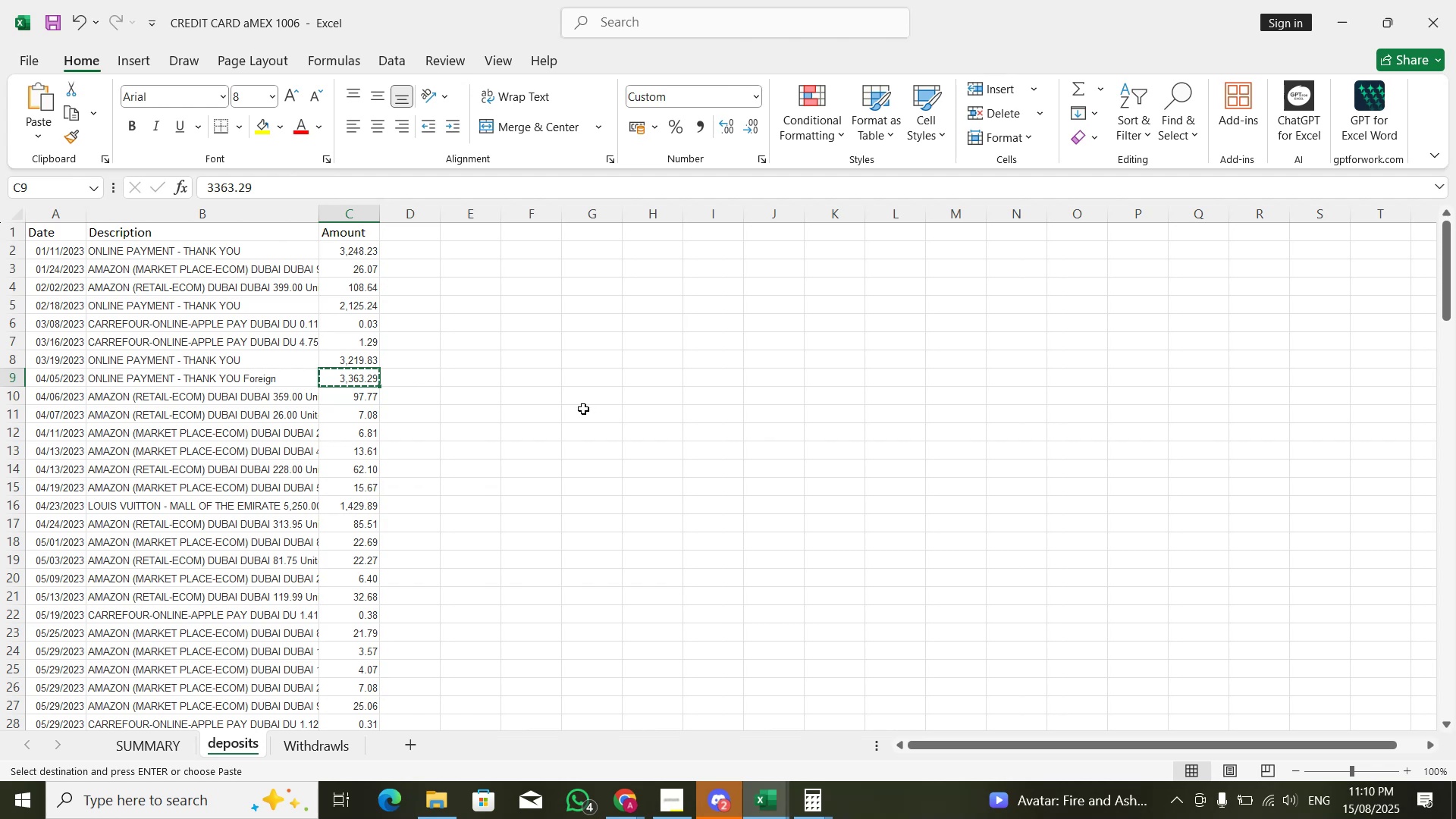 
key(Alt+Tab)
 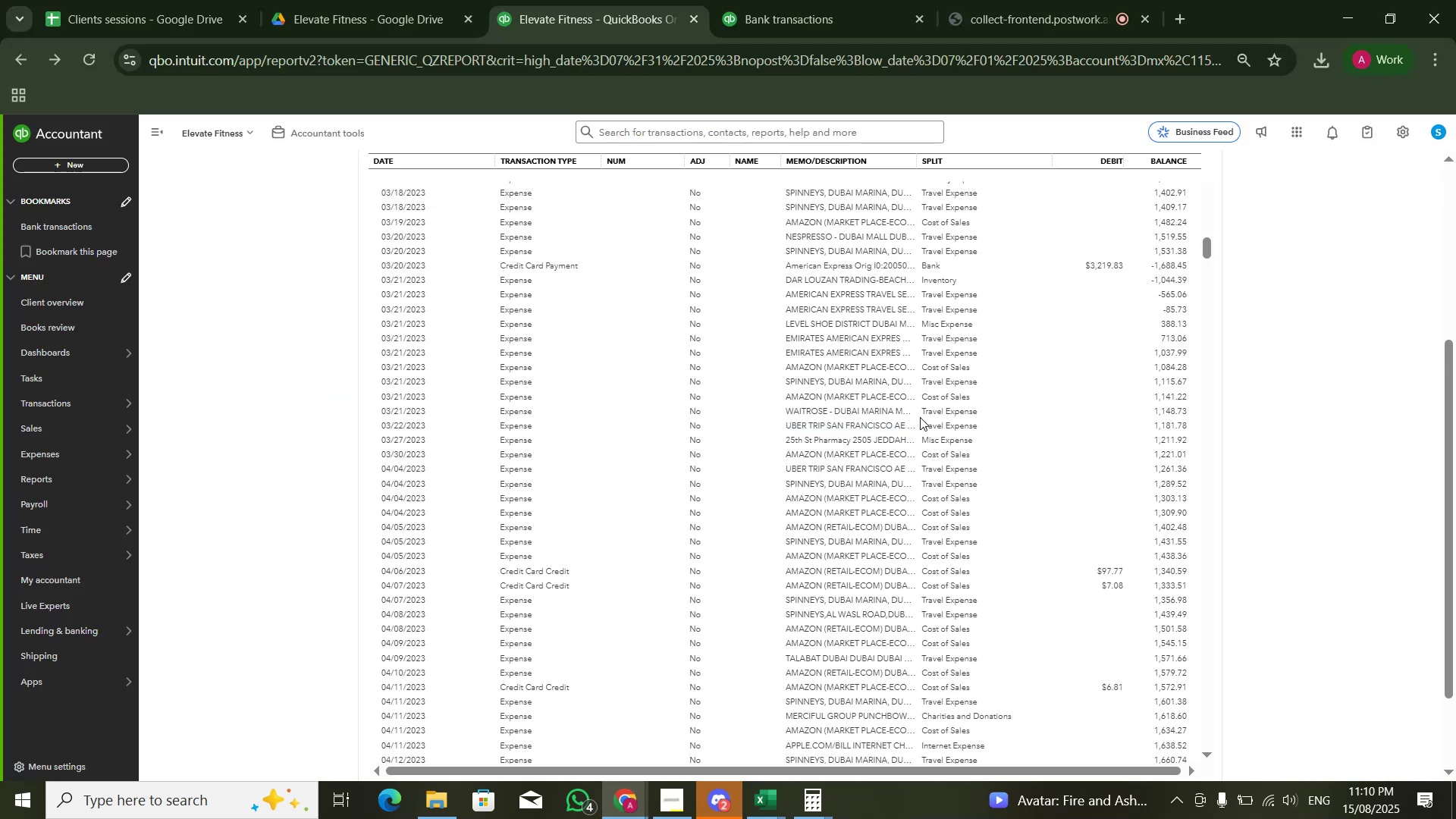 
key(Control+F)
 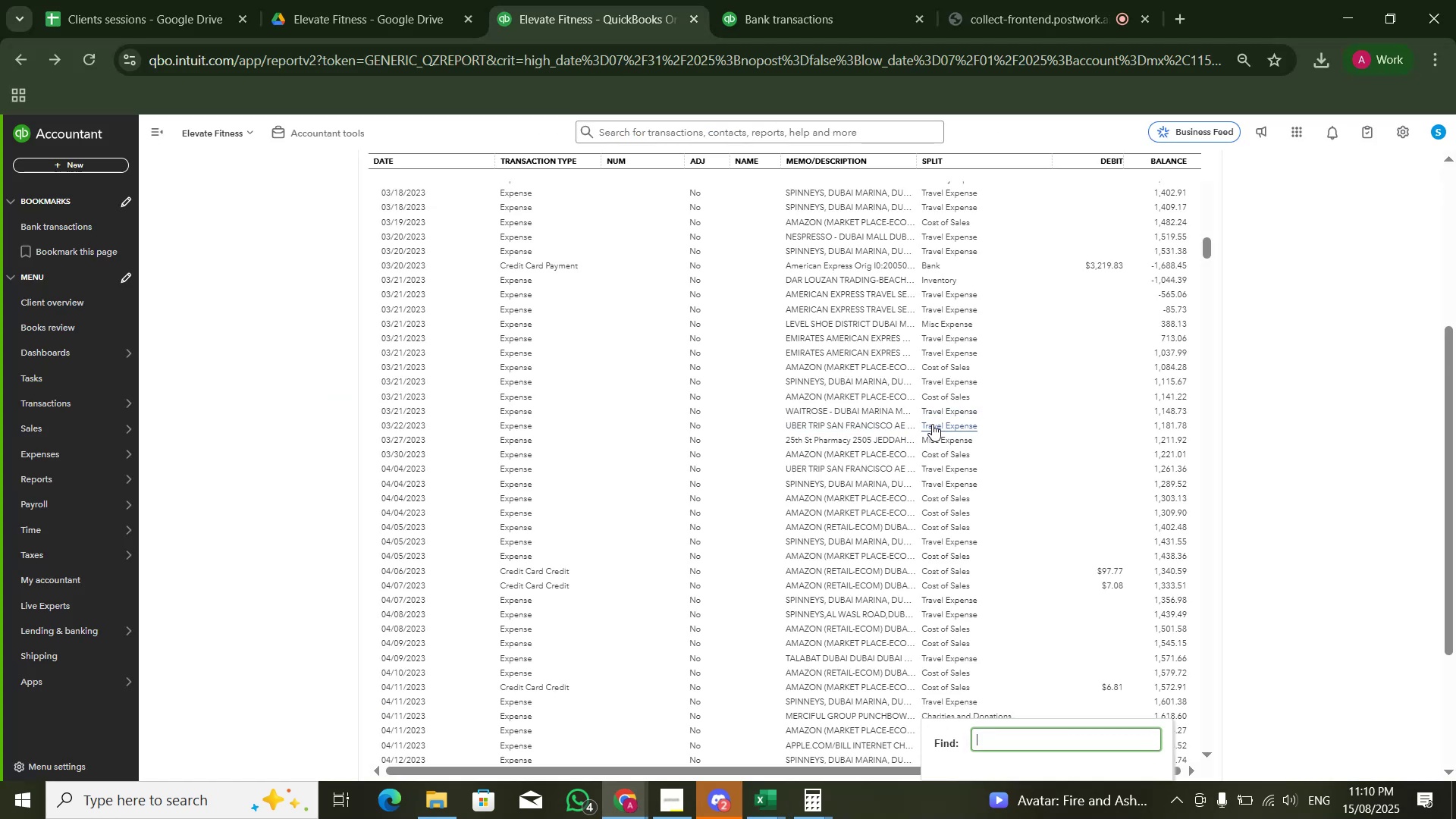 
key(Control+V)
 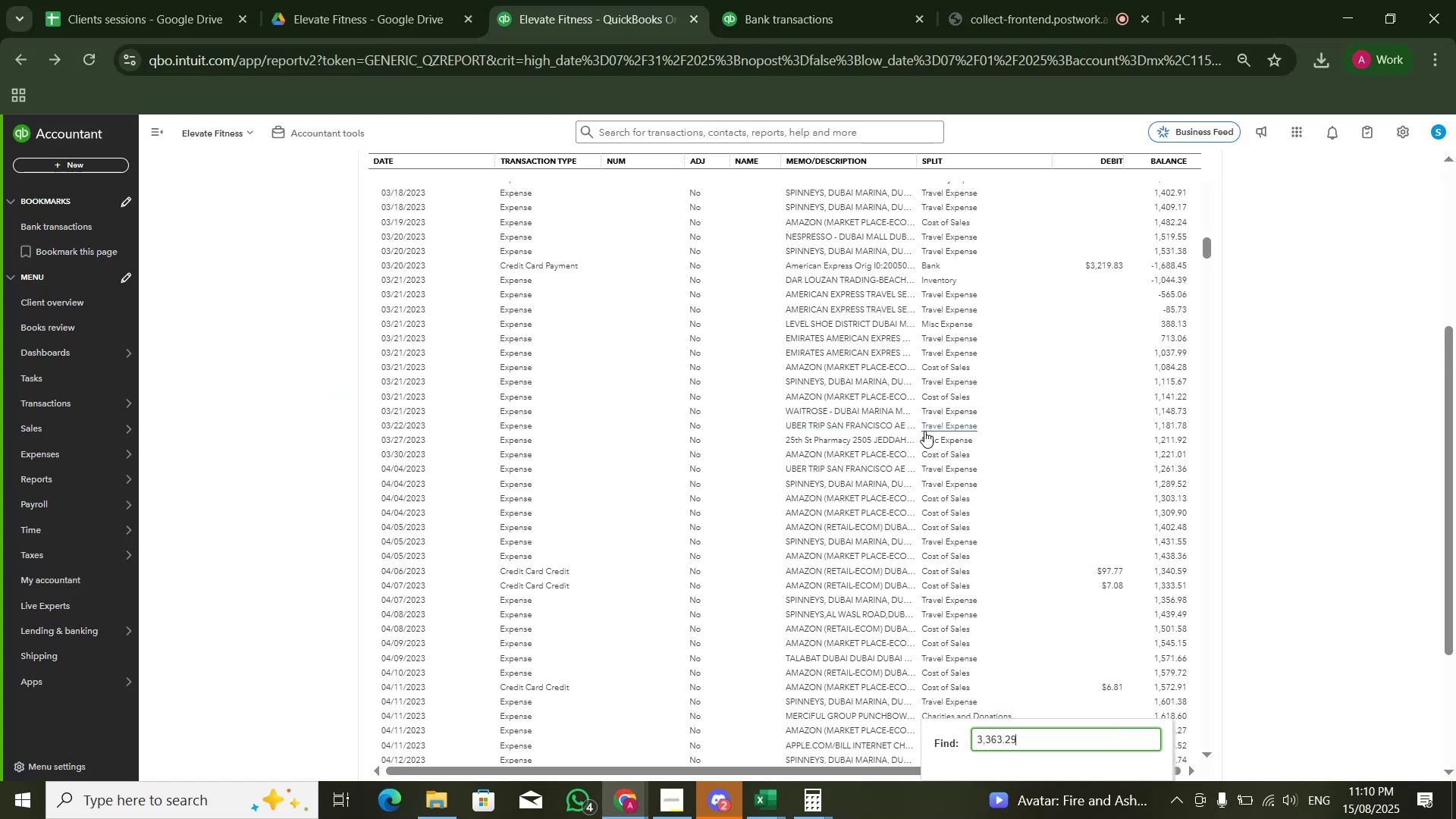 
key(NumpadEnter)
 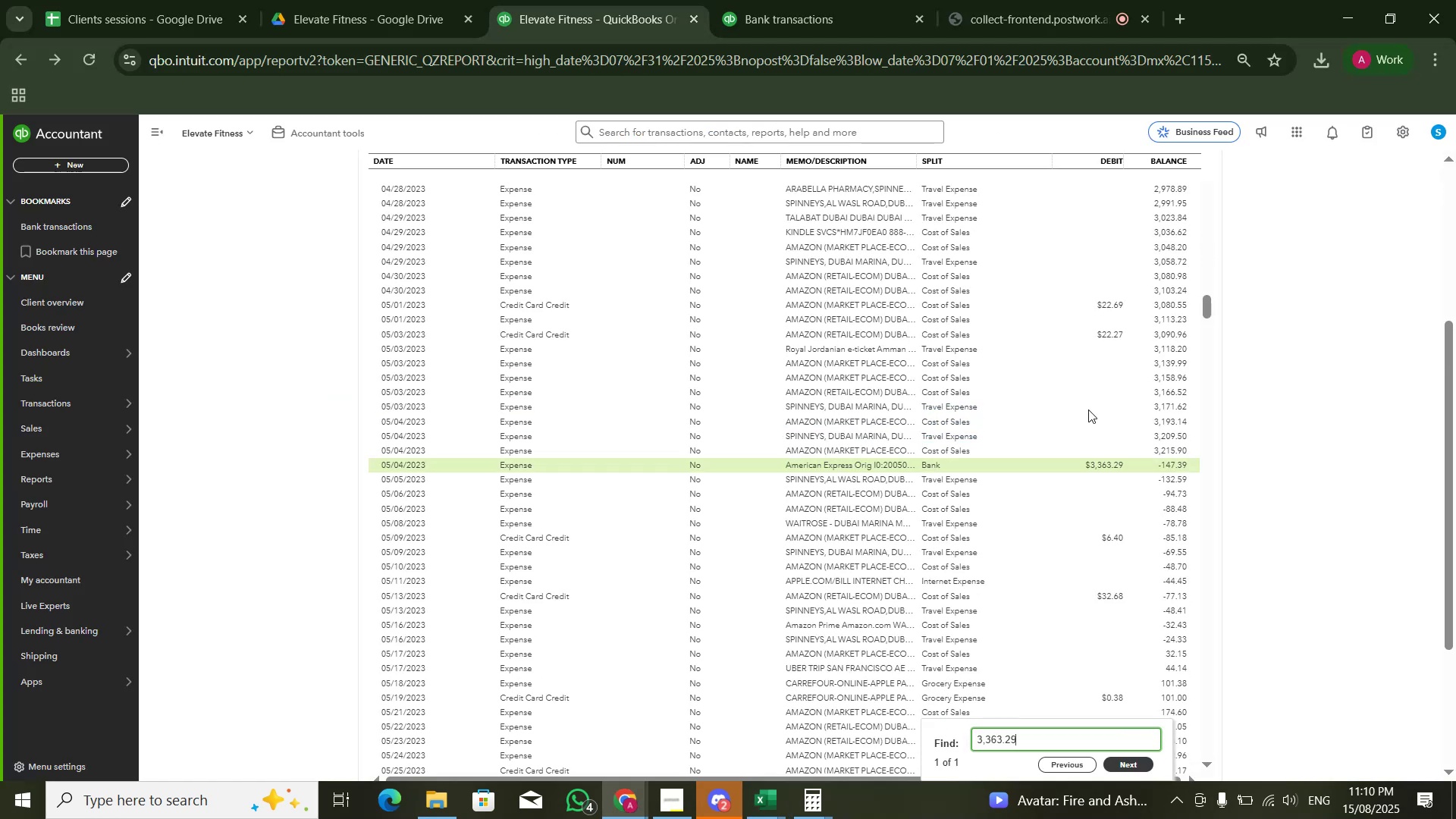 
scroll: coordinate [1090, 413], scroll_direction: down, amount: 5.0
 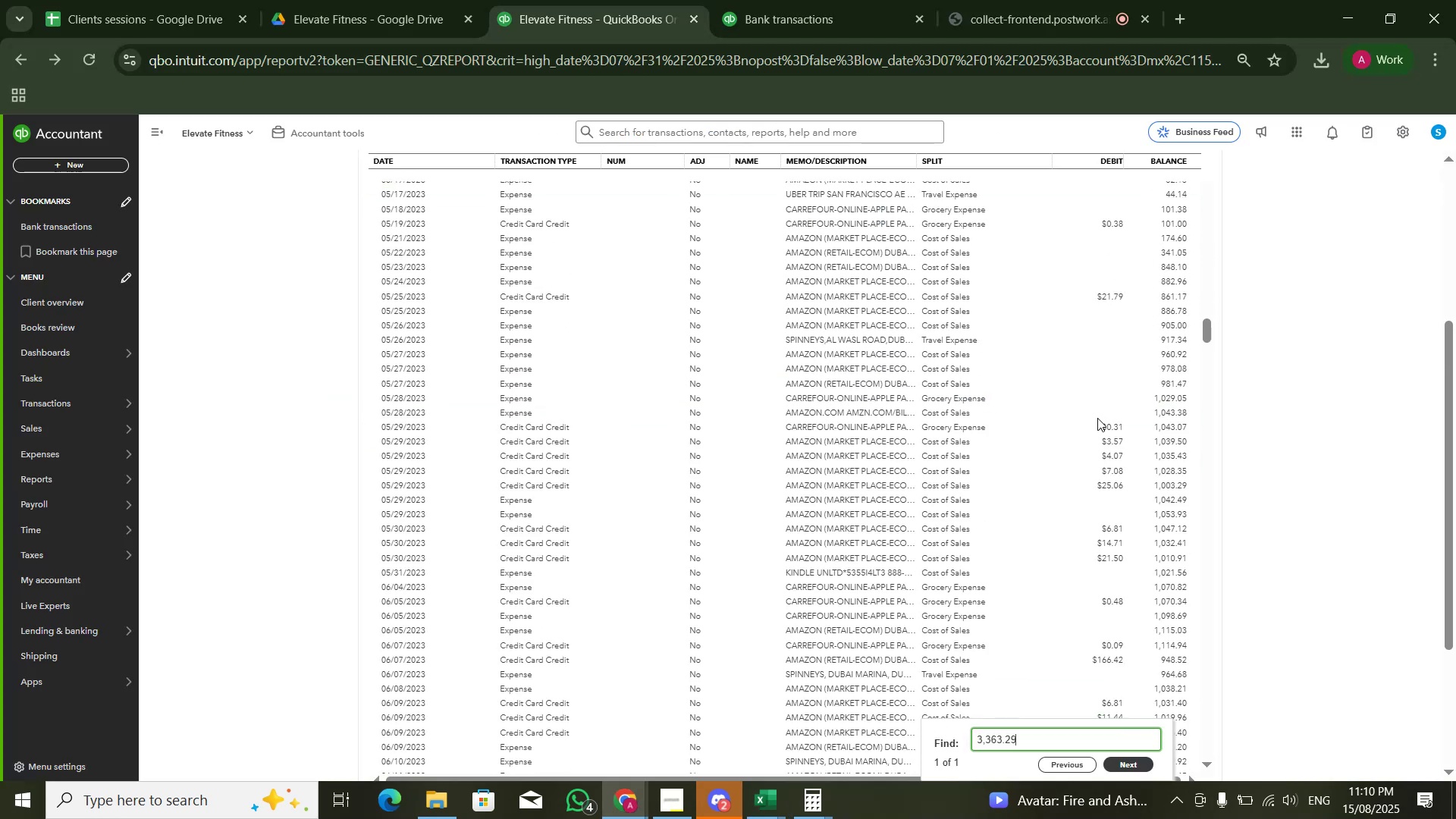 
scroll: coordinate [1112, 412], scroll_direction: up, amount: 19.0
 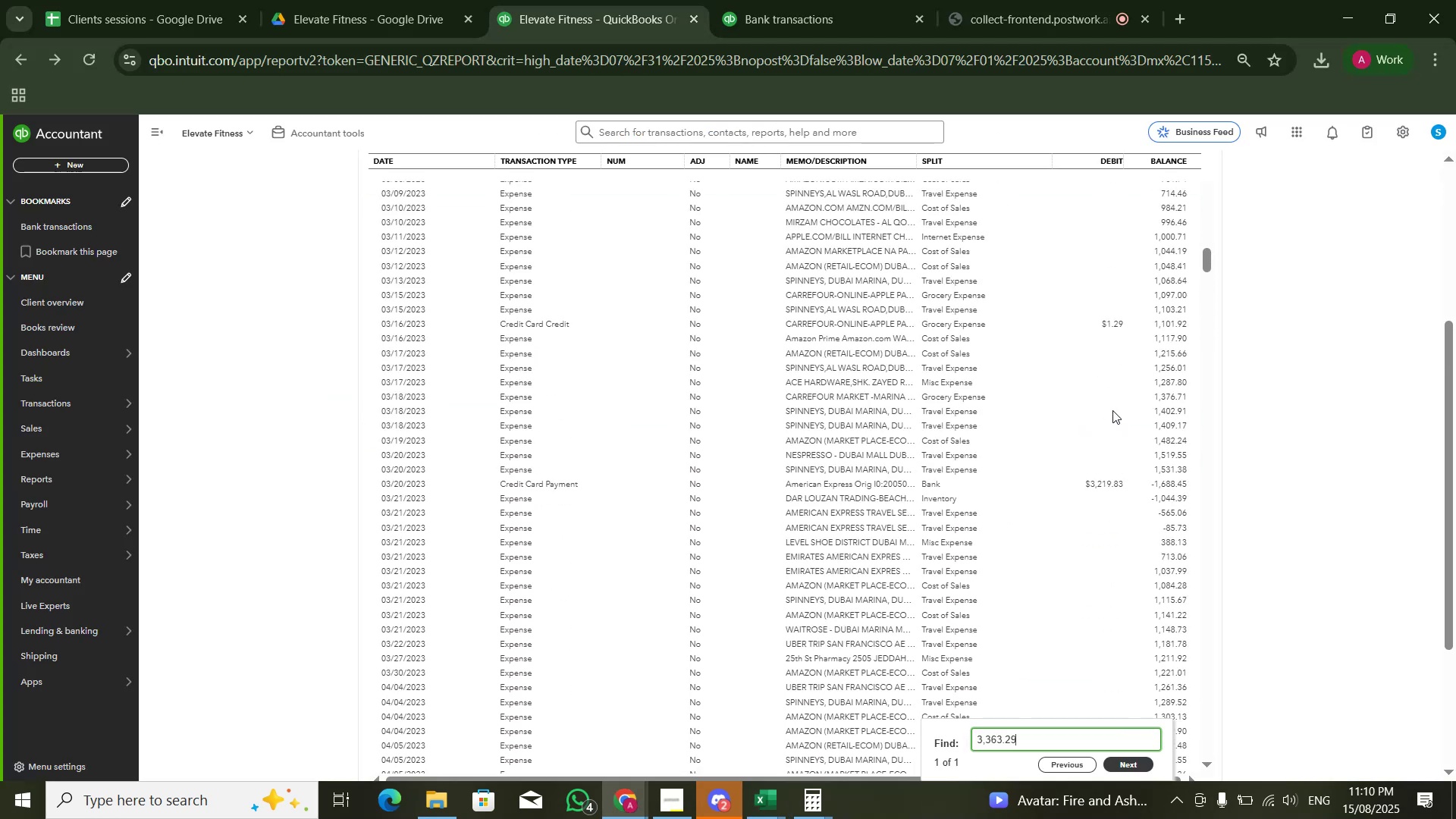 
scroll: coordinate [1094, 454], scroll_direction: down, amount: 5.0
 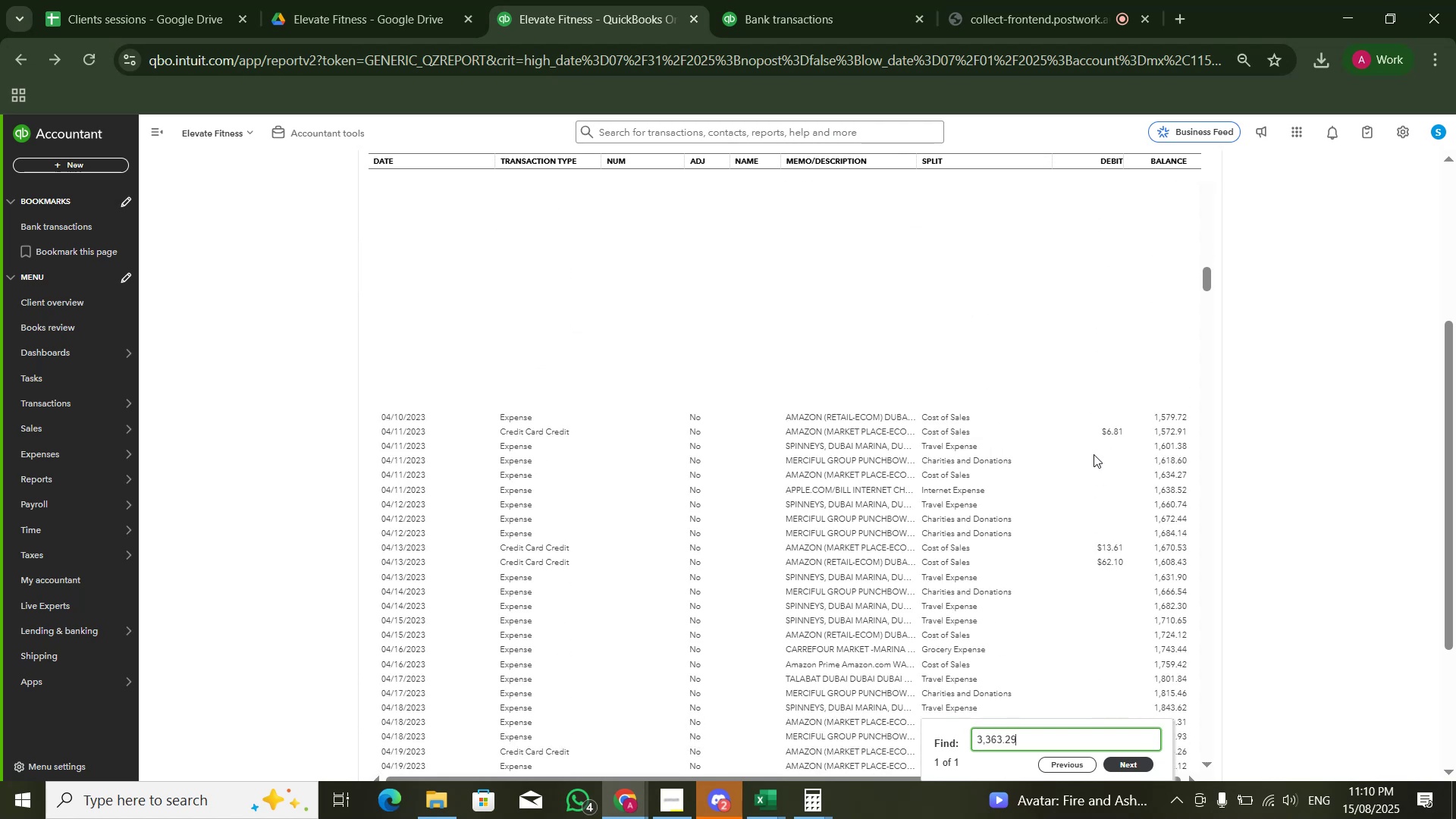 
scroll: coordinate [1094, 454], scroll_direction: up, amount: 5.0
 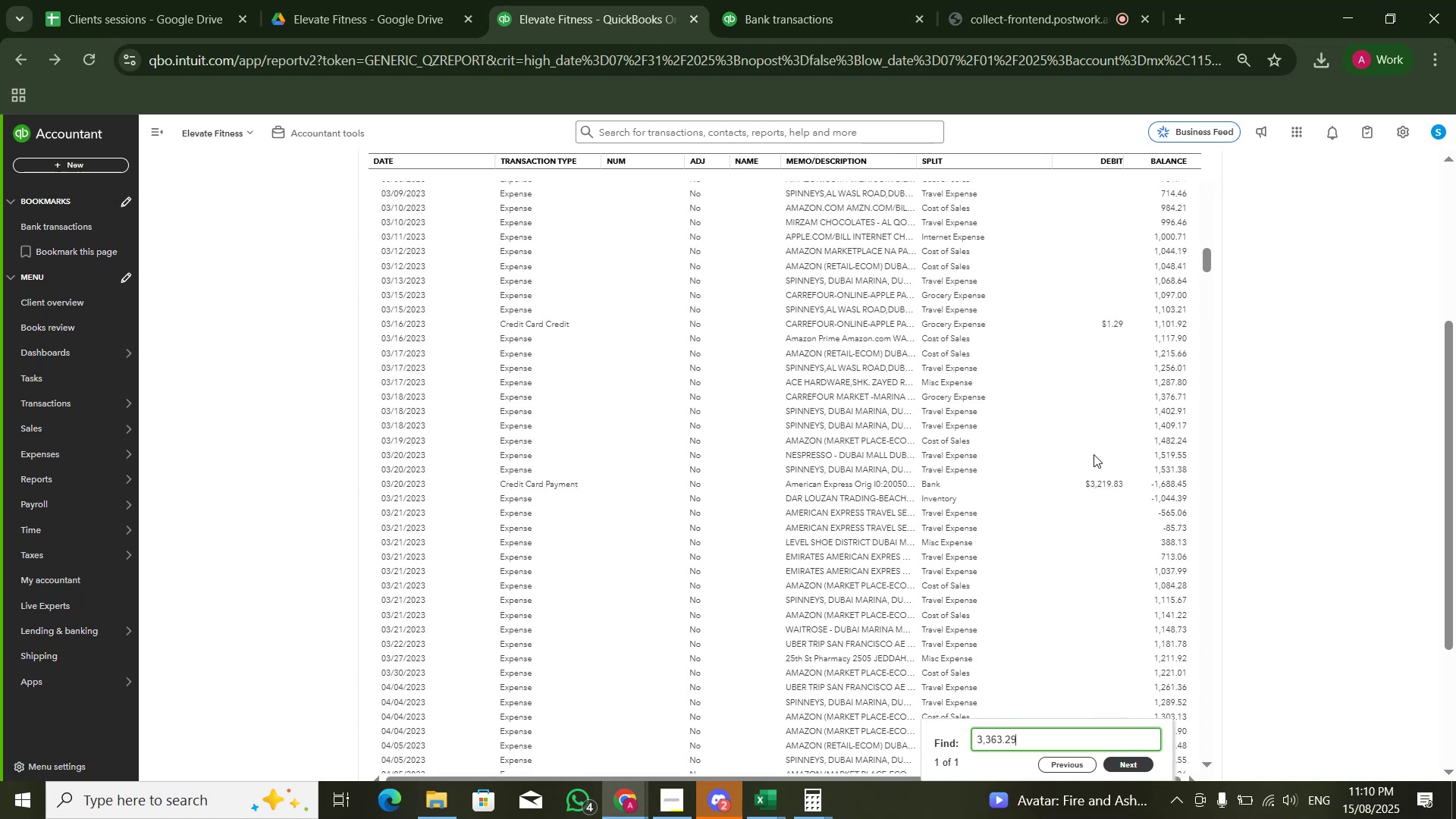 
scroll: coordinate [1094, 454], scroll_direction: down, amount: 2.0
 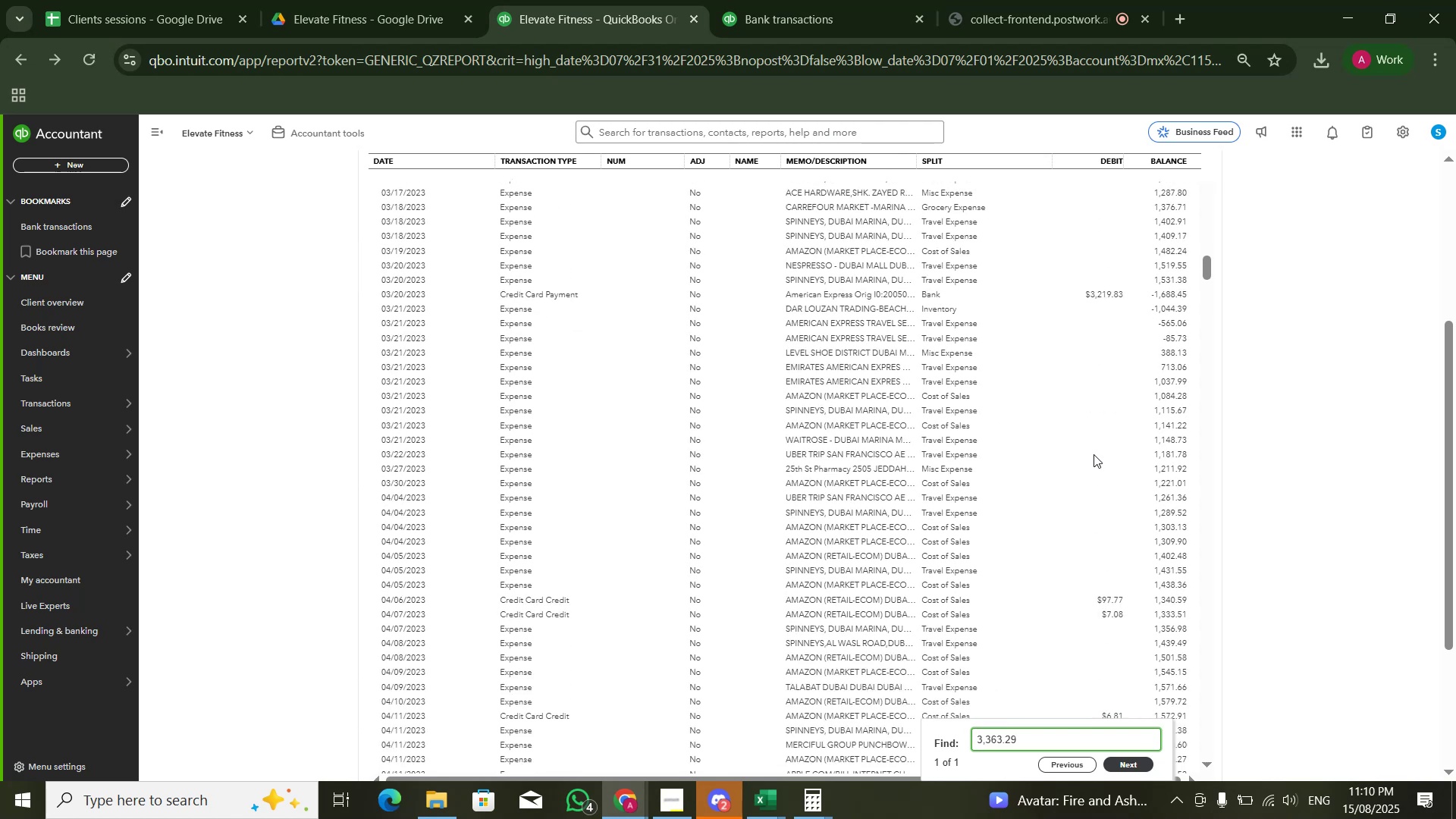 
key(Alt+AltLeft)
 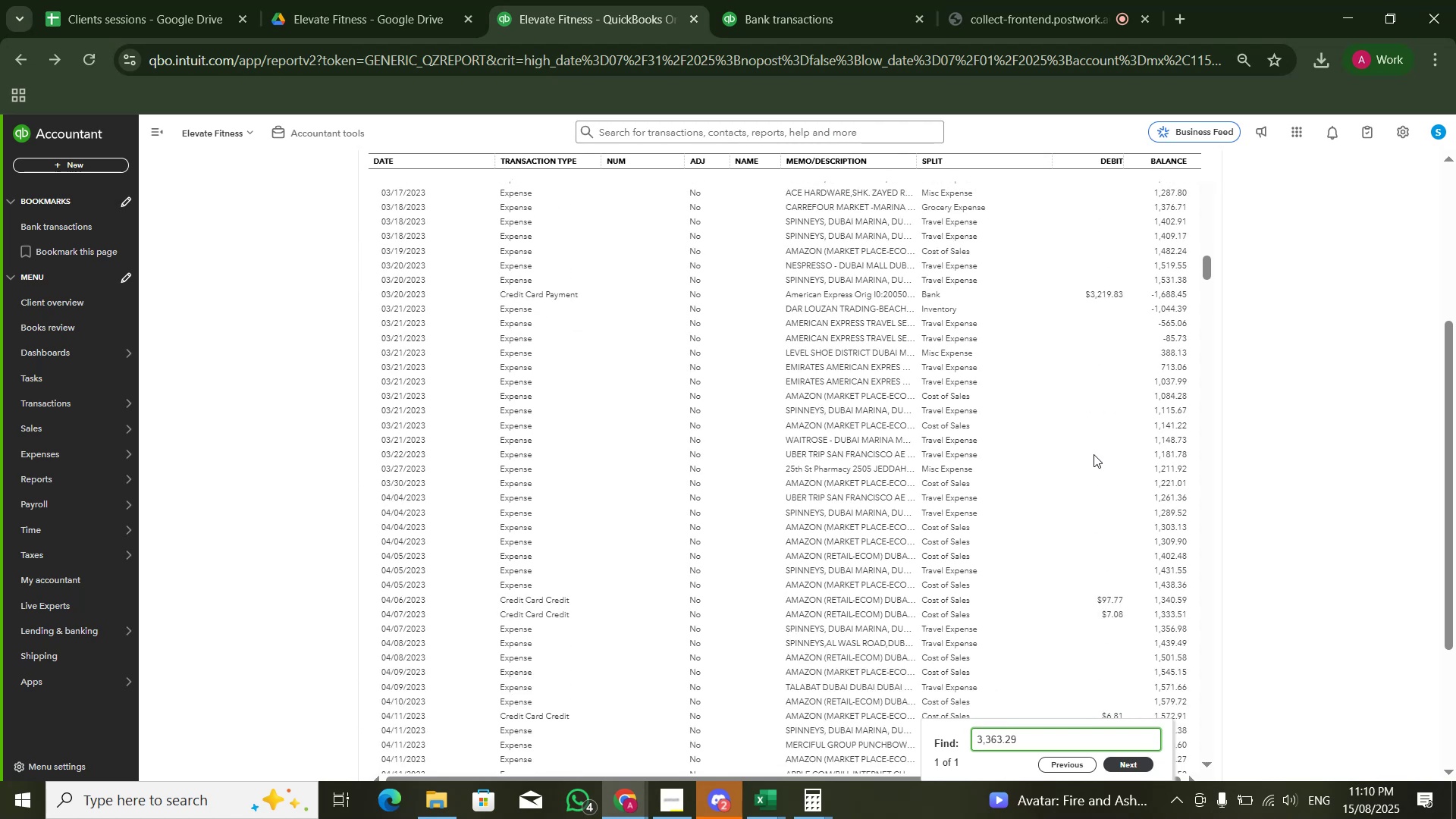 
key(Alt+Tab)
 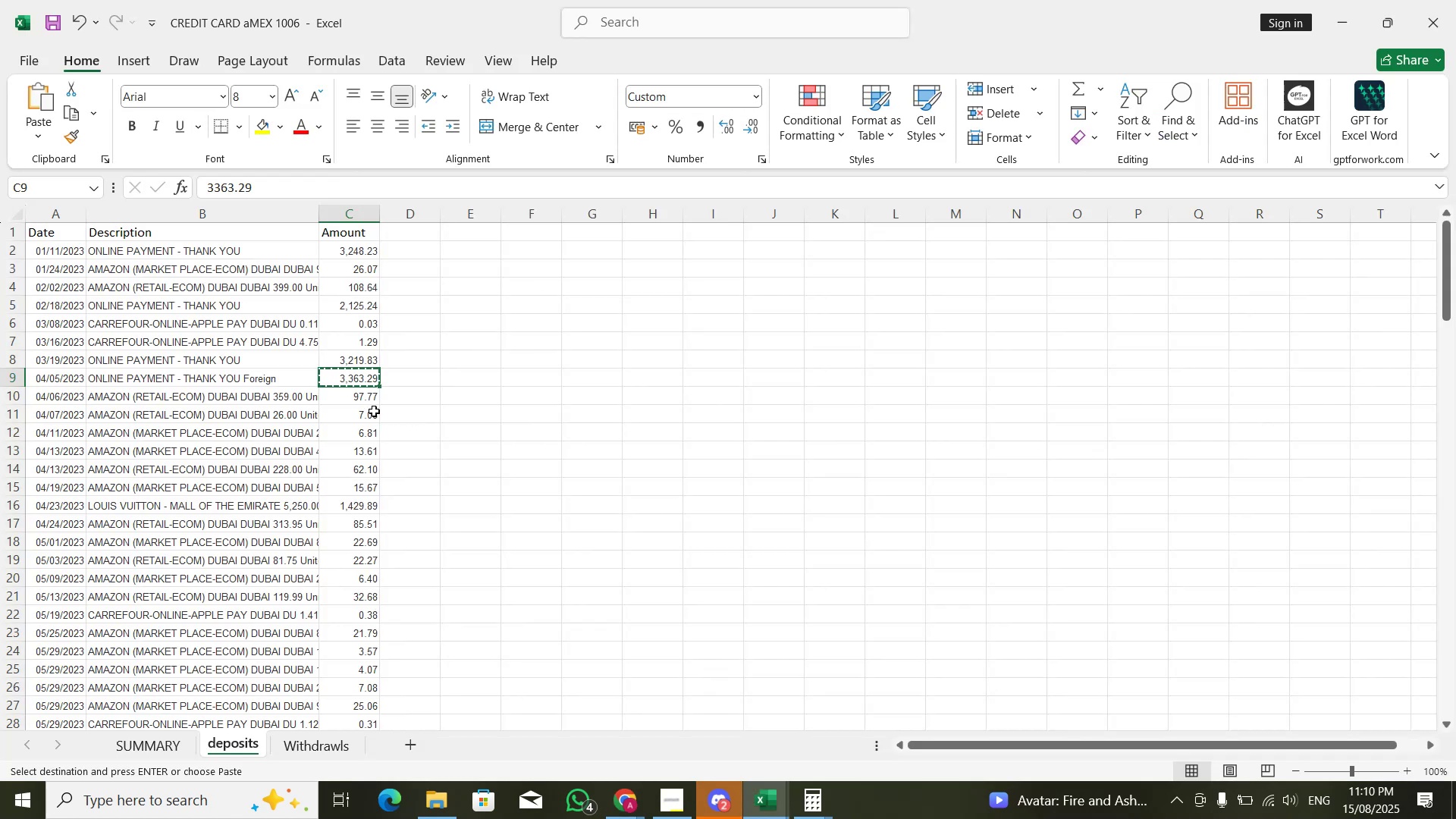 
left_click([372, 398])
 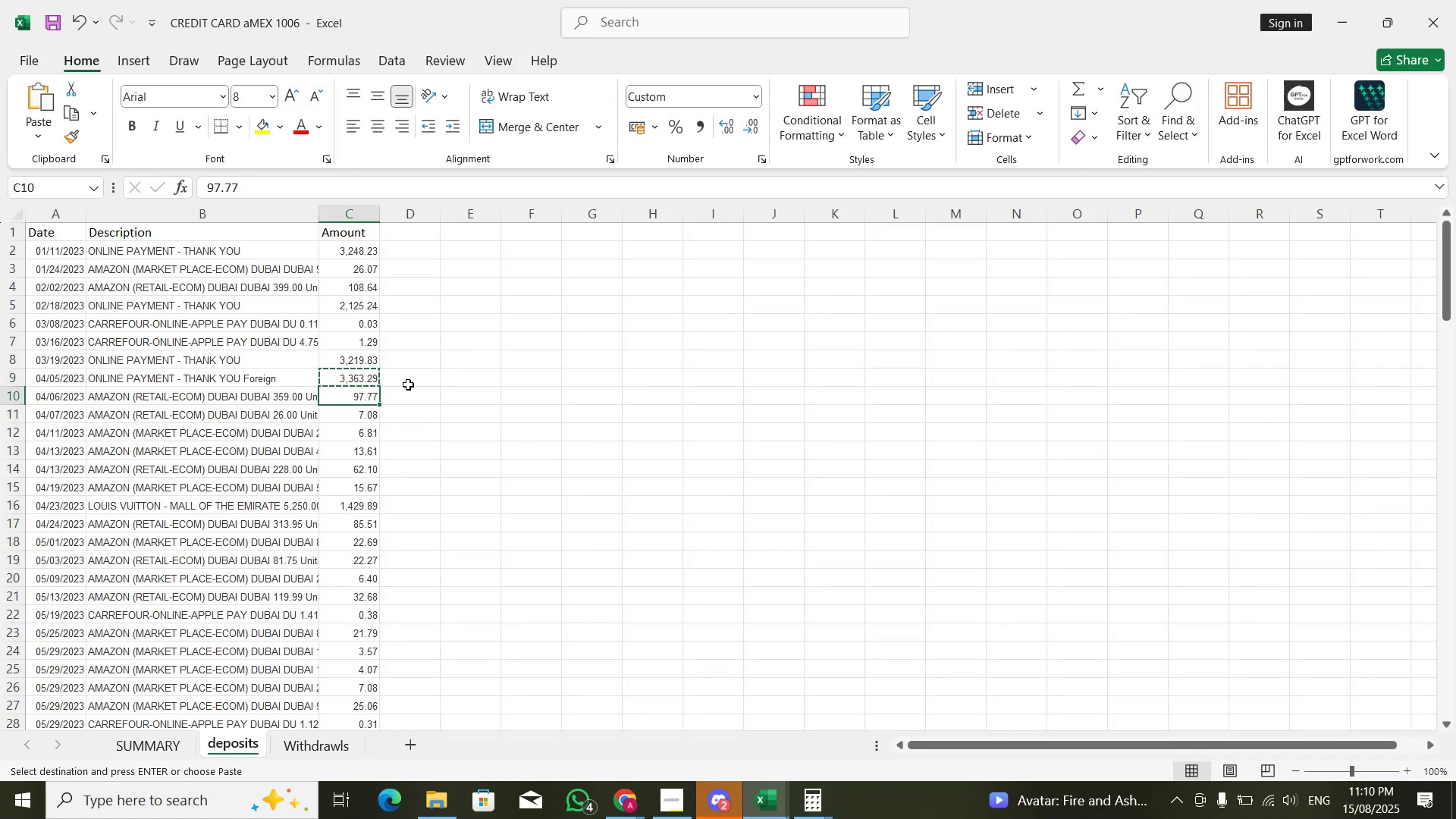 
key(Alt+AltLeft)
 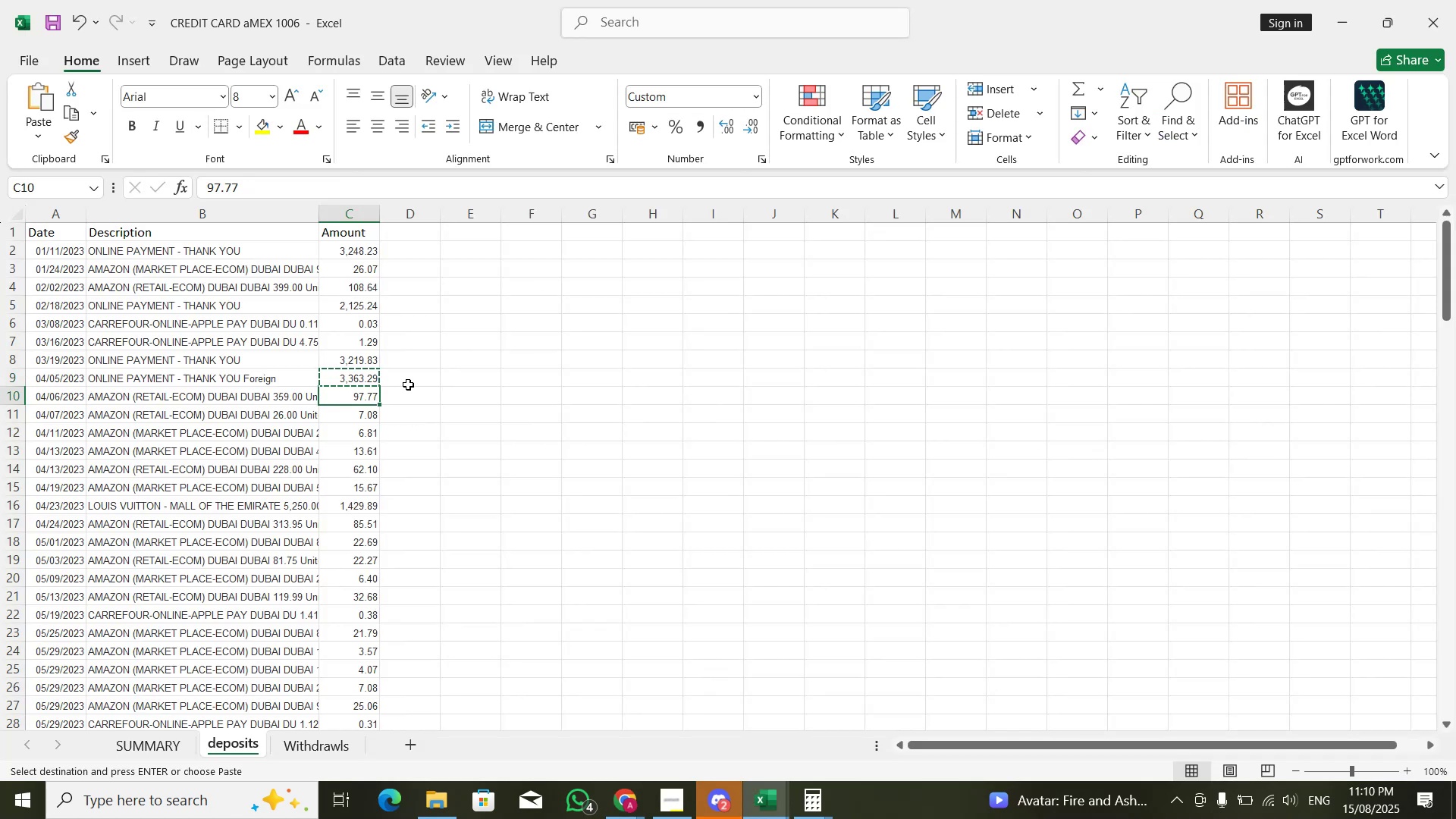 
key(Alt+Tab)
 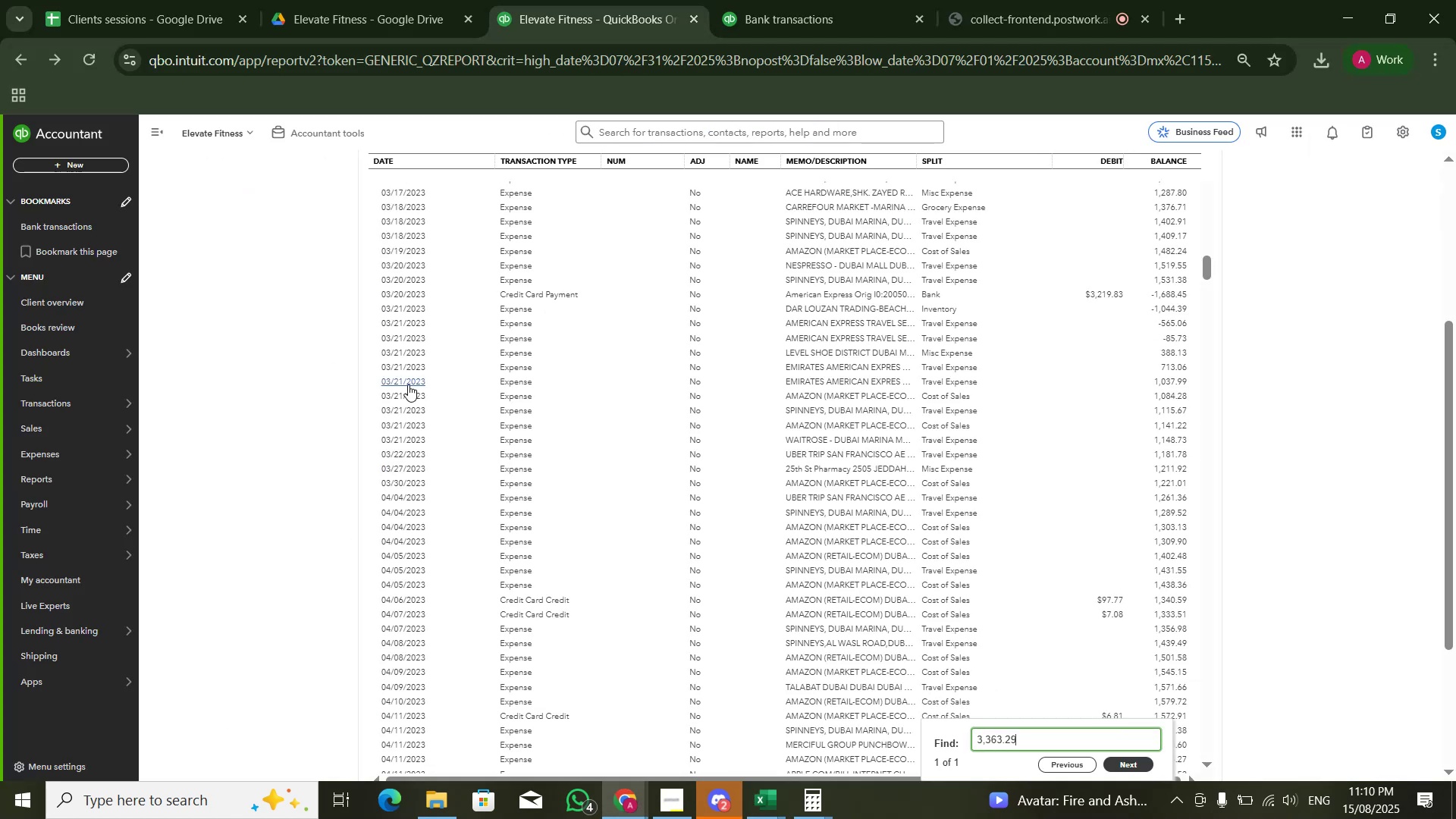 
hold_key(key=ArrowDown, duration=0.36)
 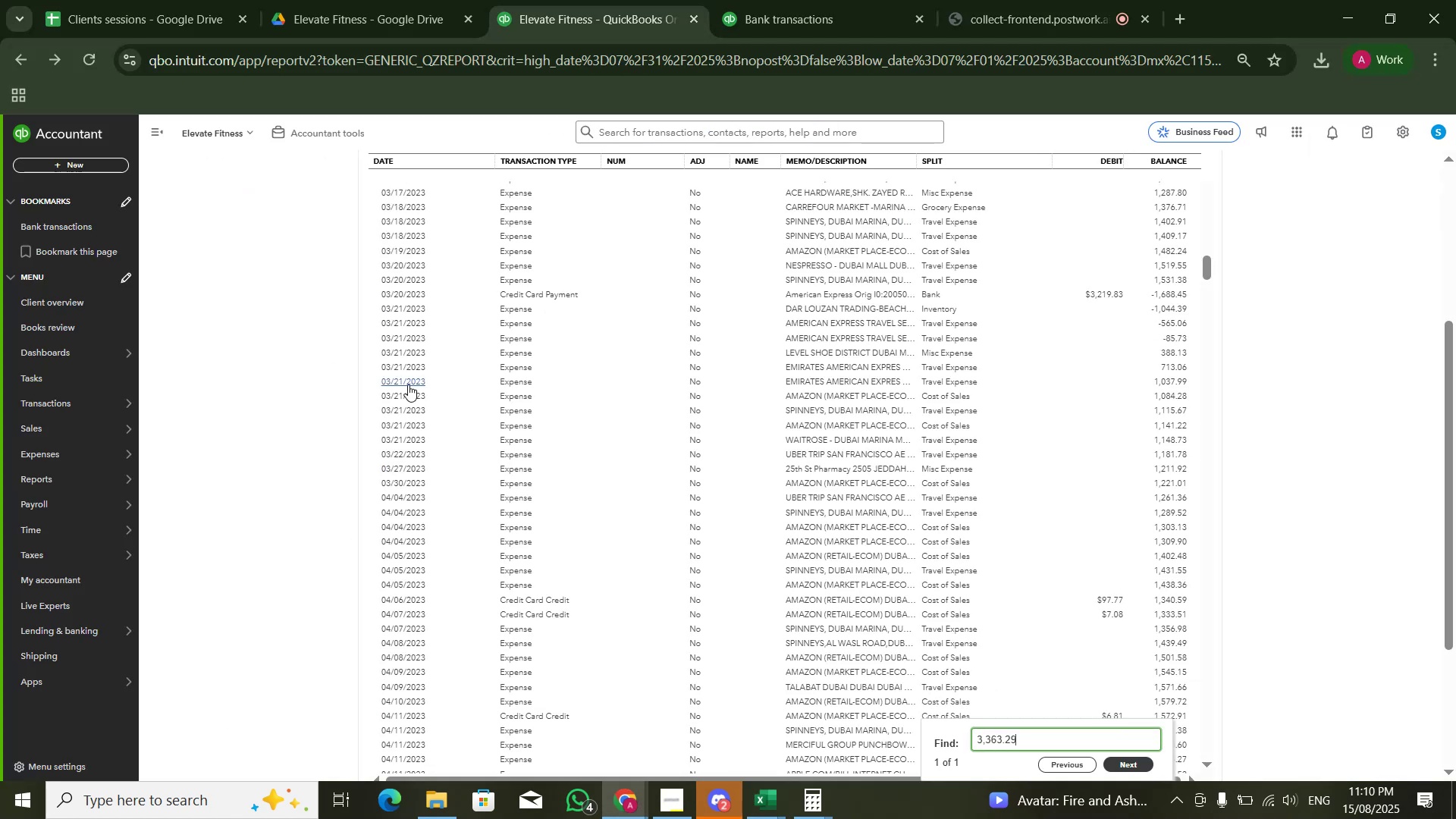 
key(ArrowDown)
 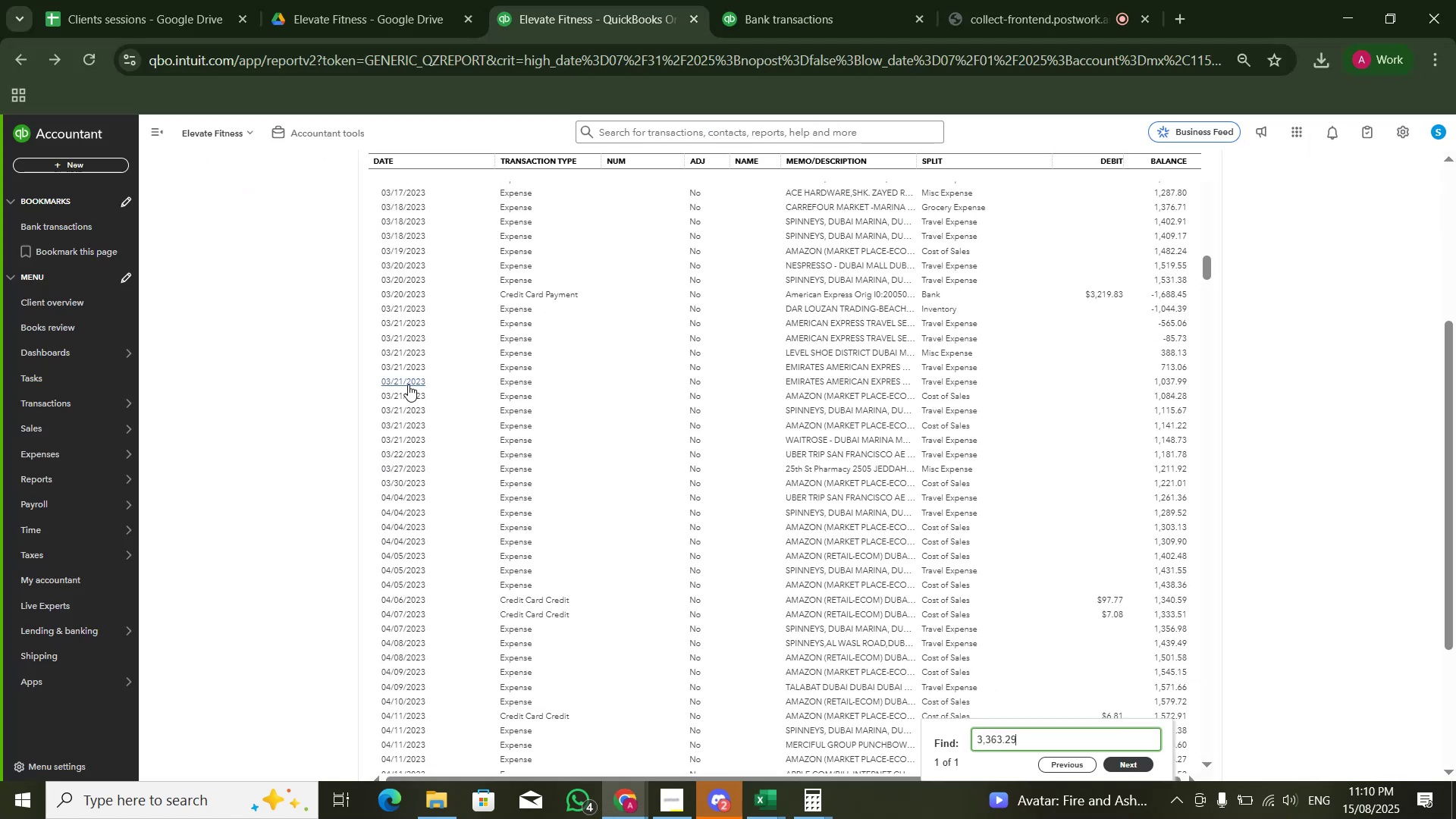 
key(ArrowDown)
 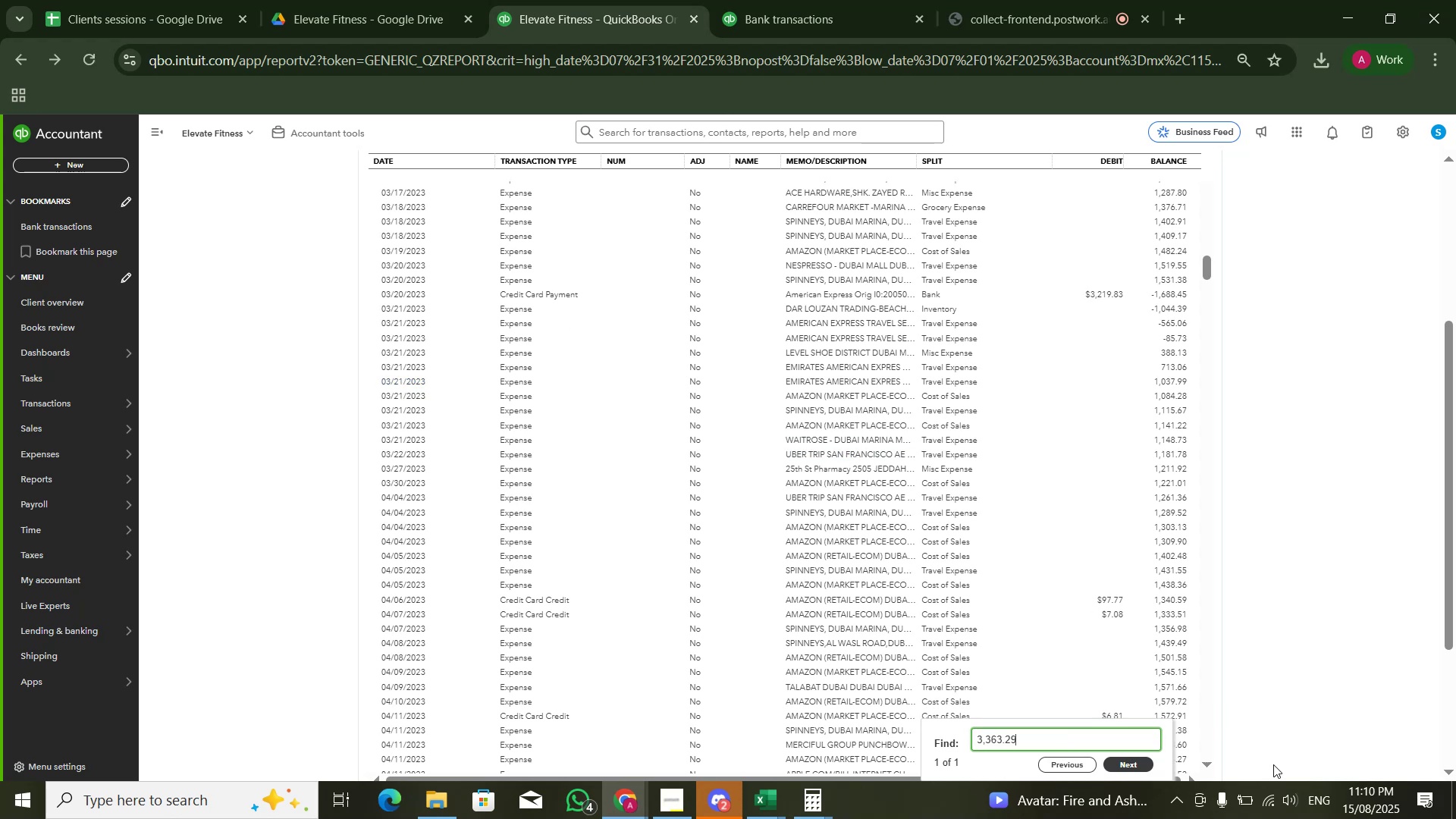 
left_click([1208, 766])
 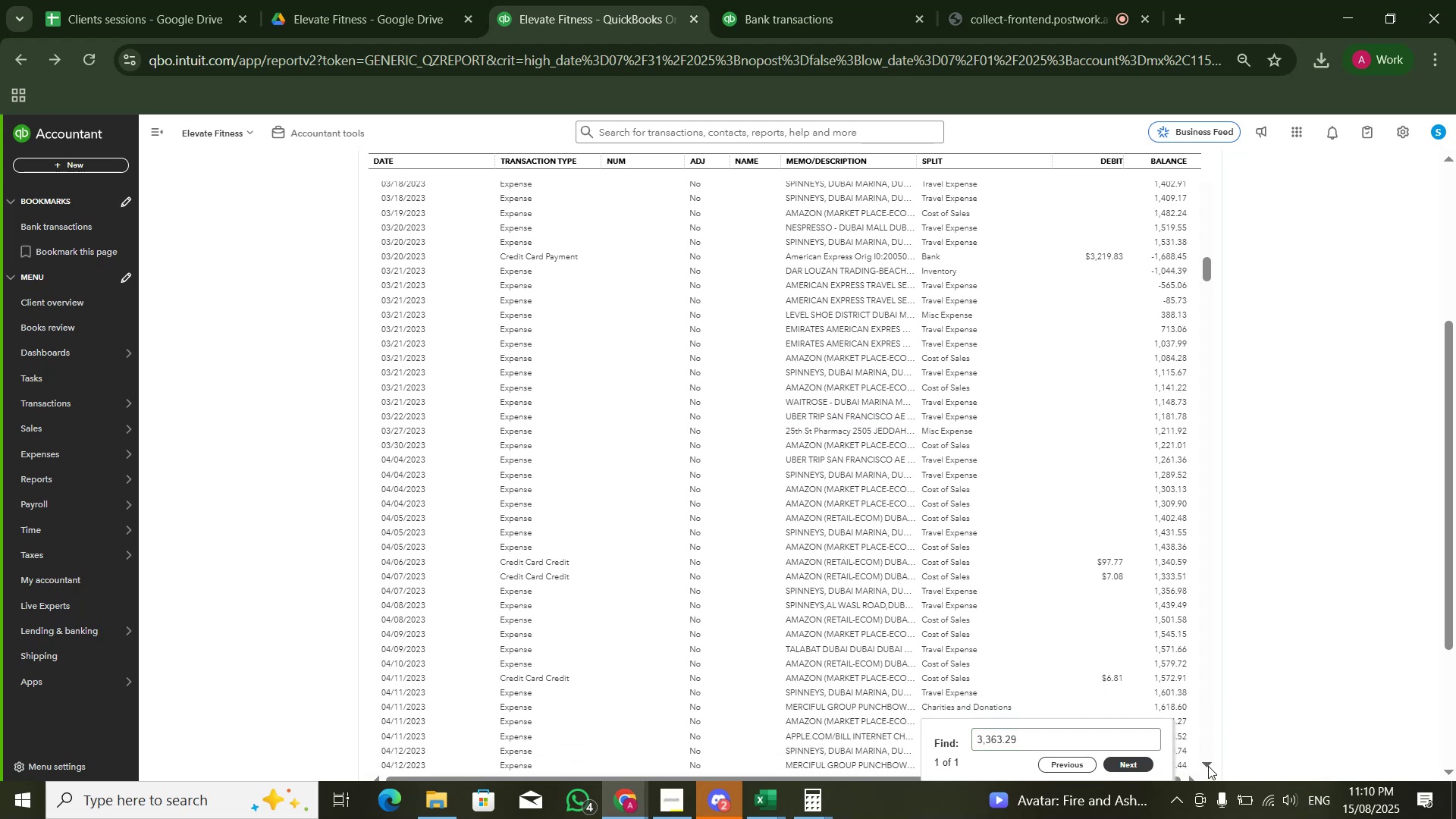 
double_click([1208, 766])
 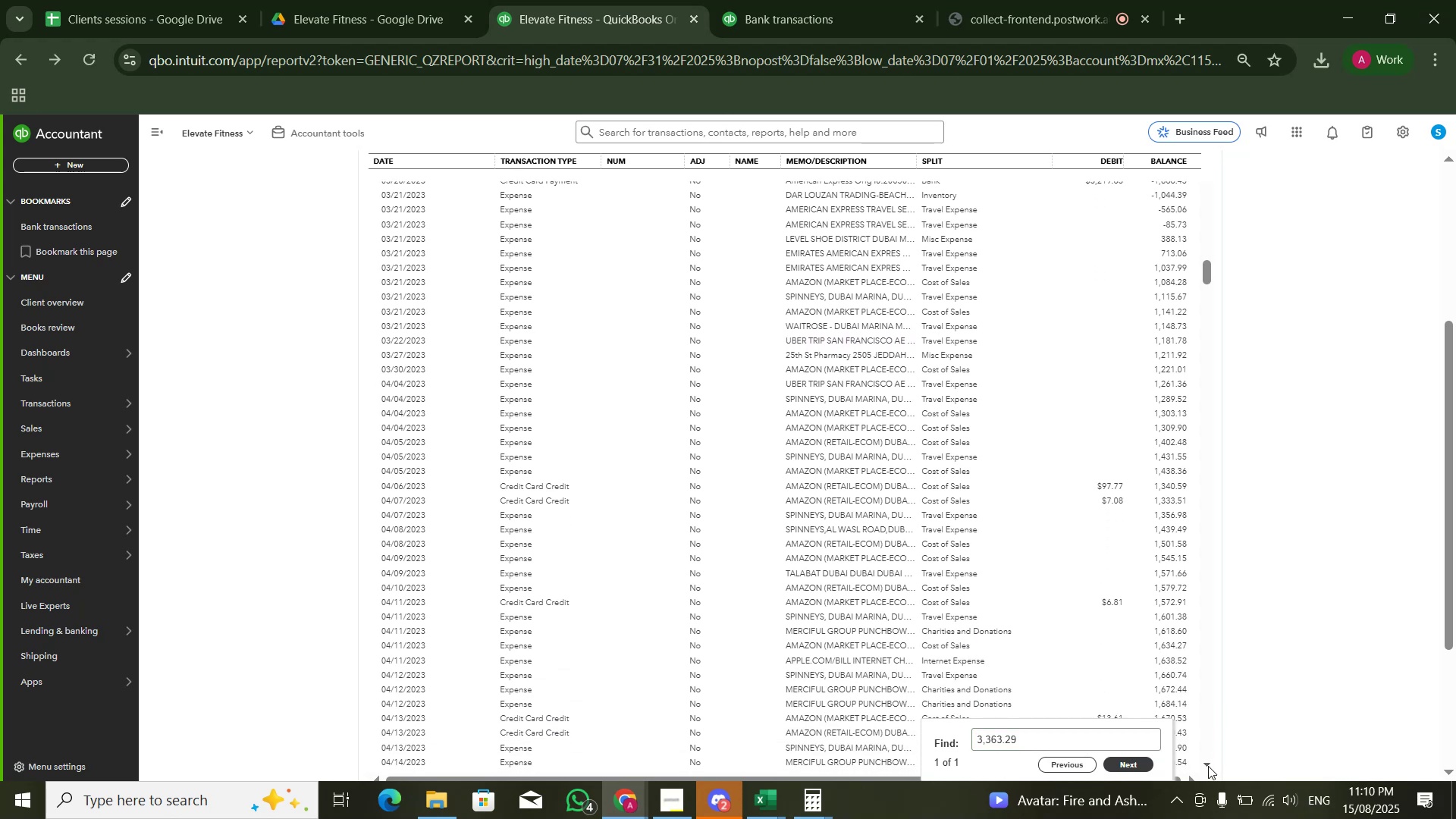 
key(Alt+AltLeft)
 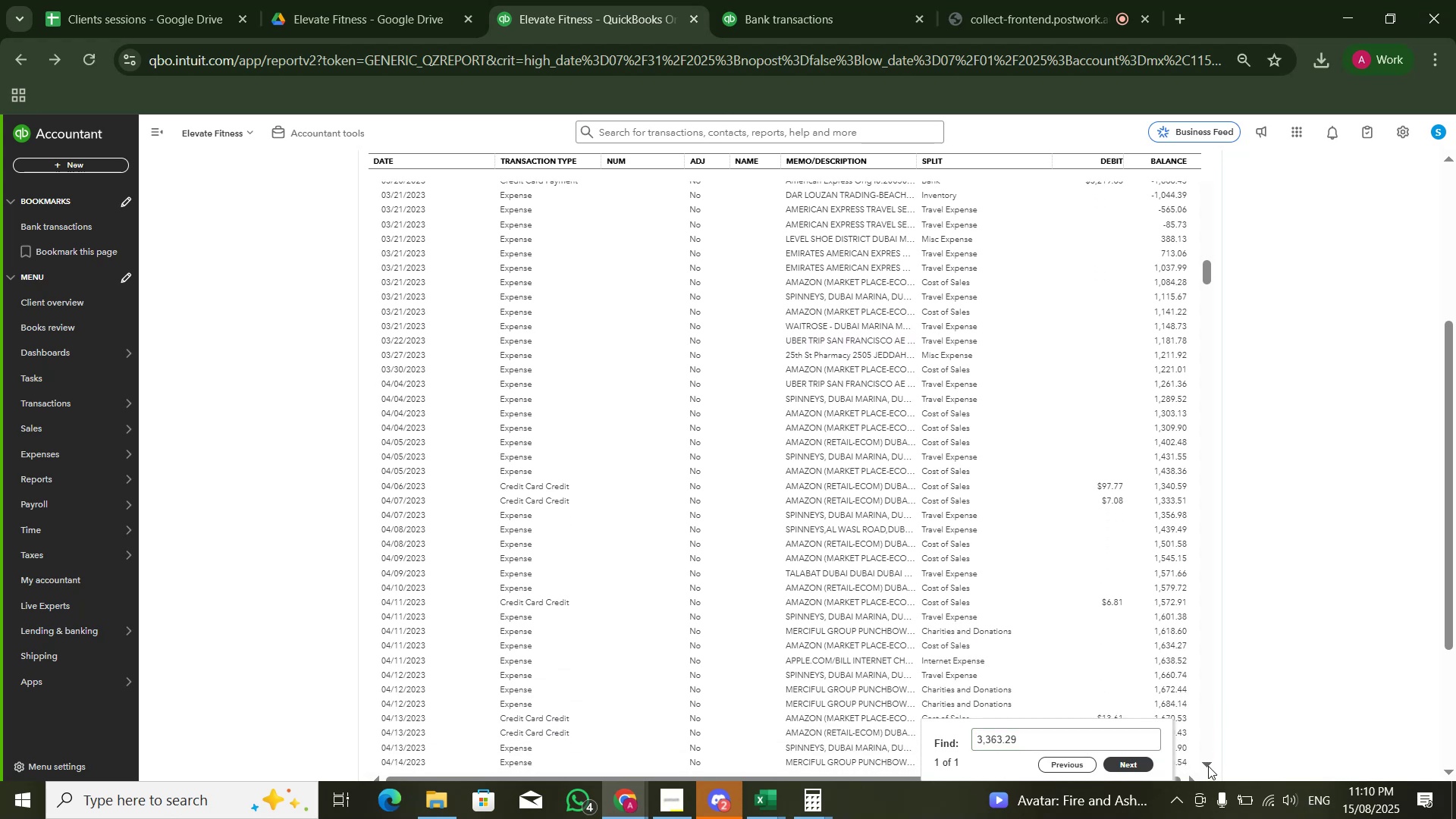 
key(Alt+Tab)
 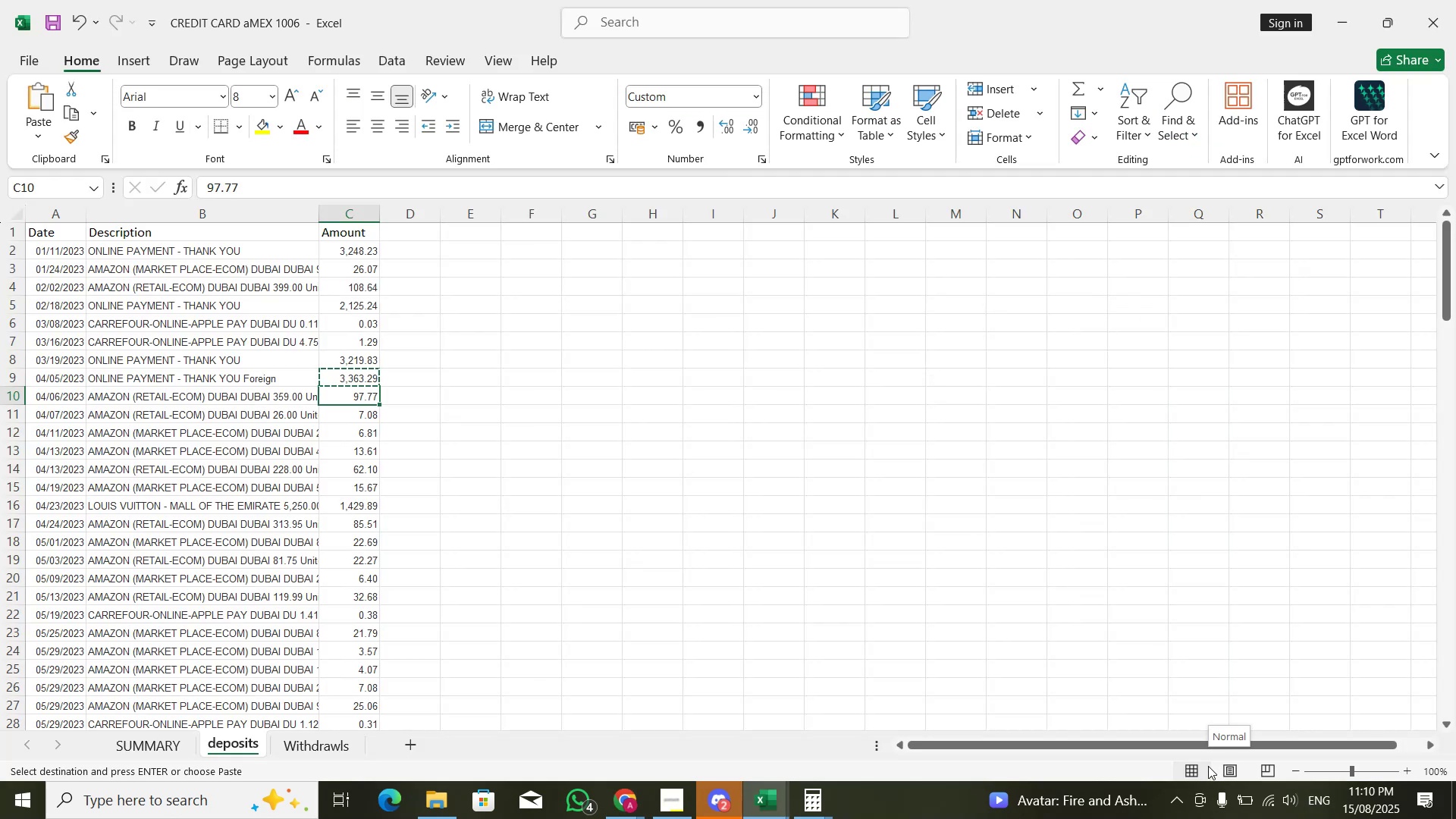 
left_click([1208, 766])
 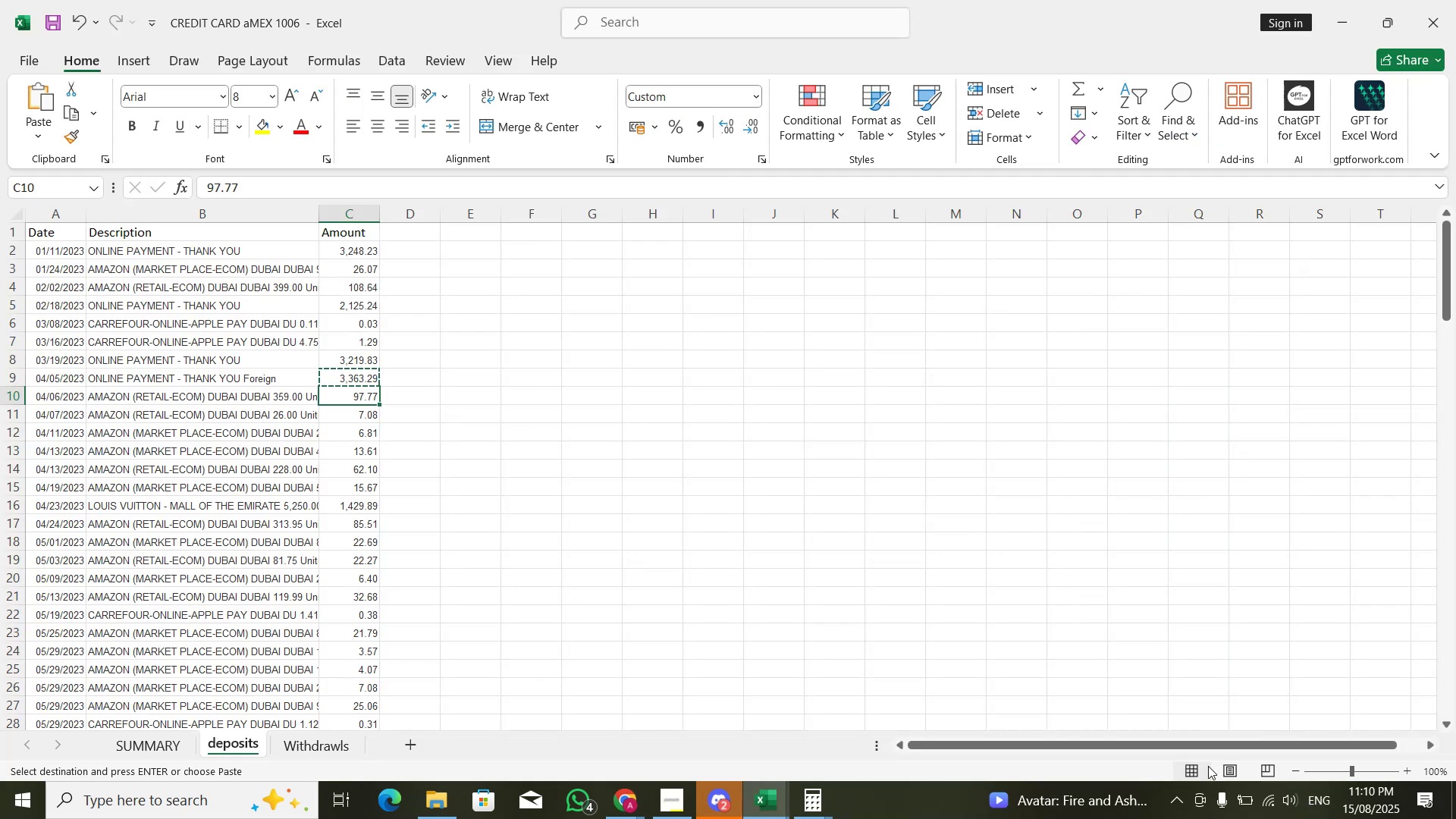 
key(Alt+Tab)
 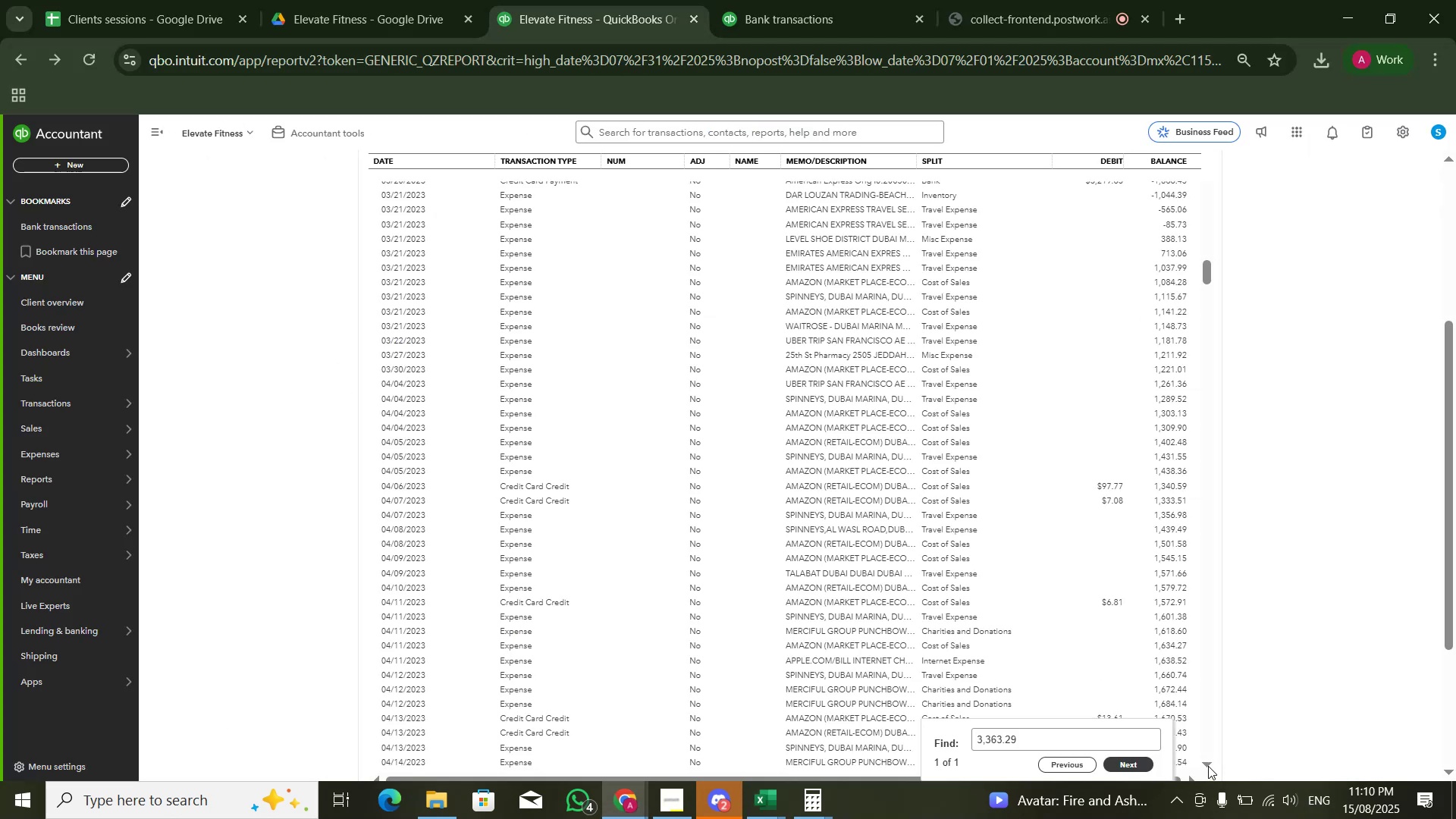 
key(Alt+AltLeft)
 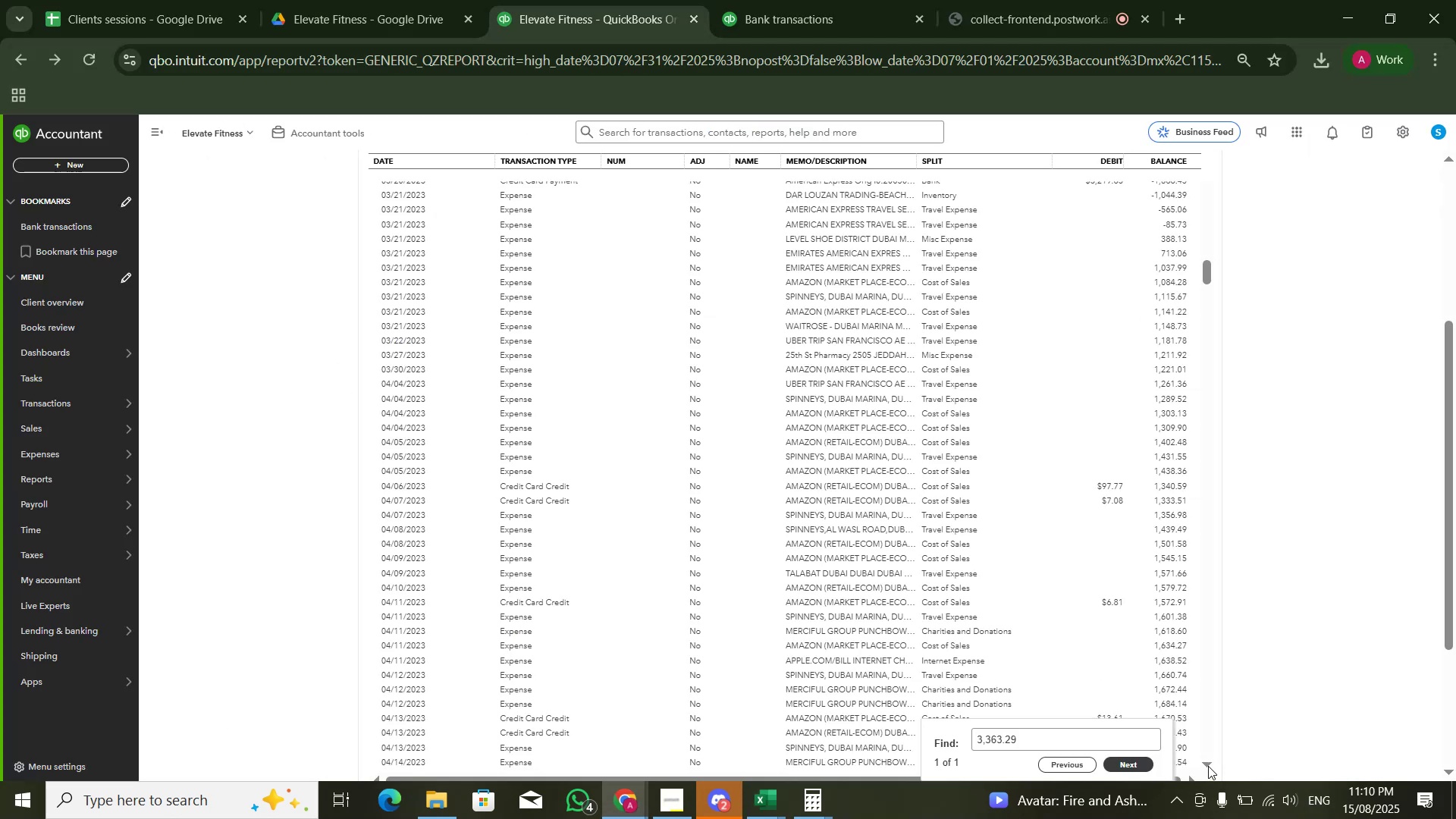 
key(Alt+Tab)
 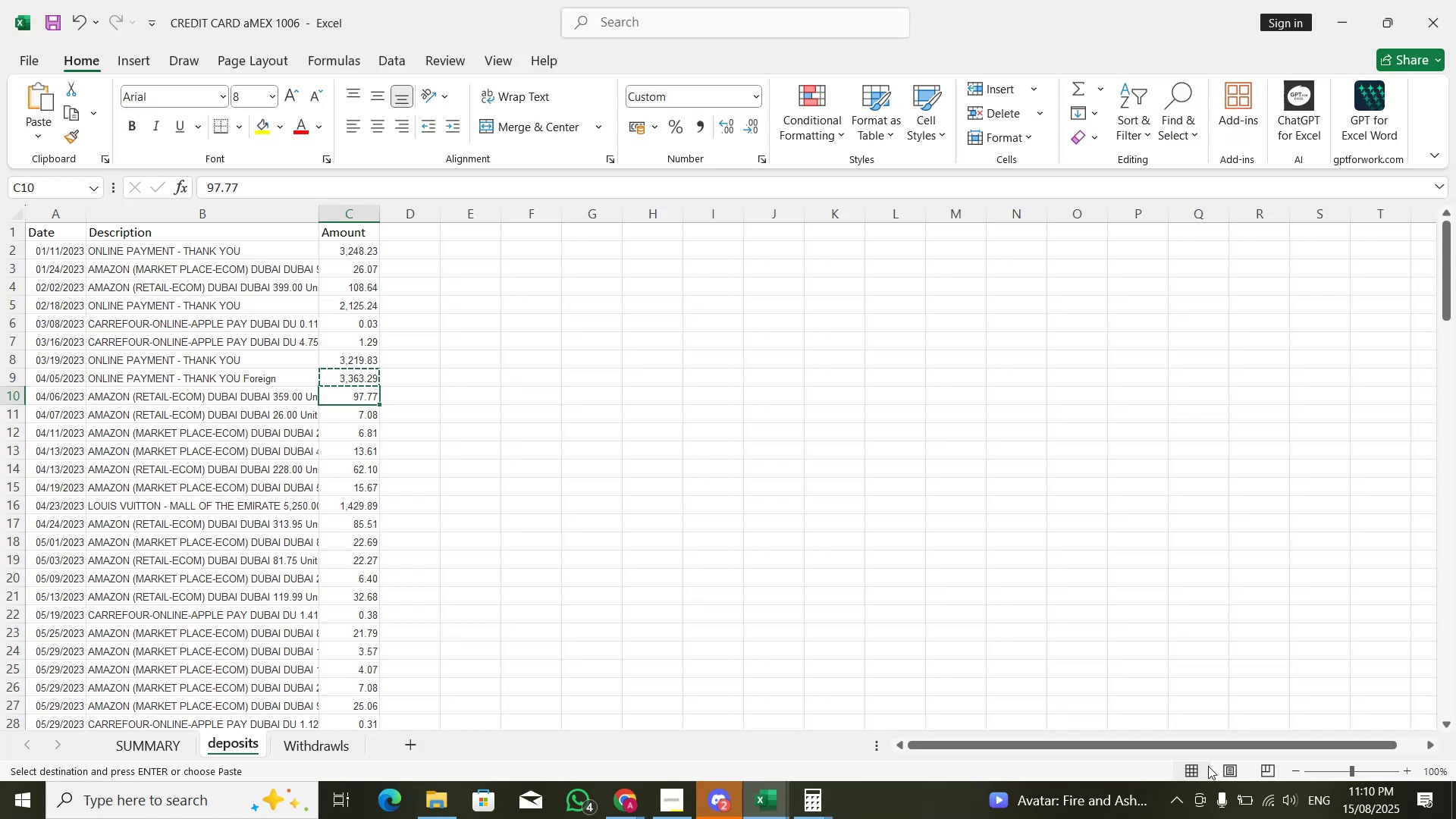 
key(Alt+AltLeft)
 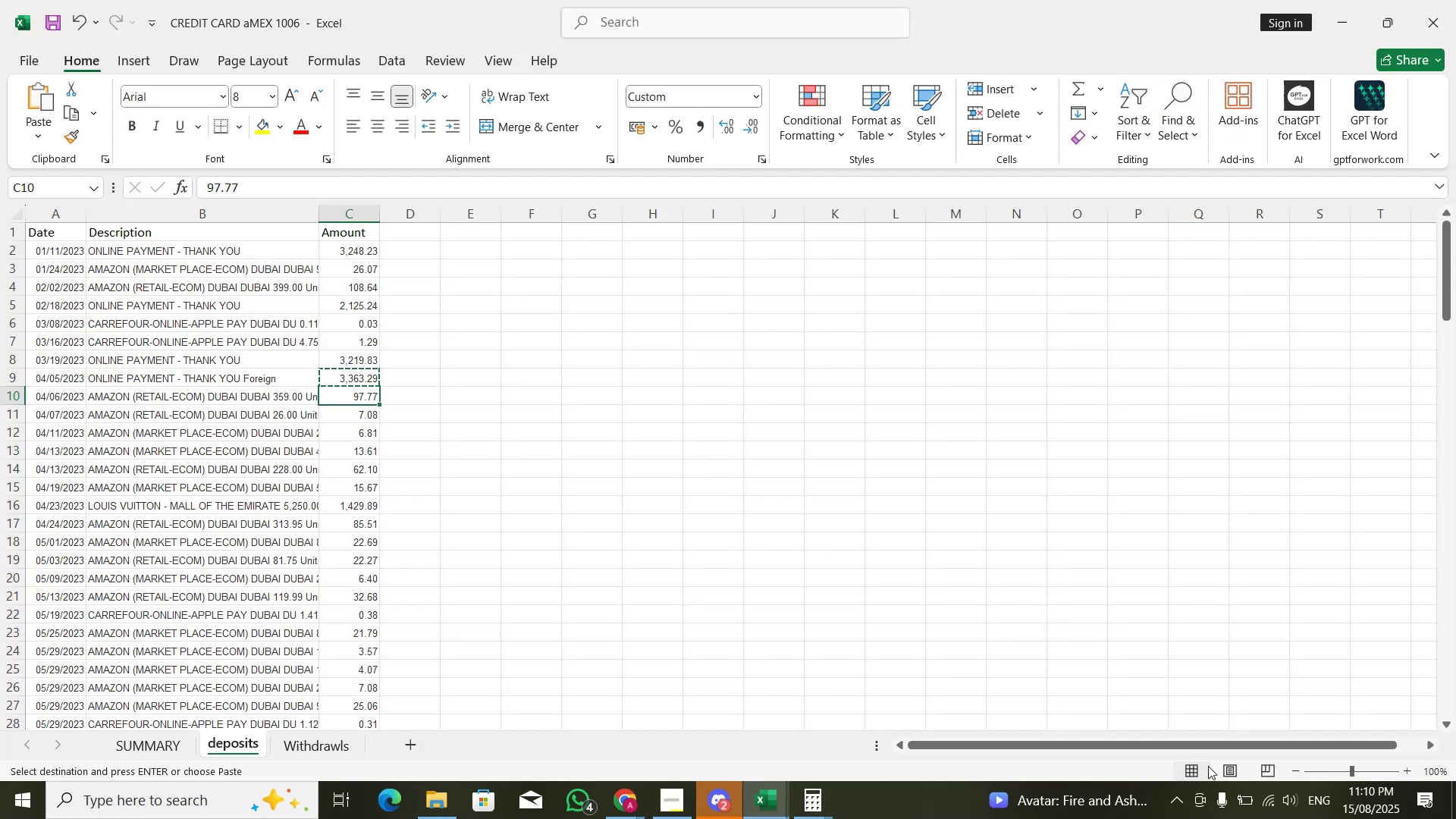 
key(Alt+Tab)
 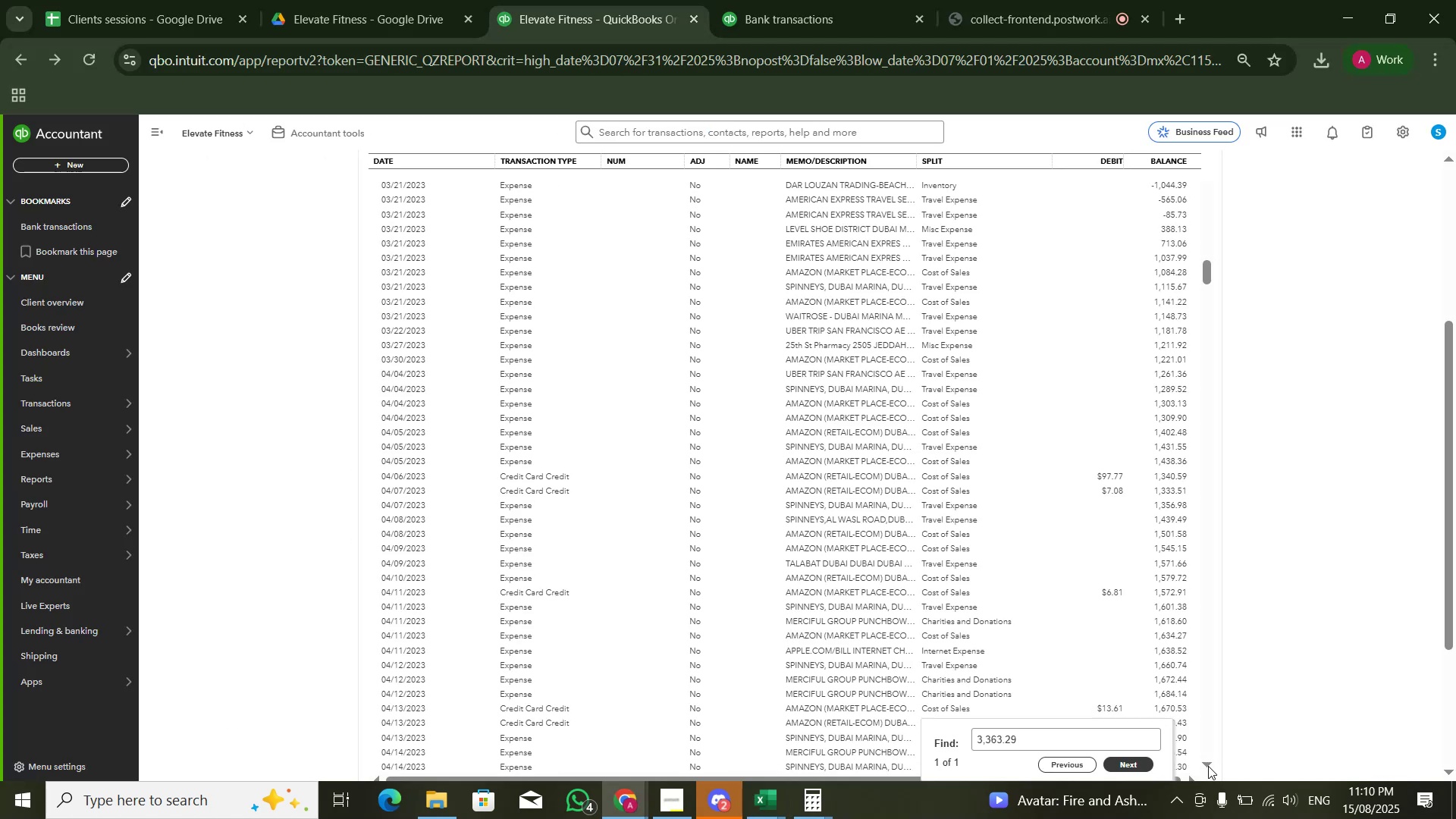 
left_click([1208, 766])
 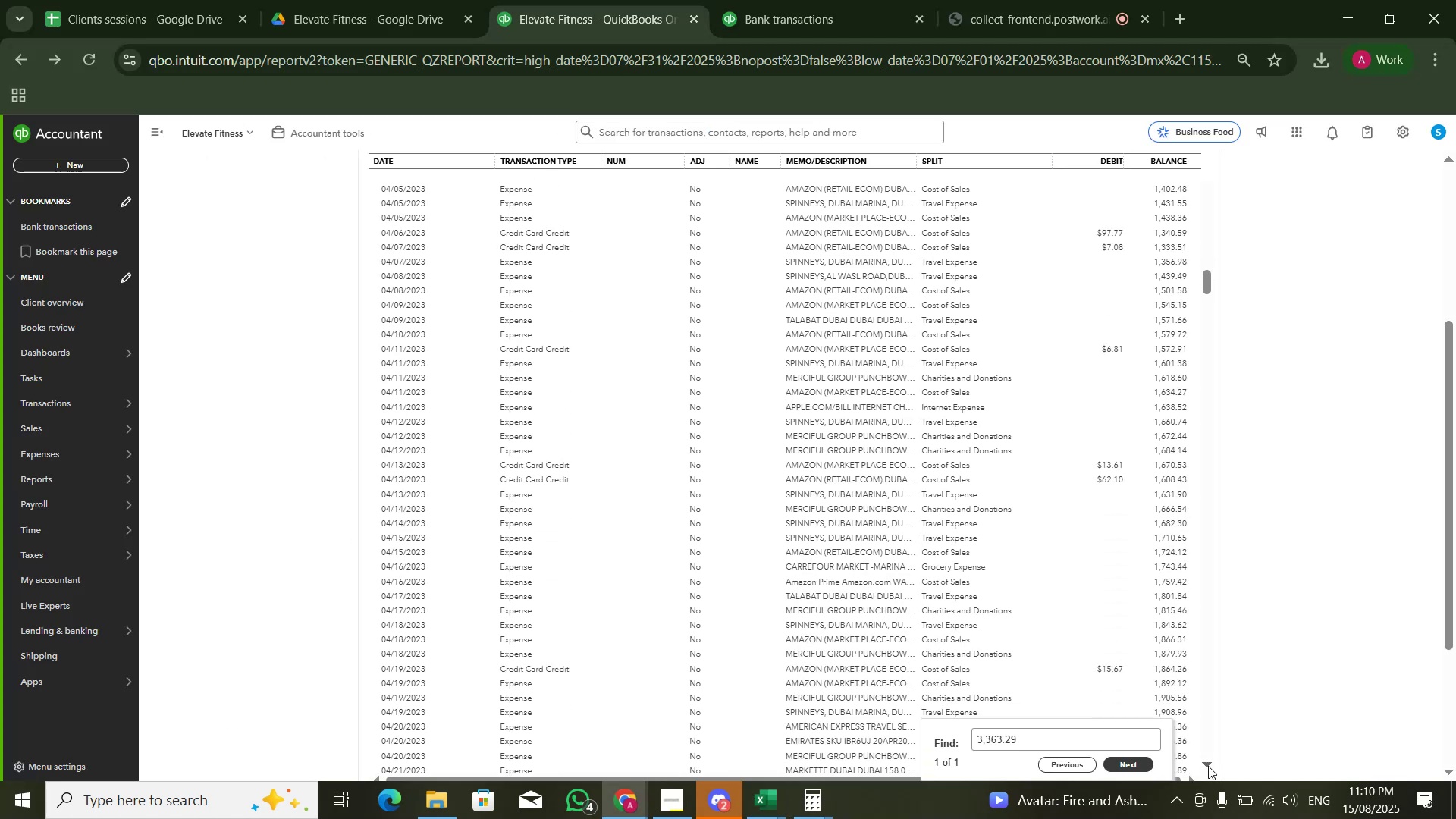 
key(Alt+AltLeft)
 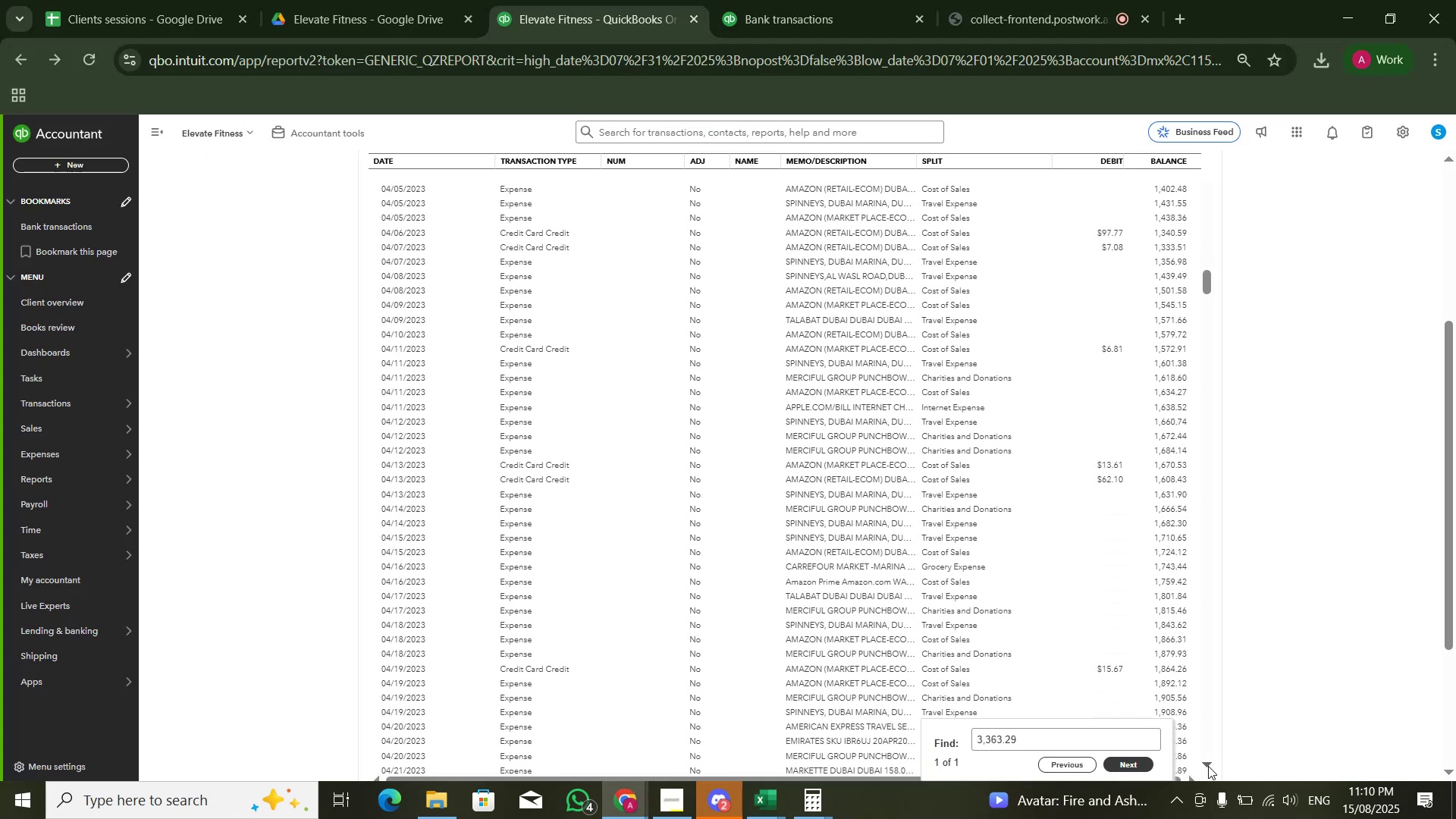 
key(Alt+Tab)
 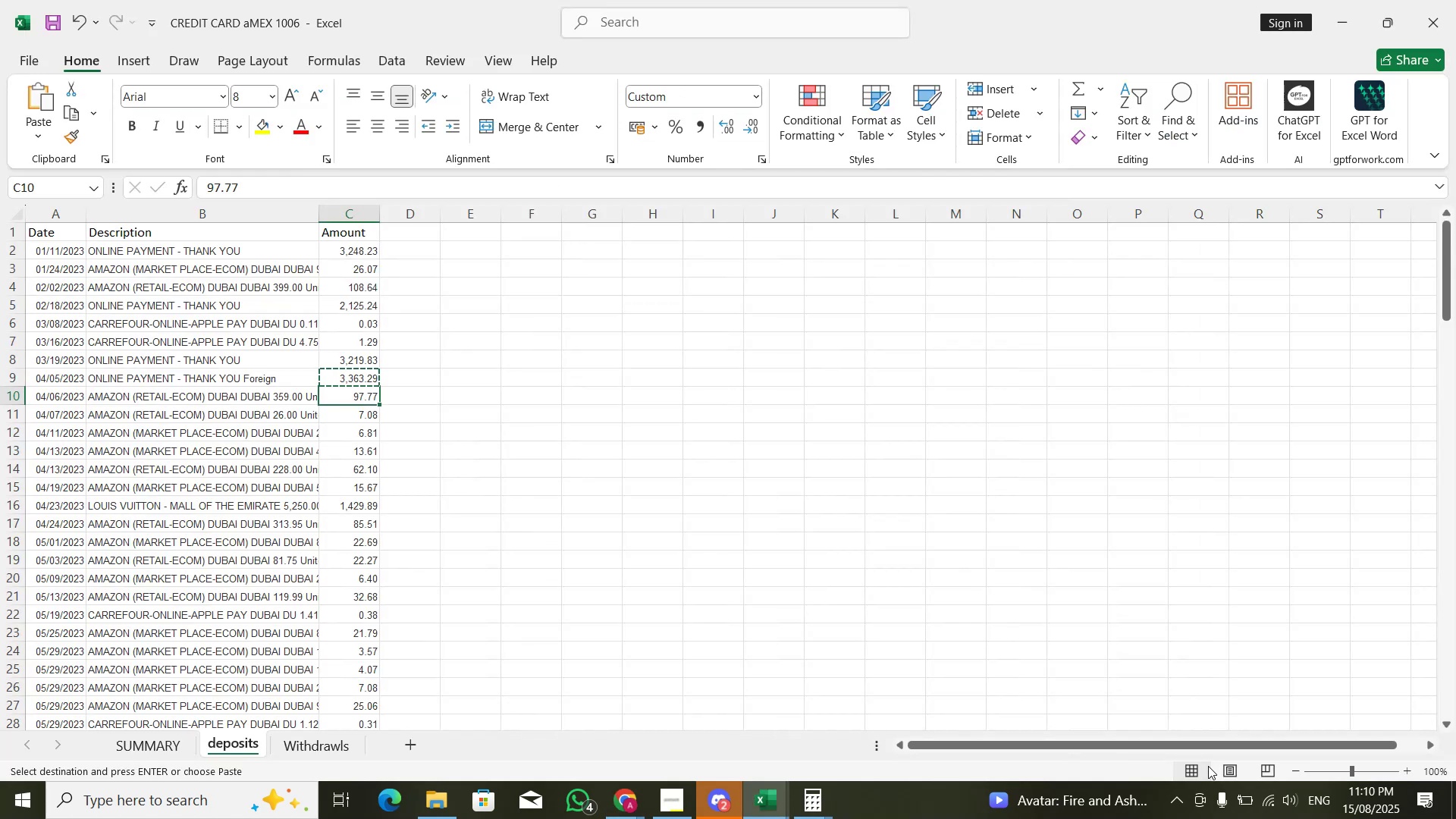 
key(Alt+AltLeft)
 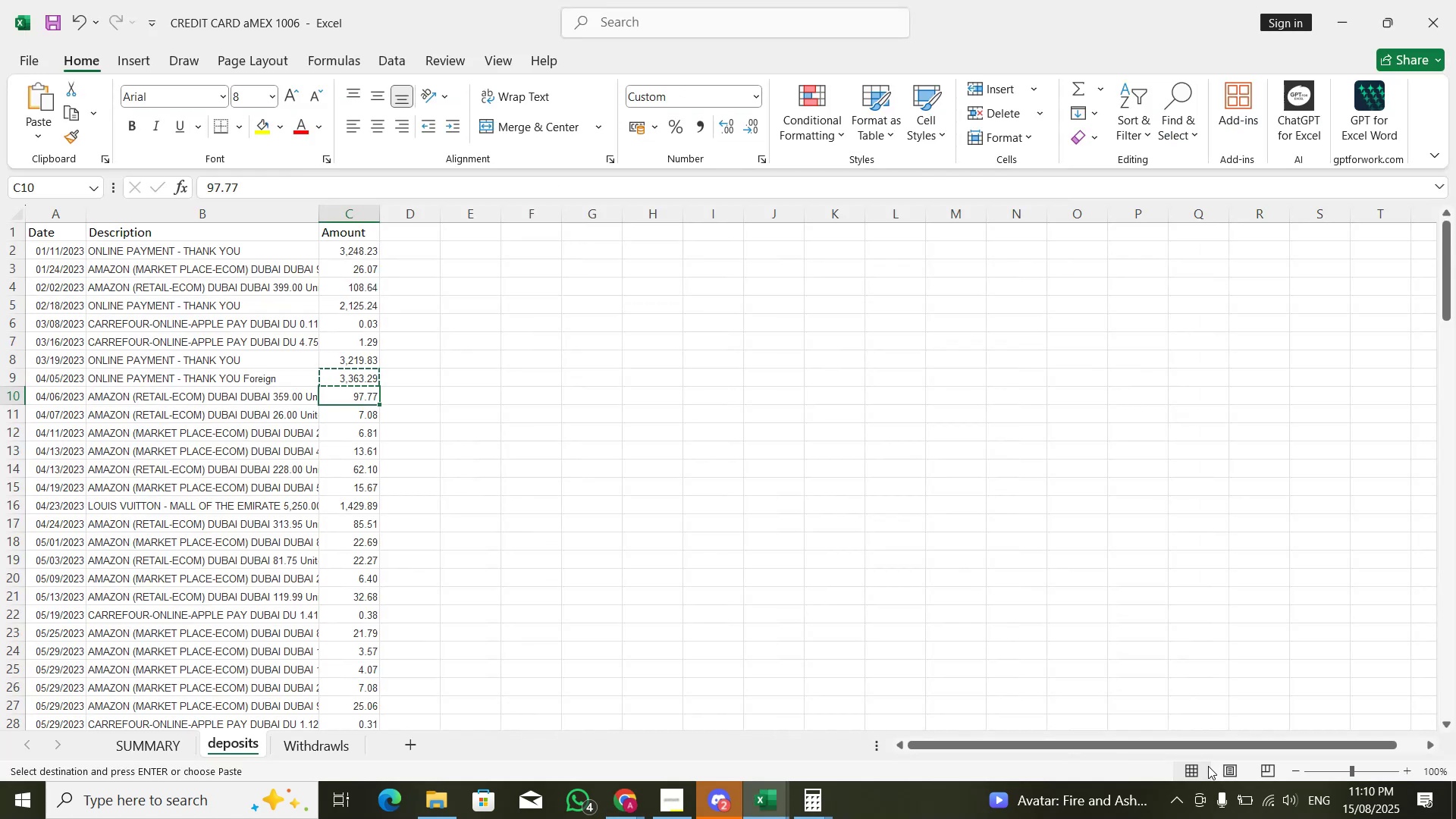 
key(Alt+Tab)
 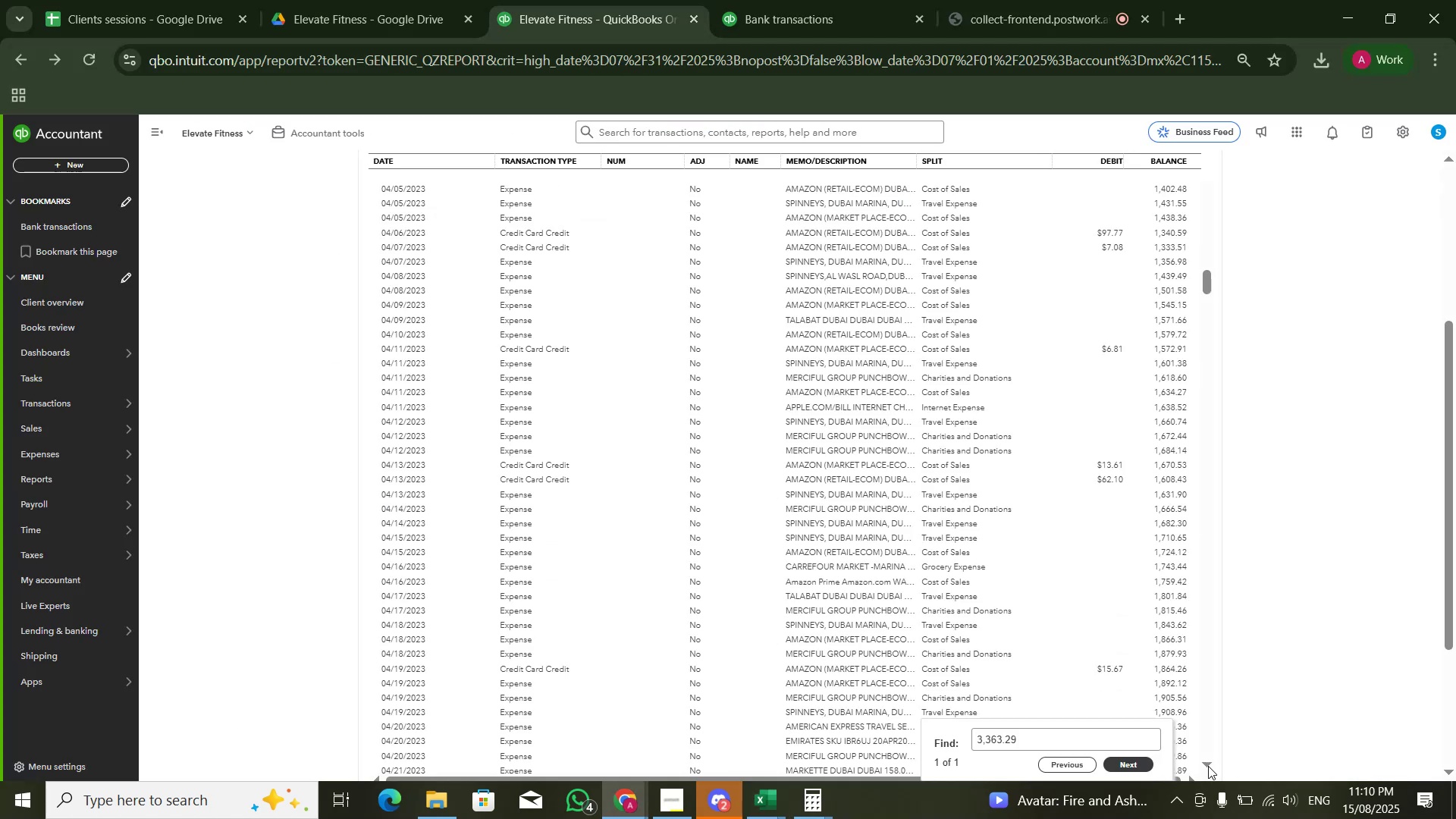 
key(Alt+AltLeft)
 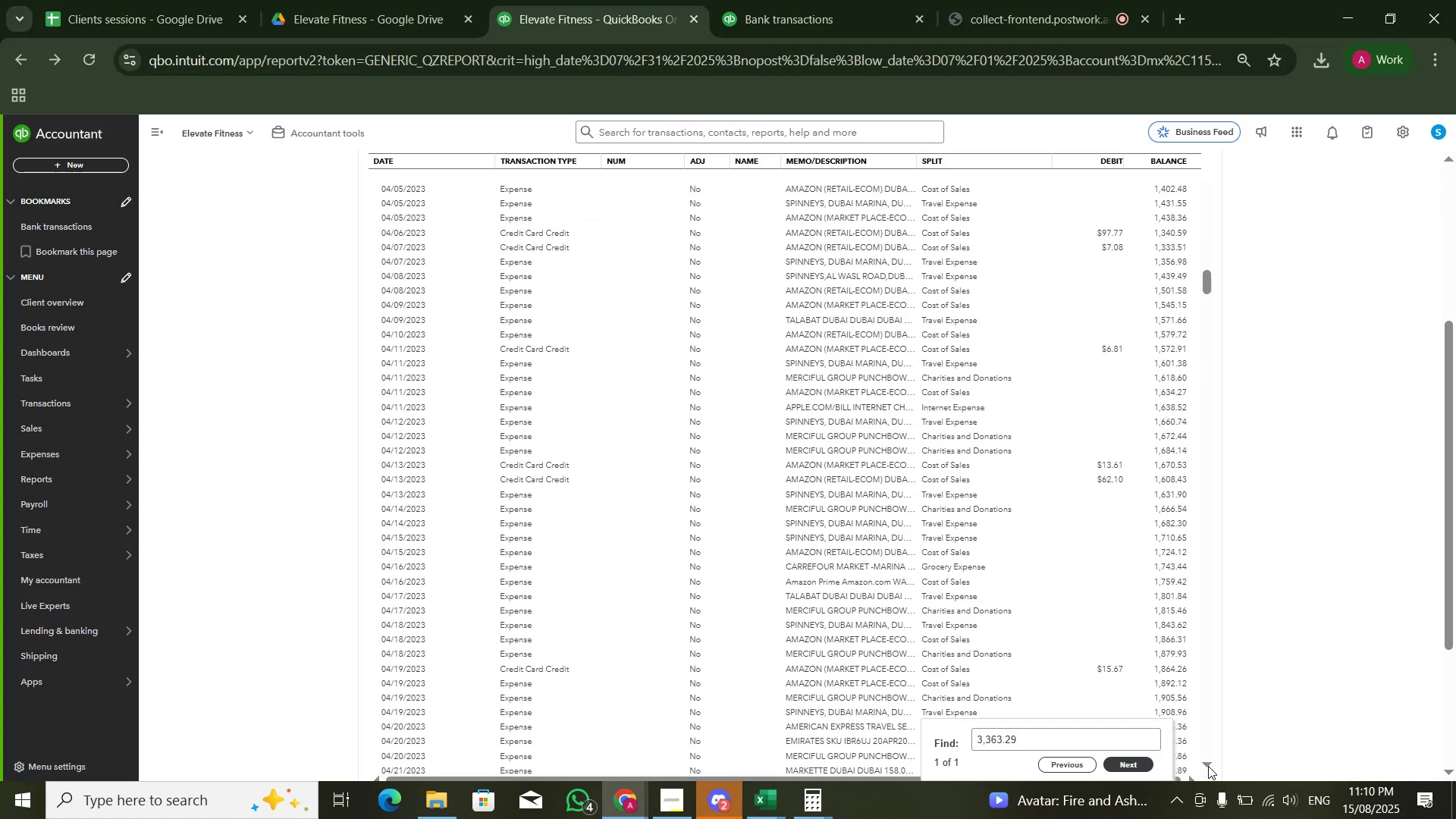 
key(Alt+Tab)
 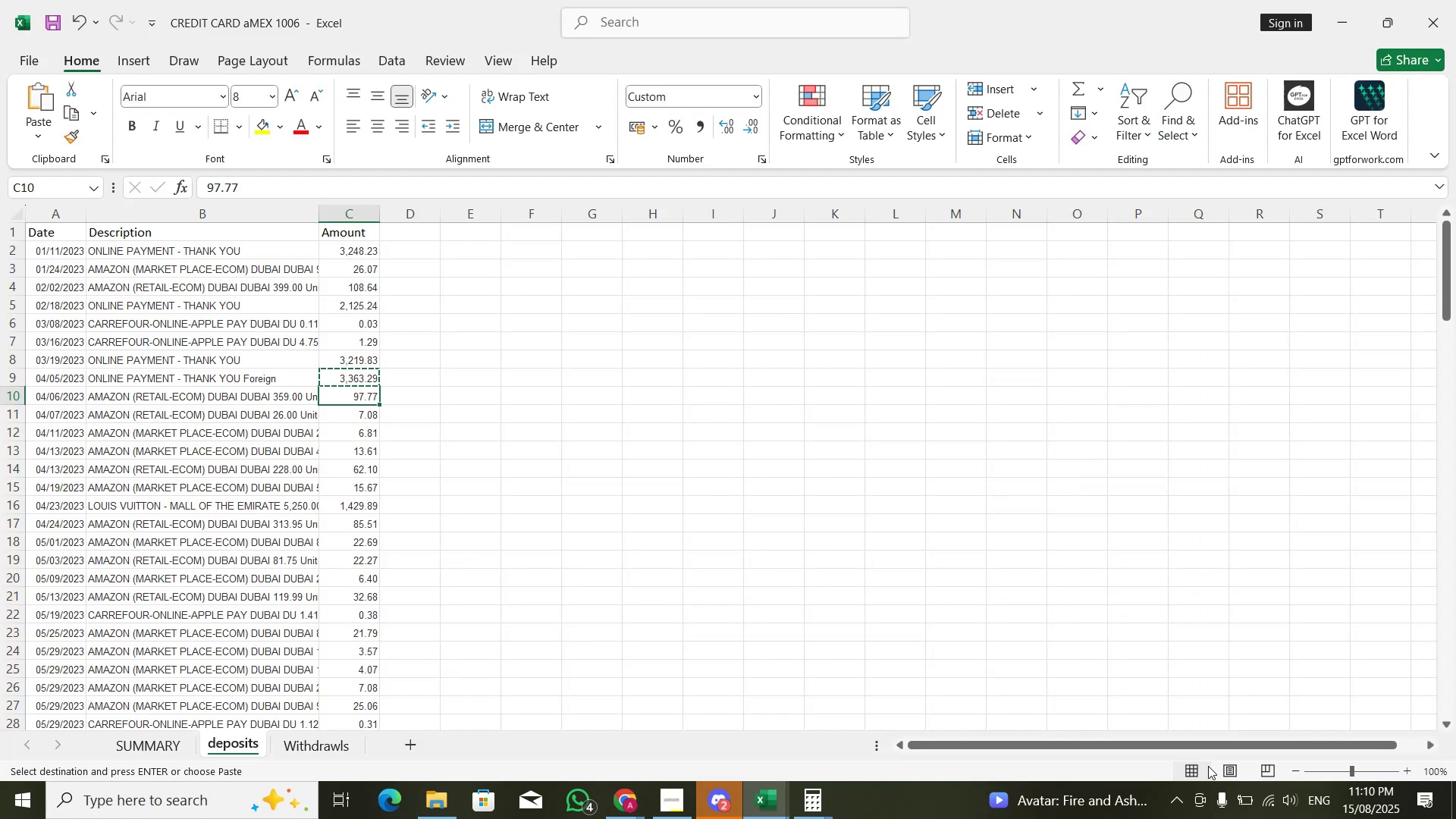 
key(Alt+AltLeft)
 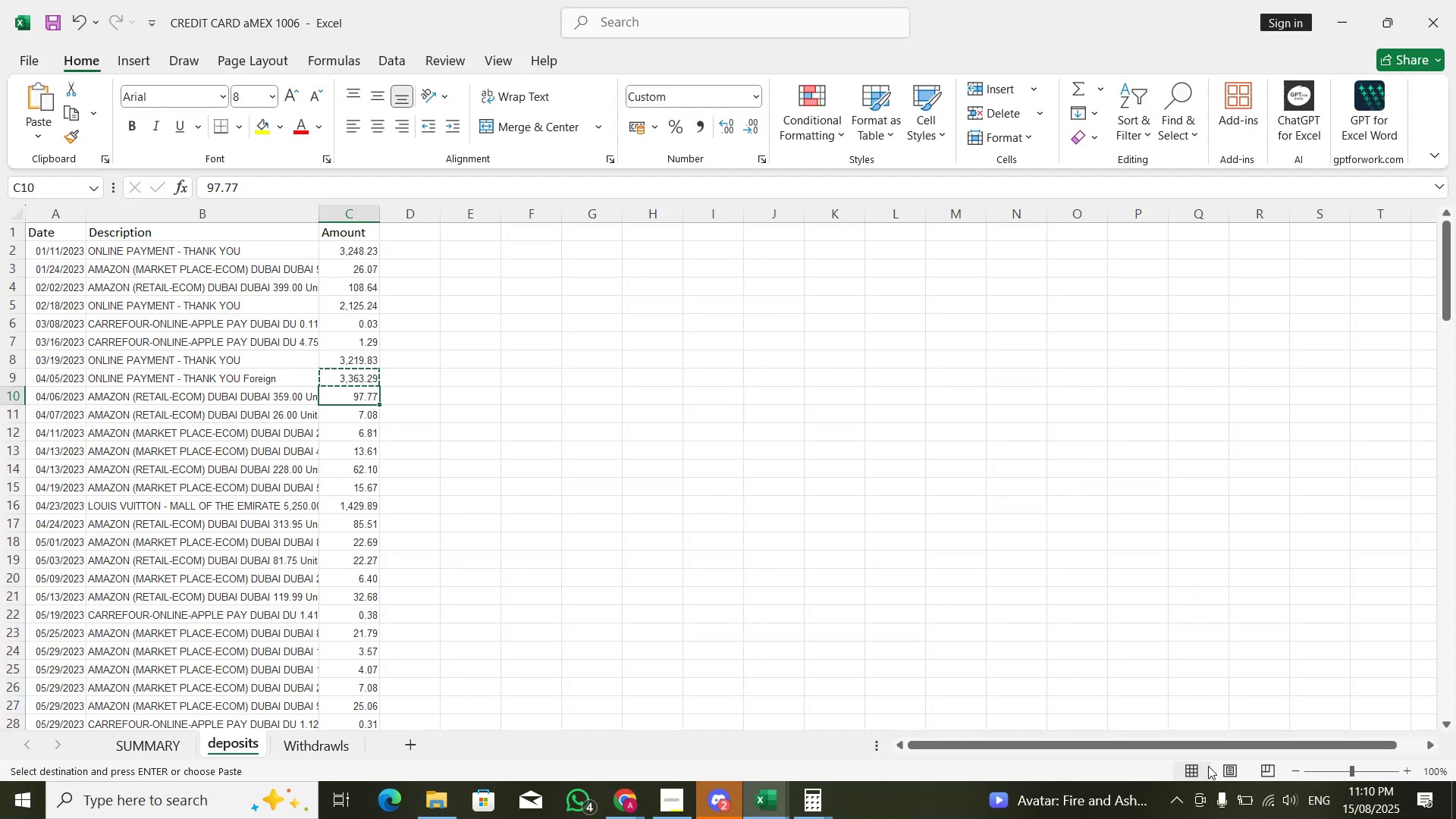 
key(Alt+Tab)
 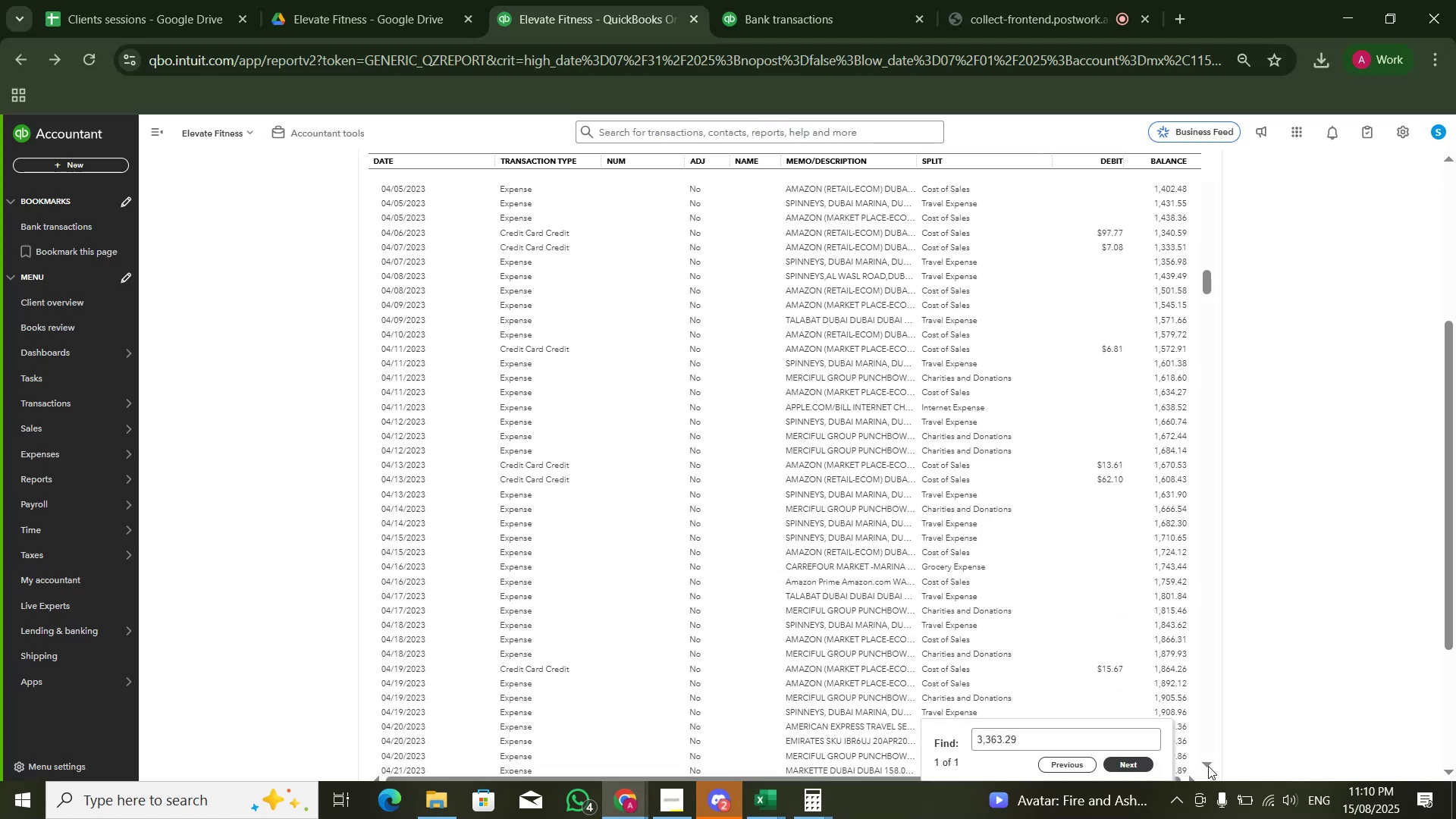 
key(Alt+AltLeft)
 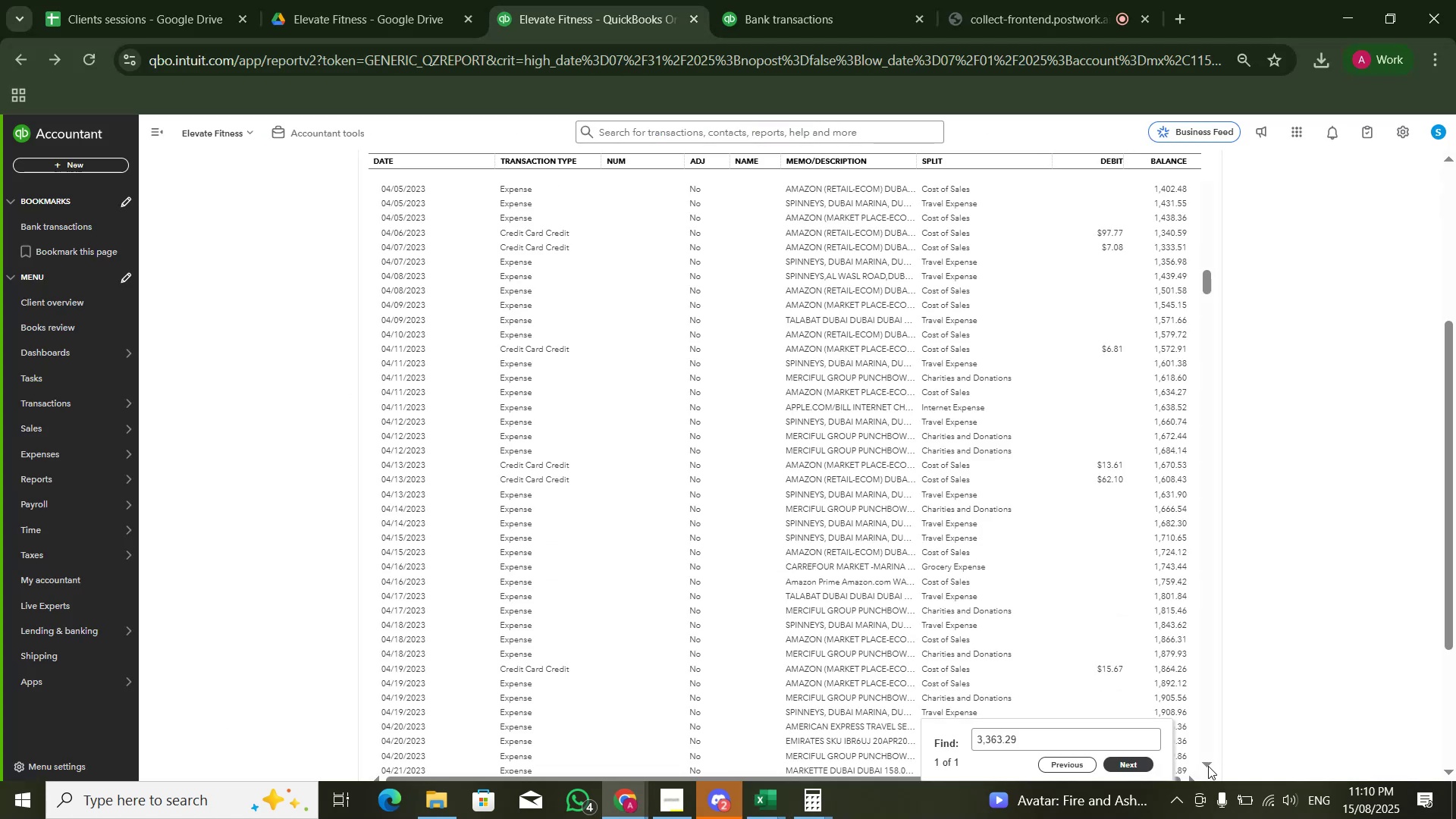 
key(Alt+Tab)
 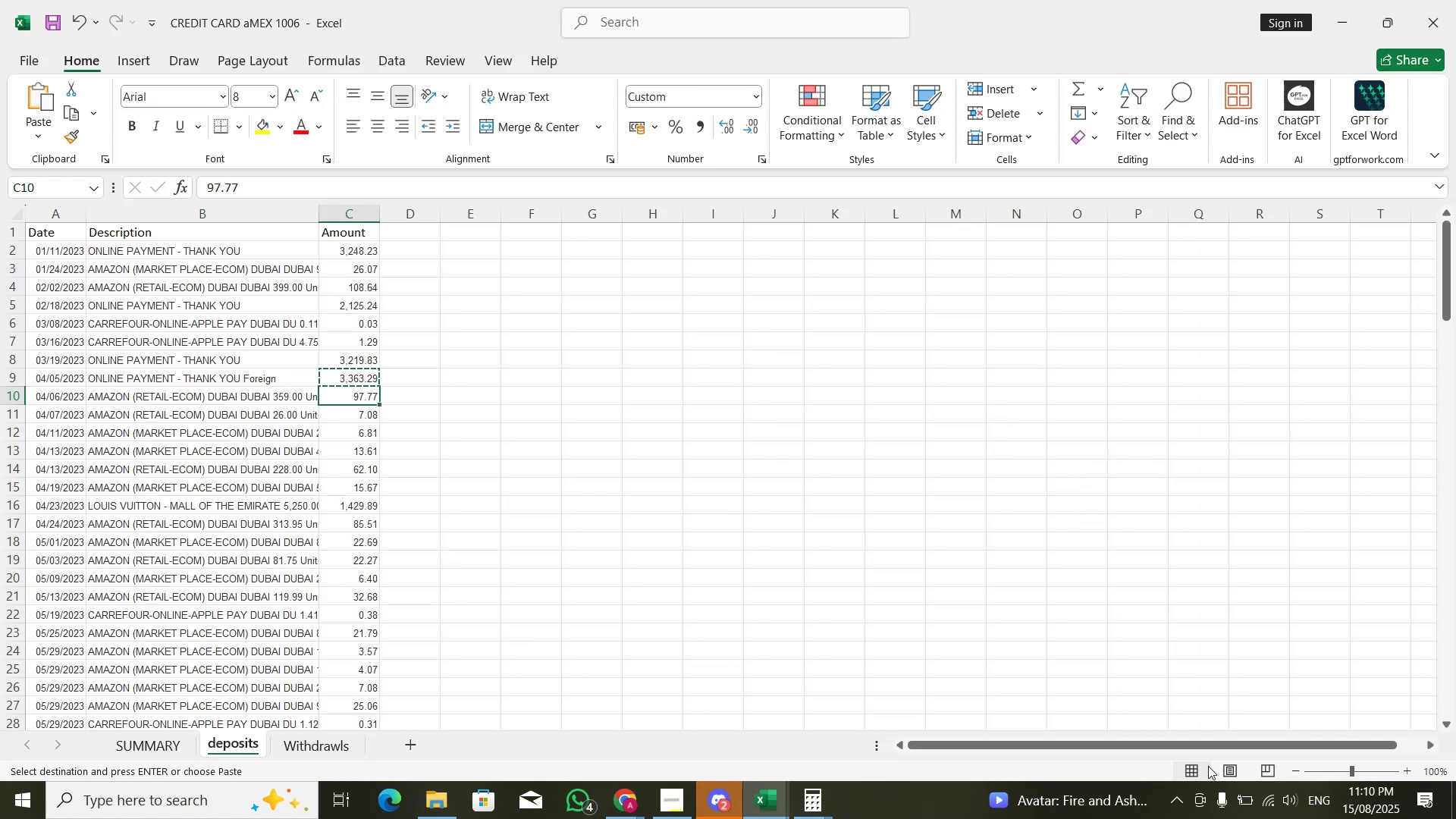 
key(Alt+AltLeft)
 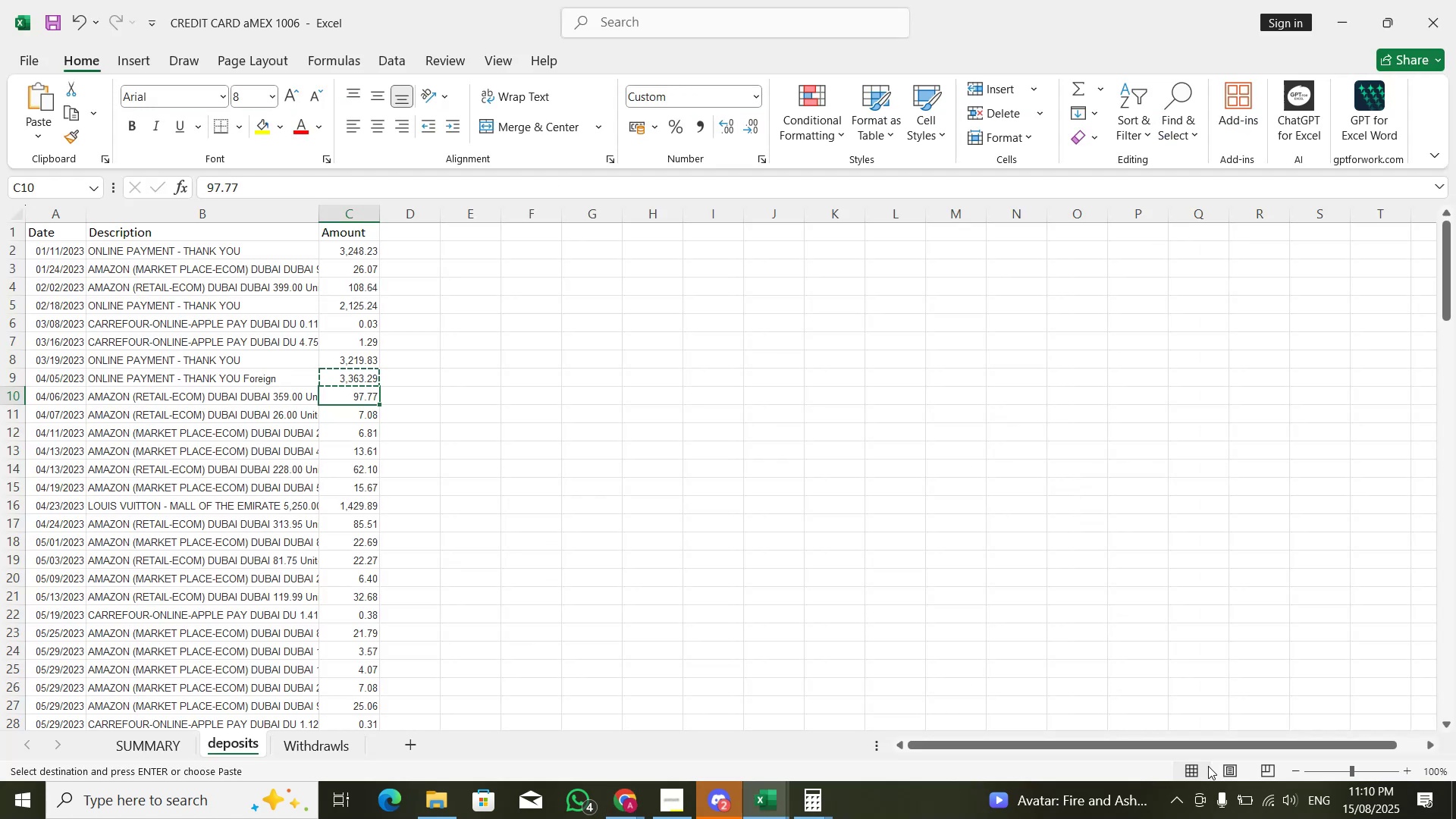 
key(Alt+Tab)
 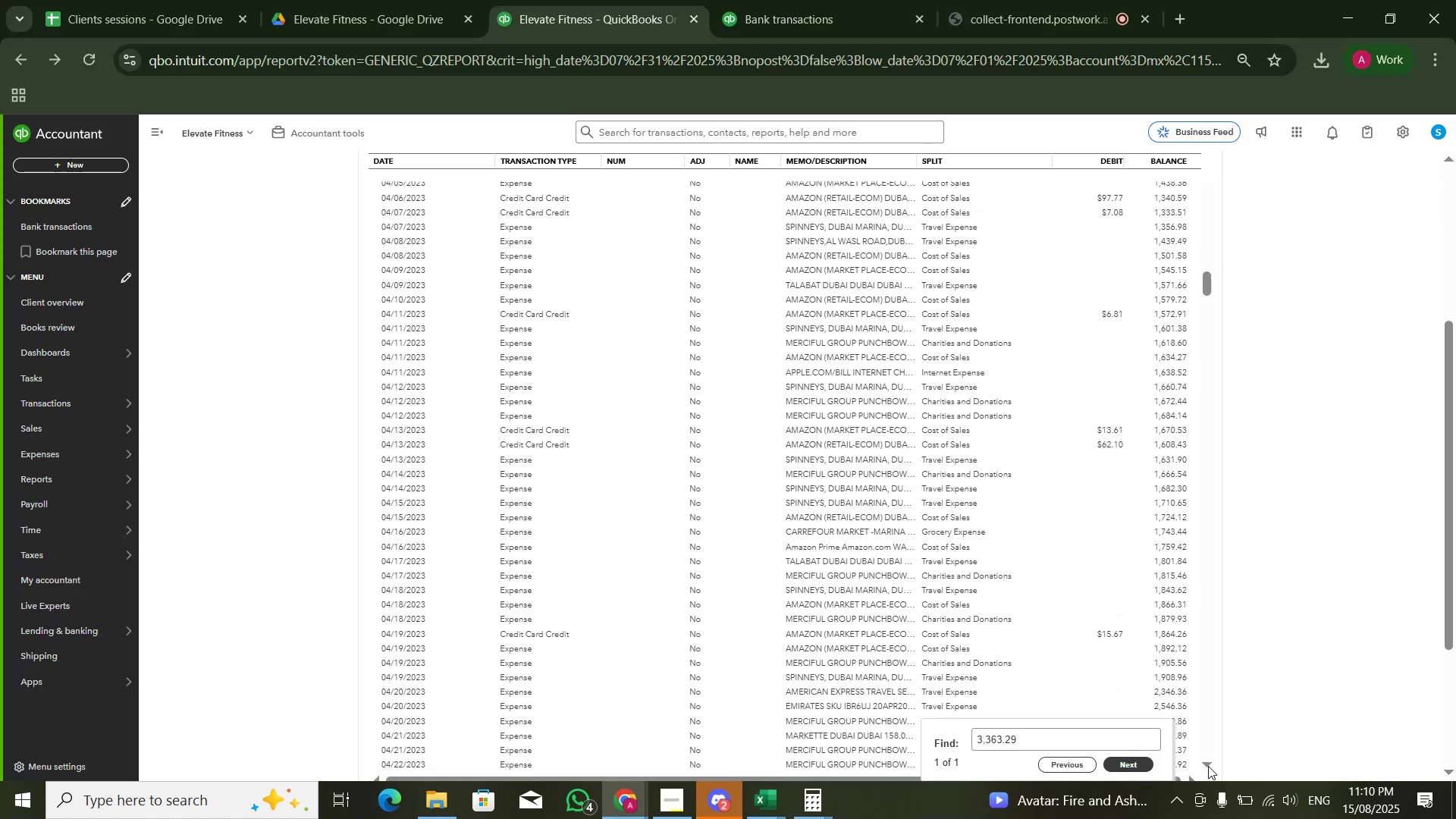 
left_click([1208, 766])
 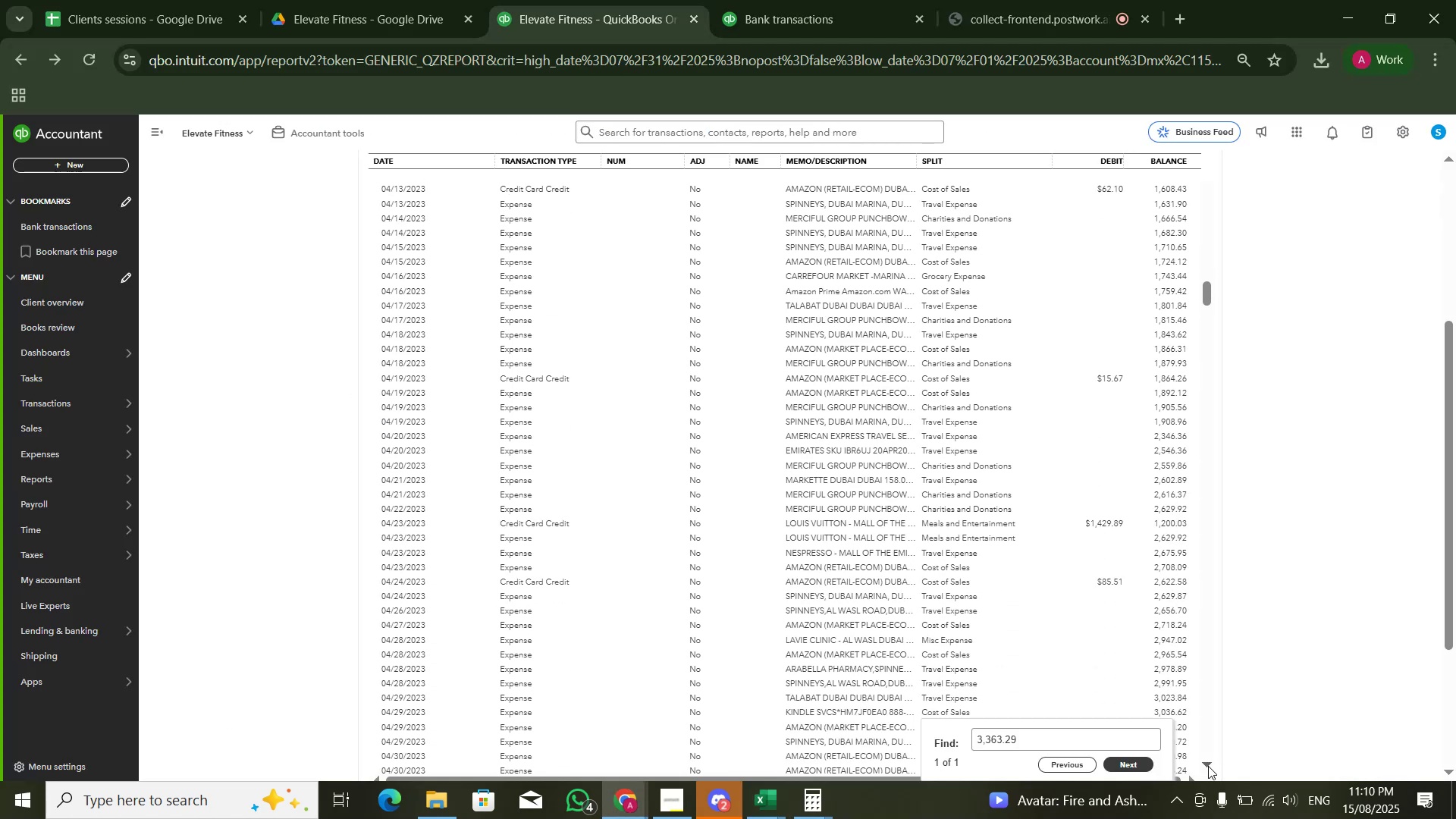 
key(Alt+AltLeft)
 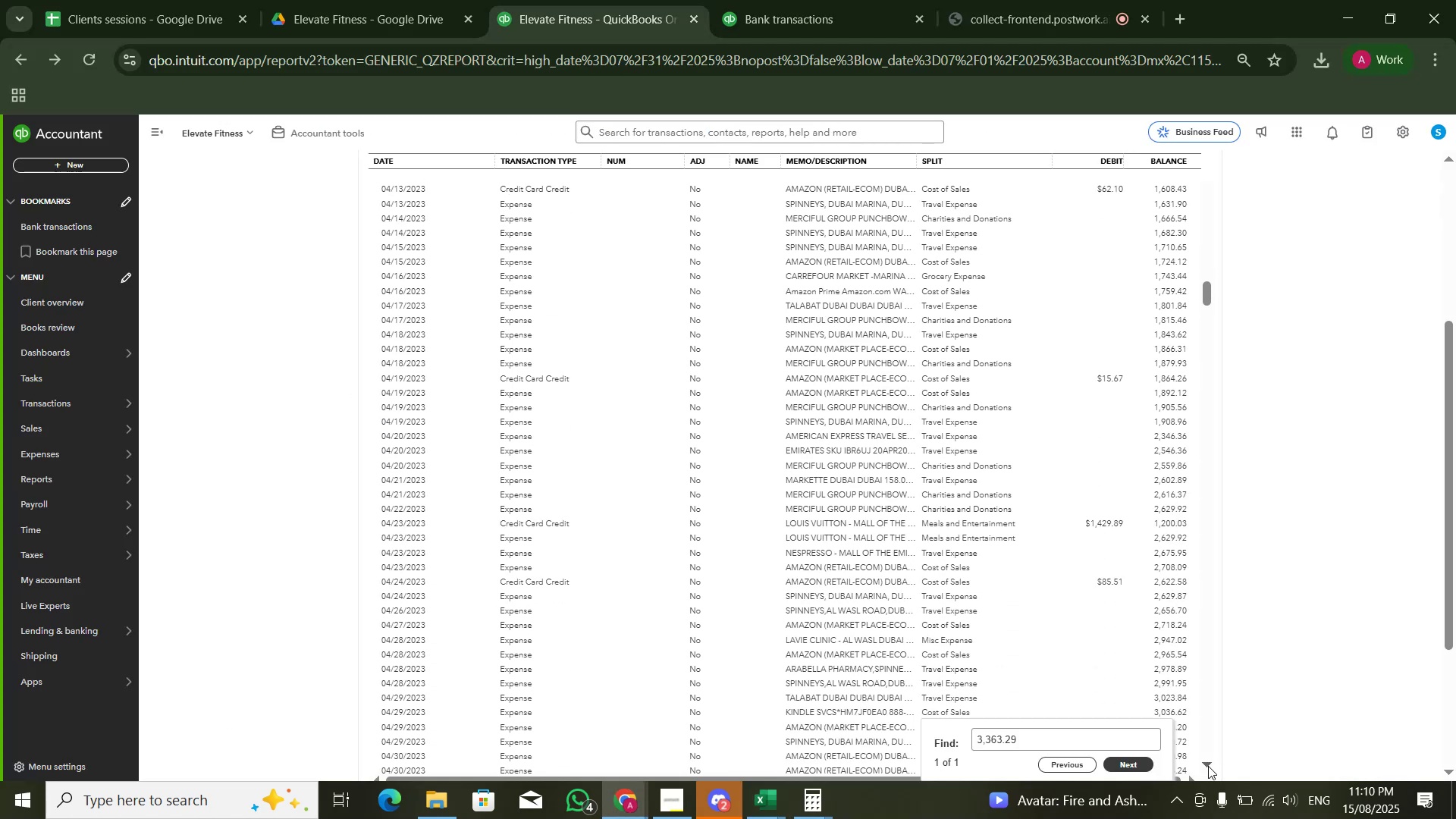 
key(Alt+Tab)
 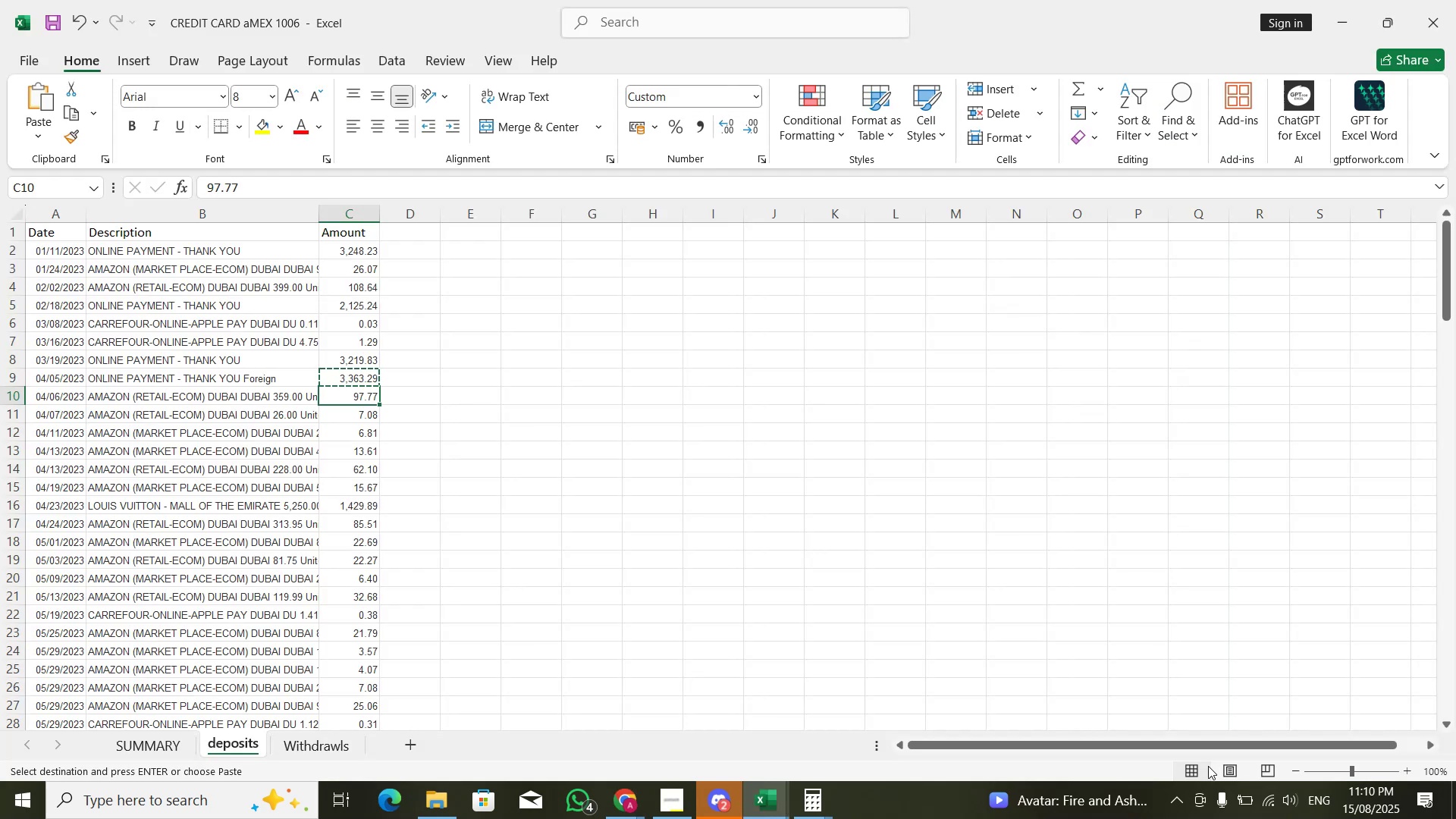 
key(Alt+AltLeft)
 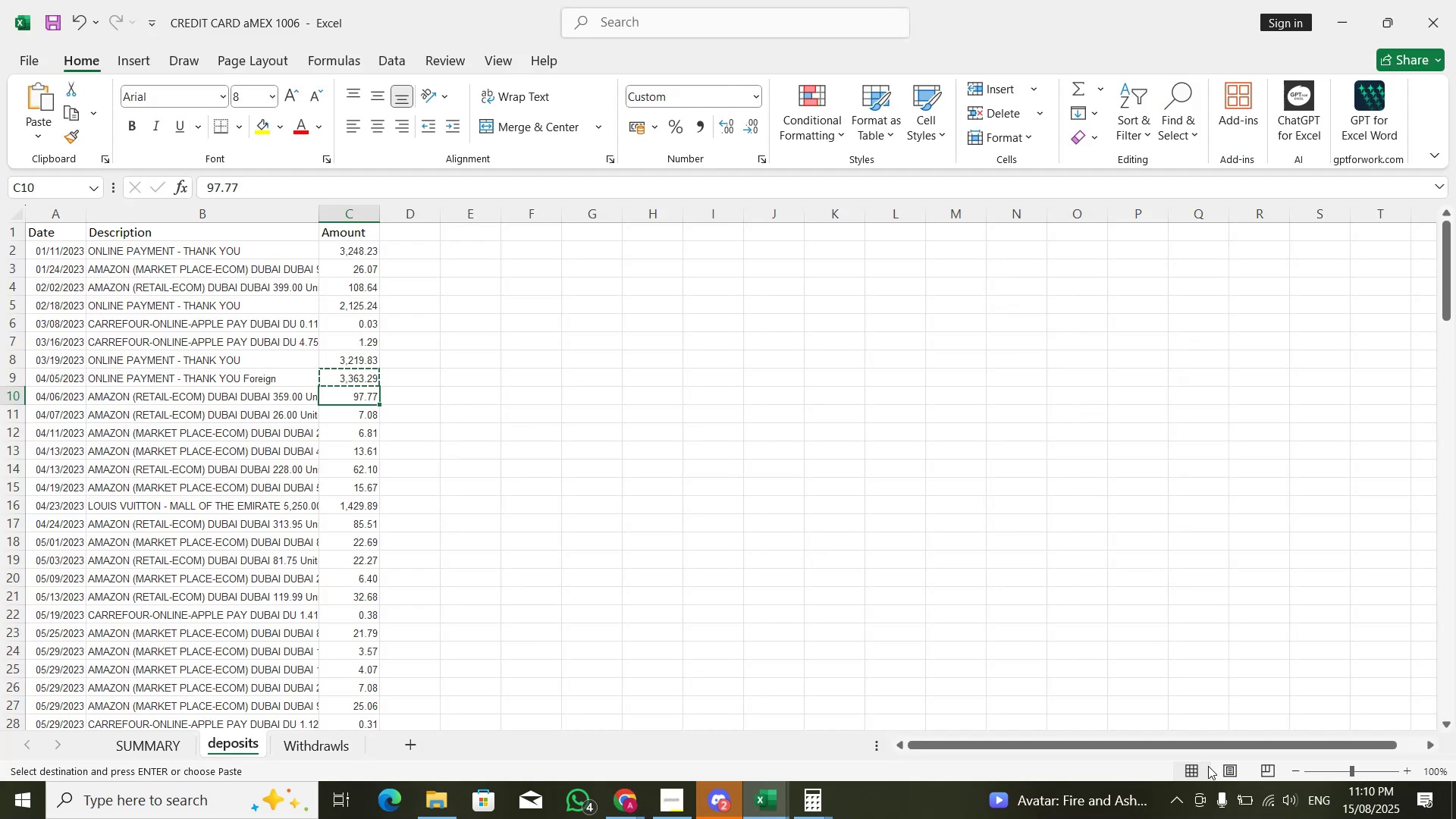 
key(Alt+Tab)
 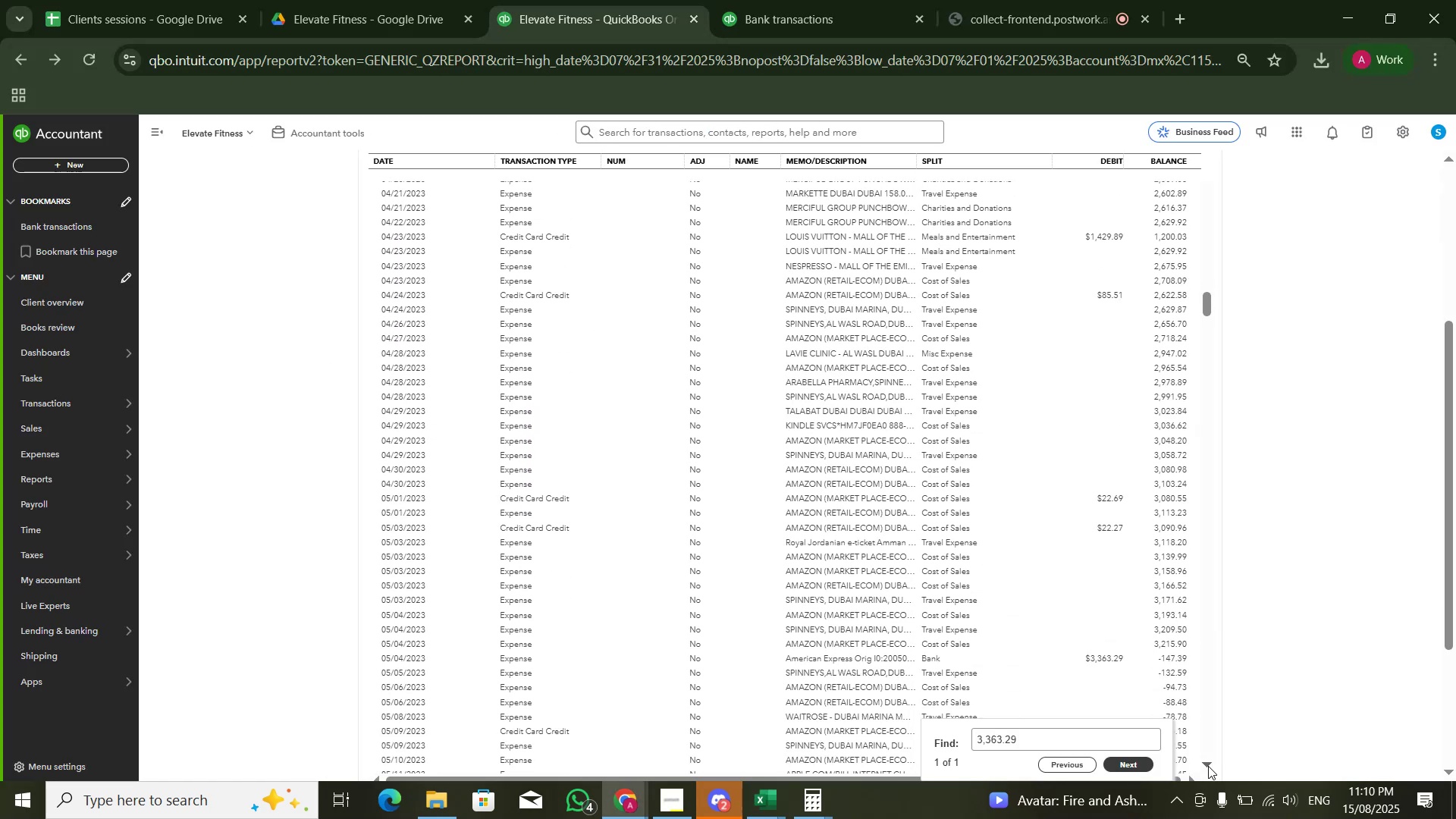 
triple_click([1208, 766])
 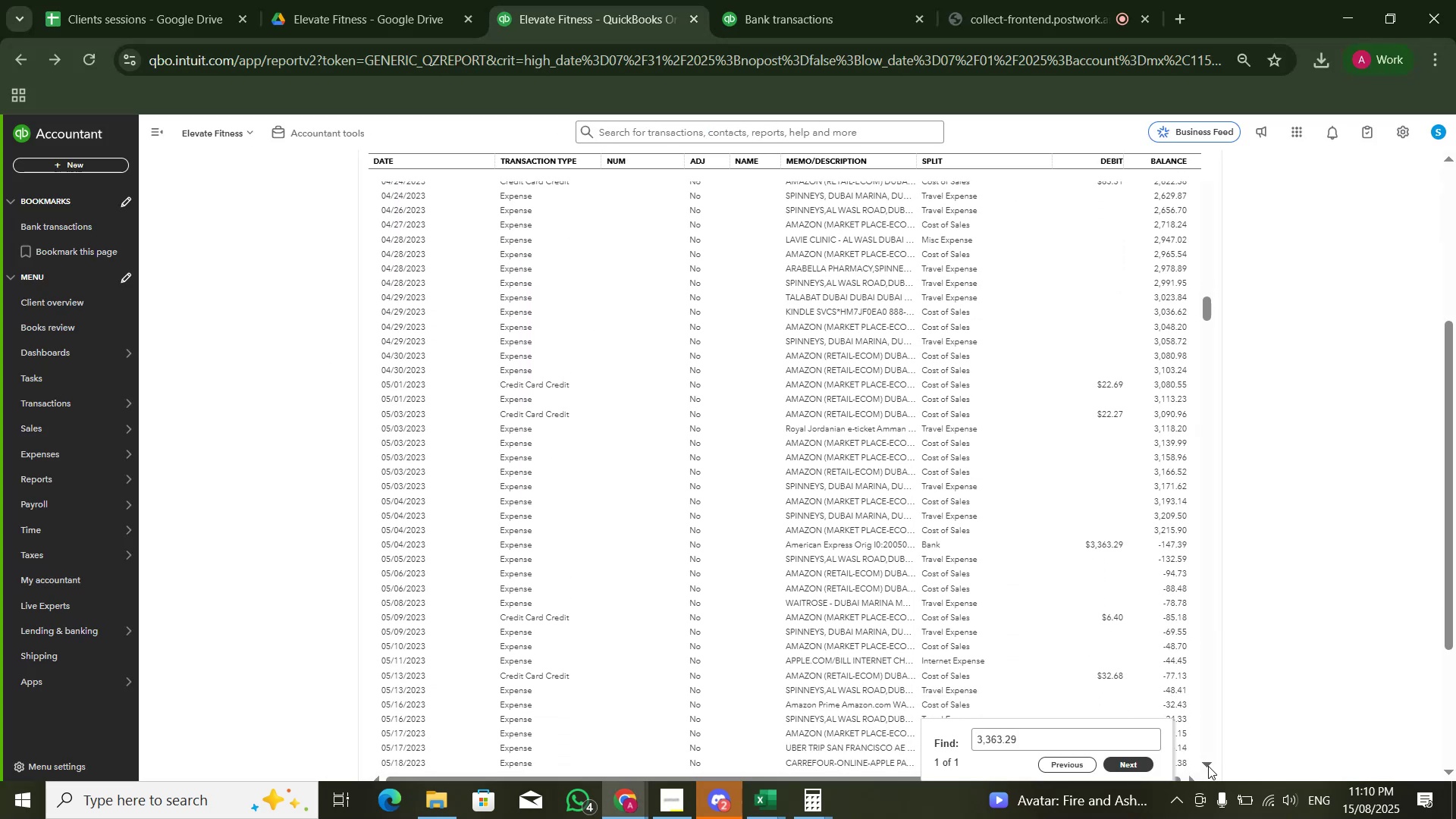 
key(Alt+Tab)
 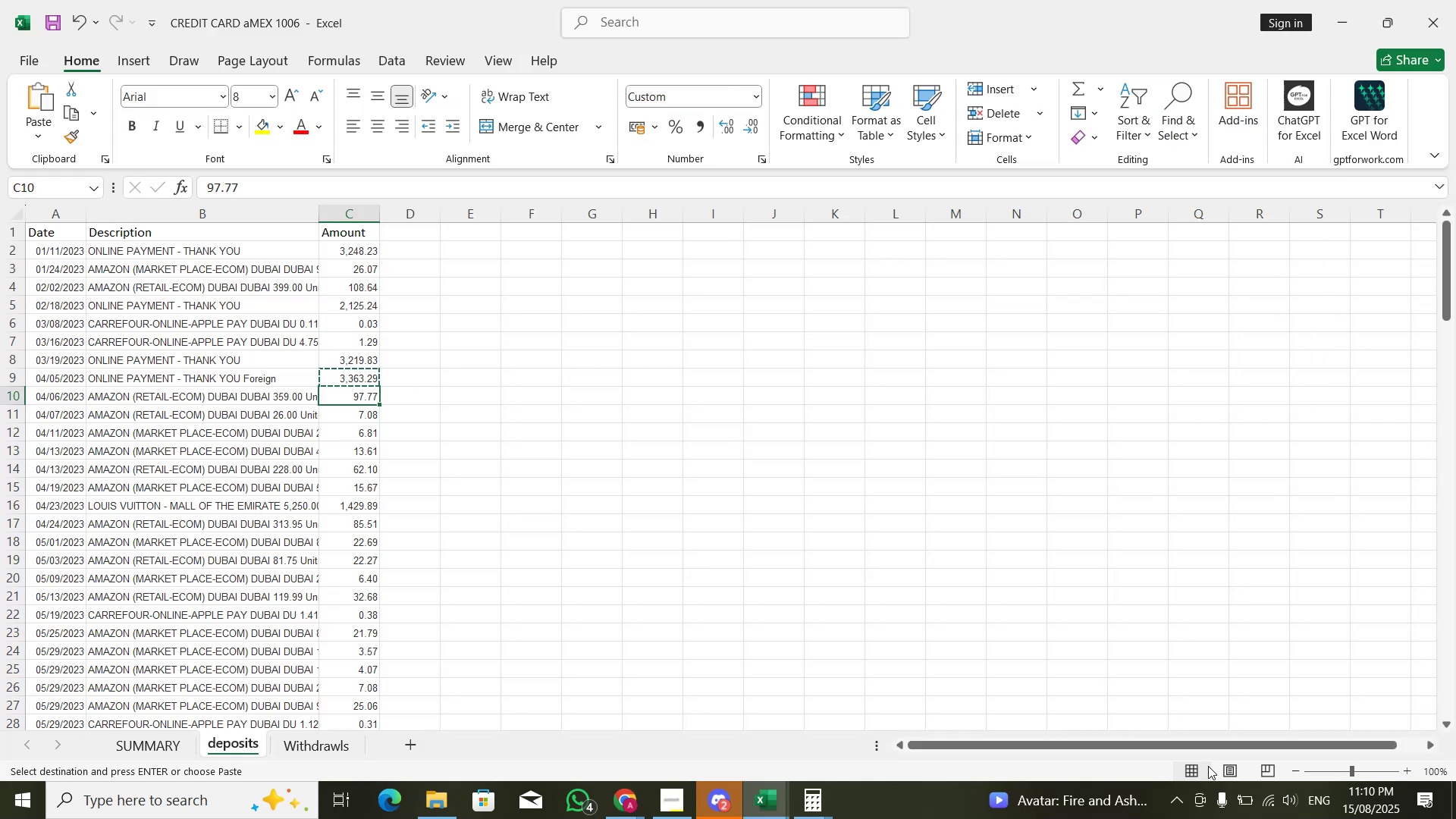 
key(Alt+AltLeft)
 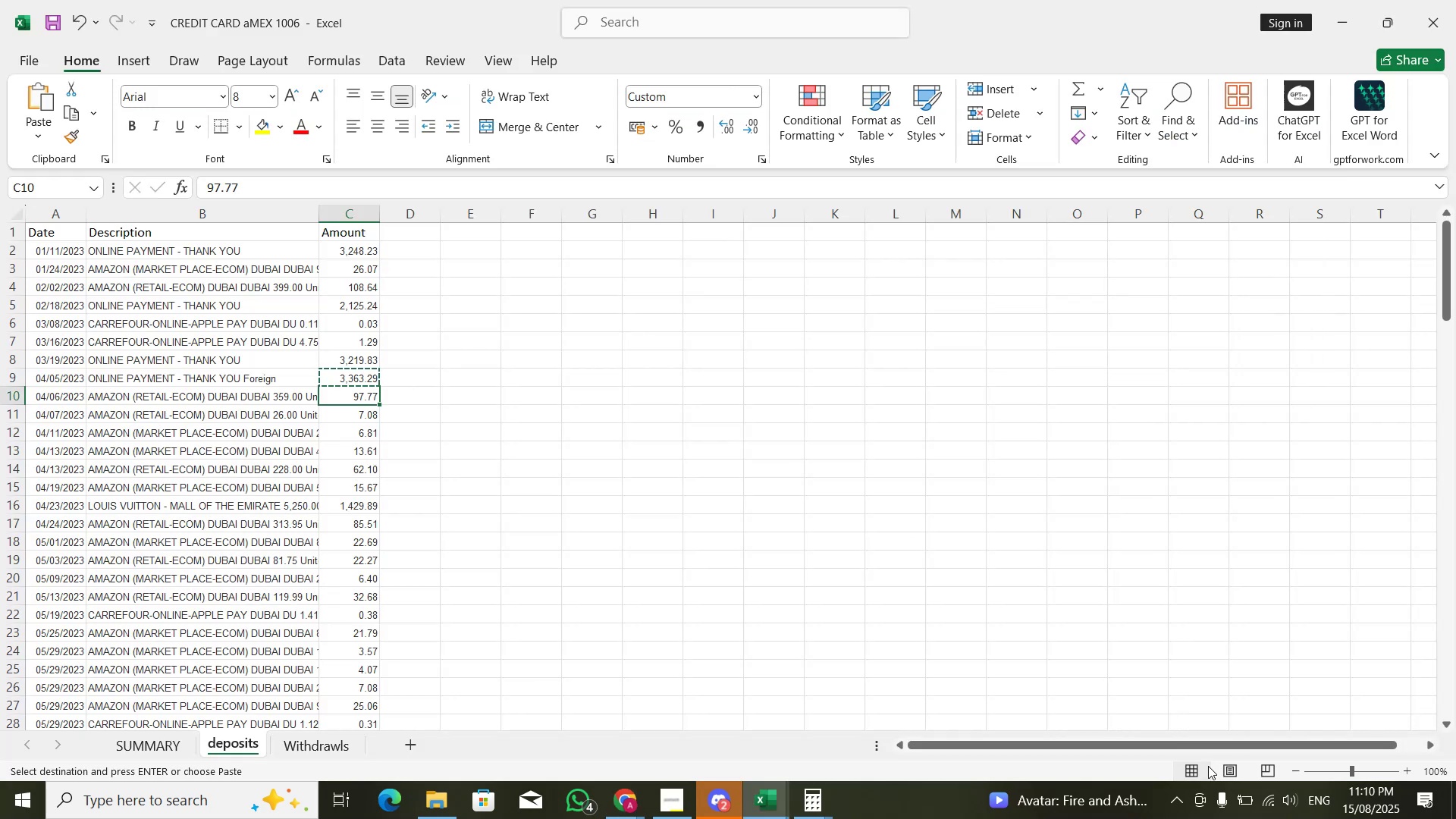 
key(Alt+Tab)
 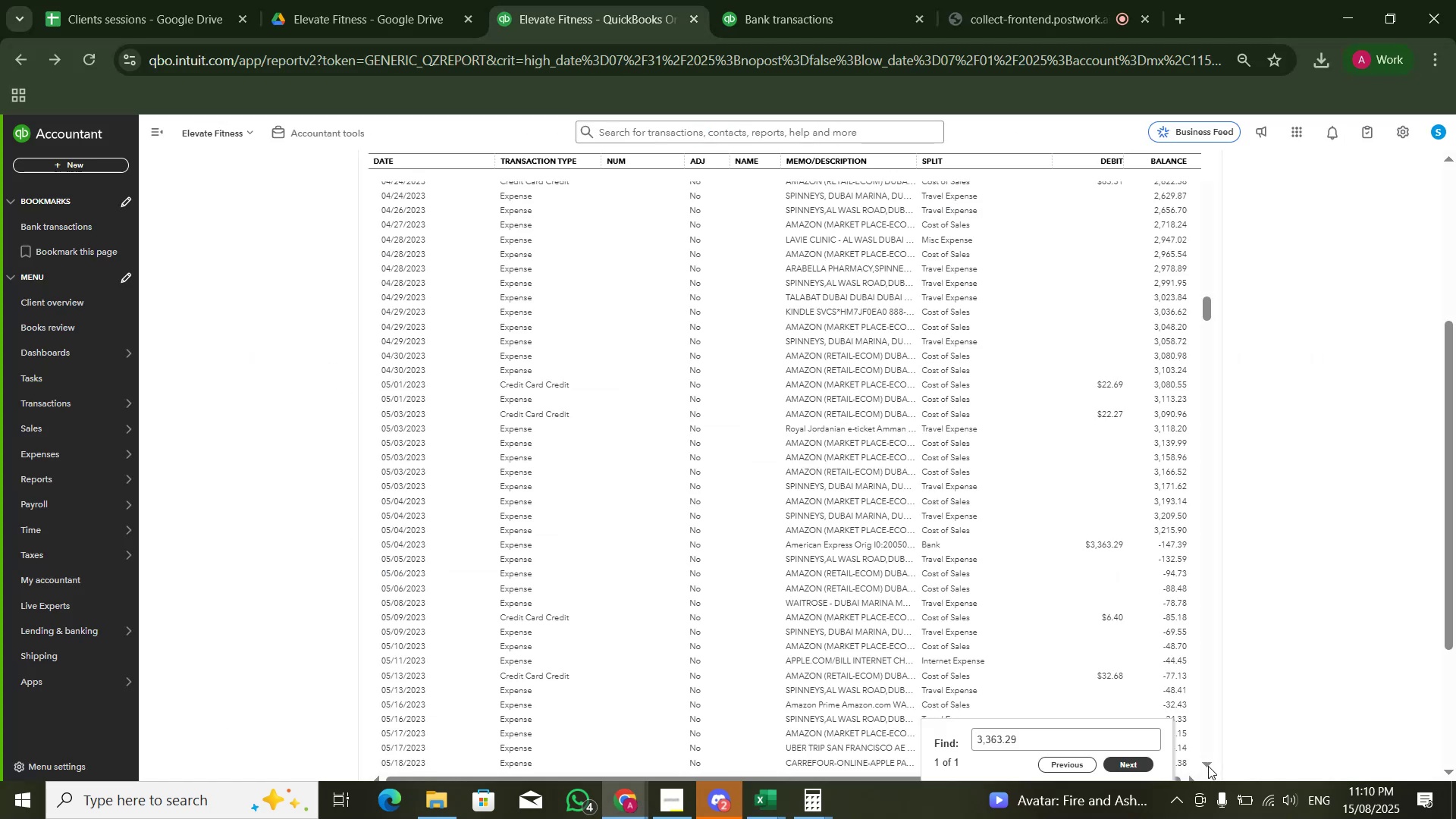 
key(Alt+AltLeft)
 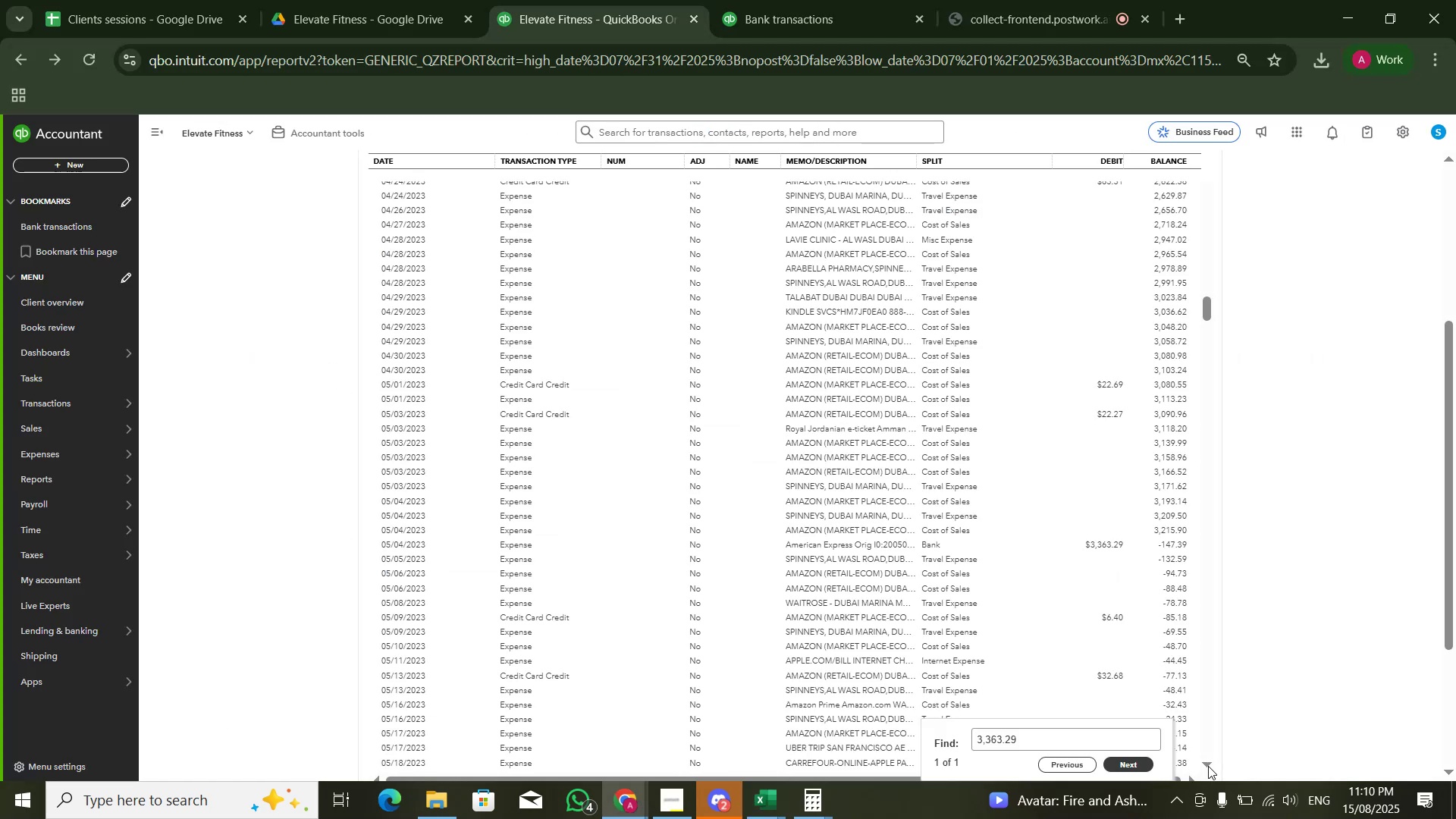 
key(Alt+Tab)
 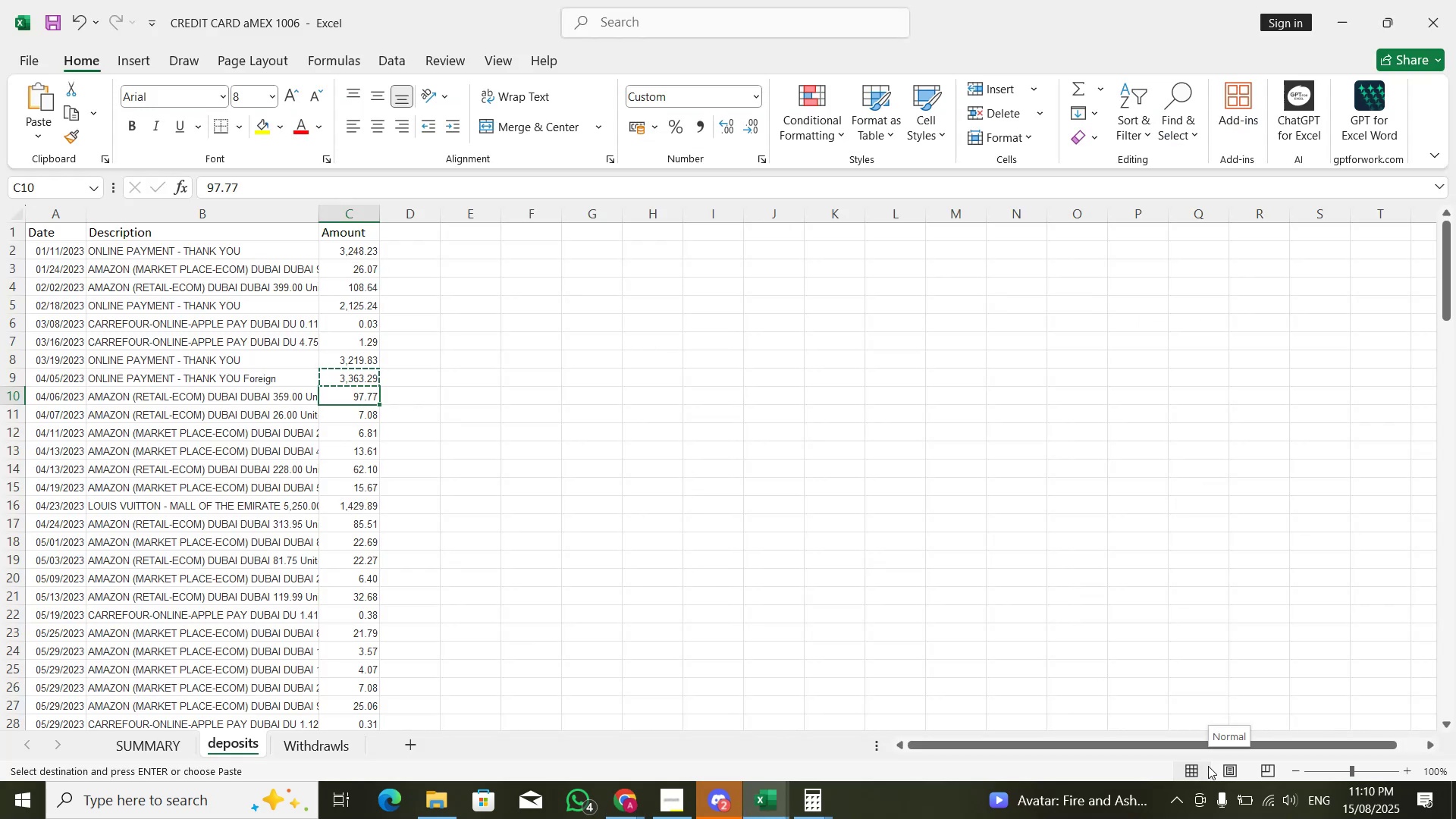 
key(Alt+AltLeft)
 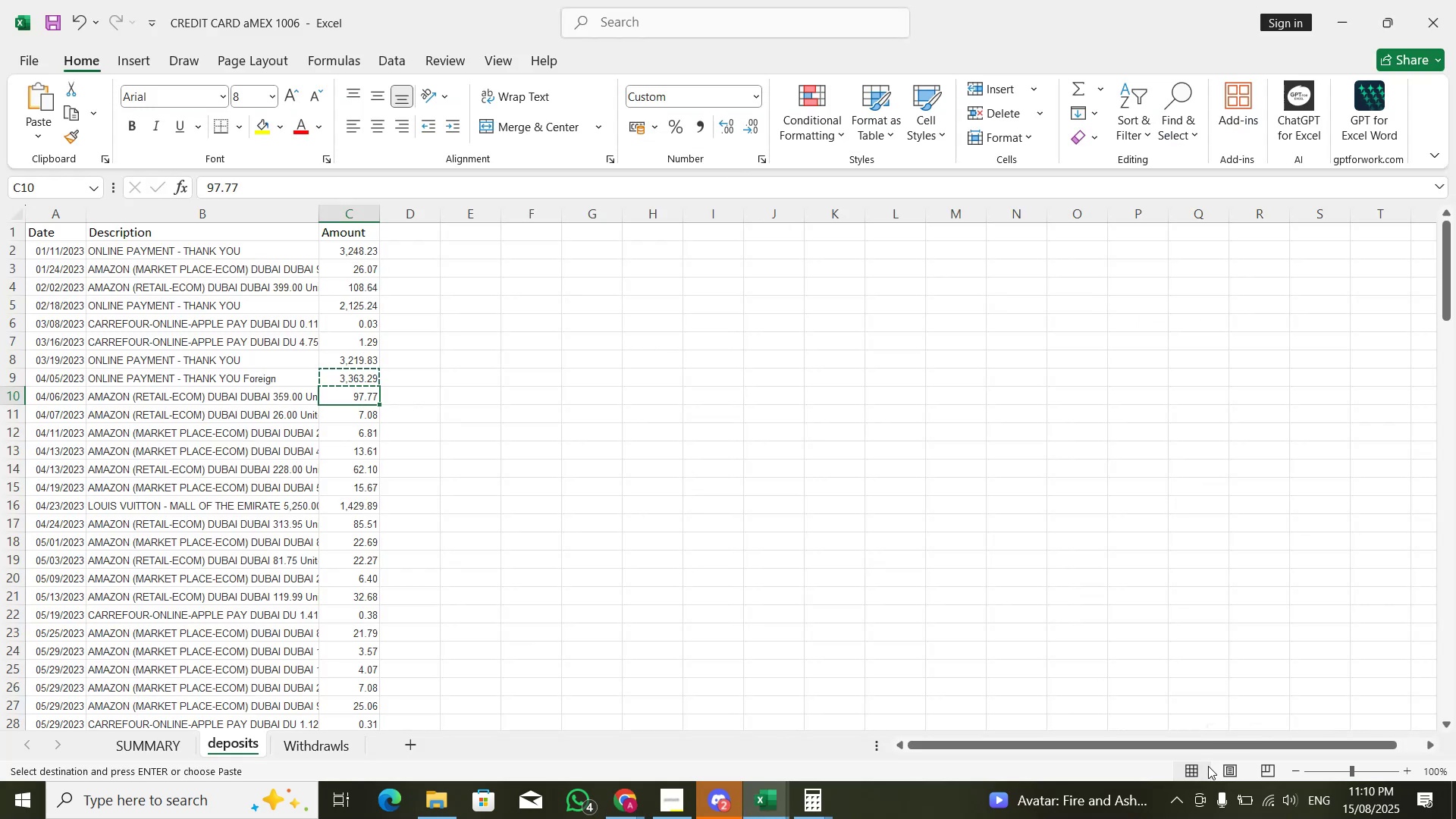 
key(Alt+Tab)
 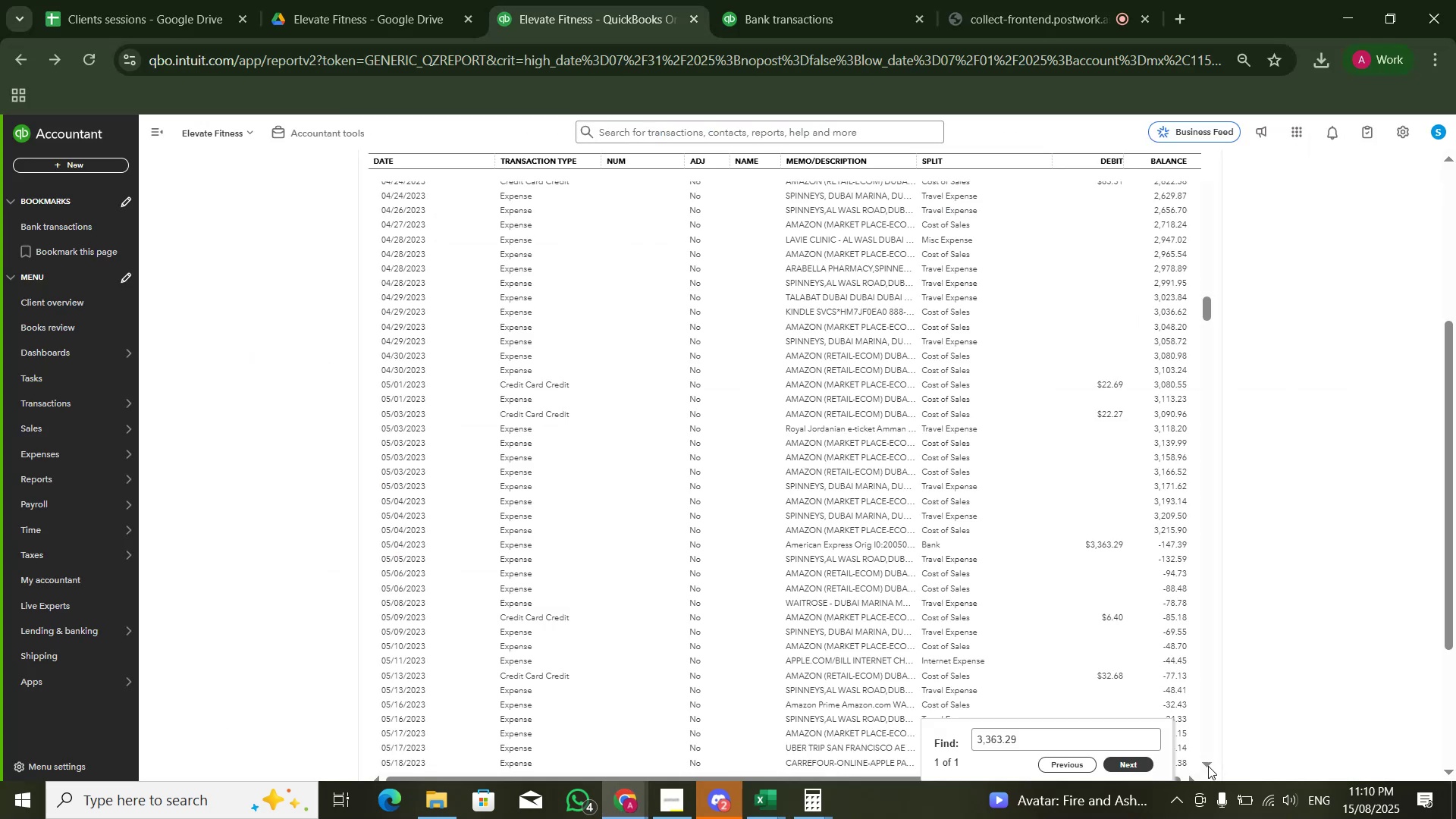 
key(Alt+AltLeft)
 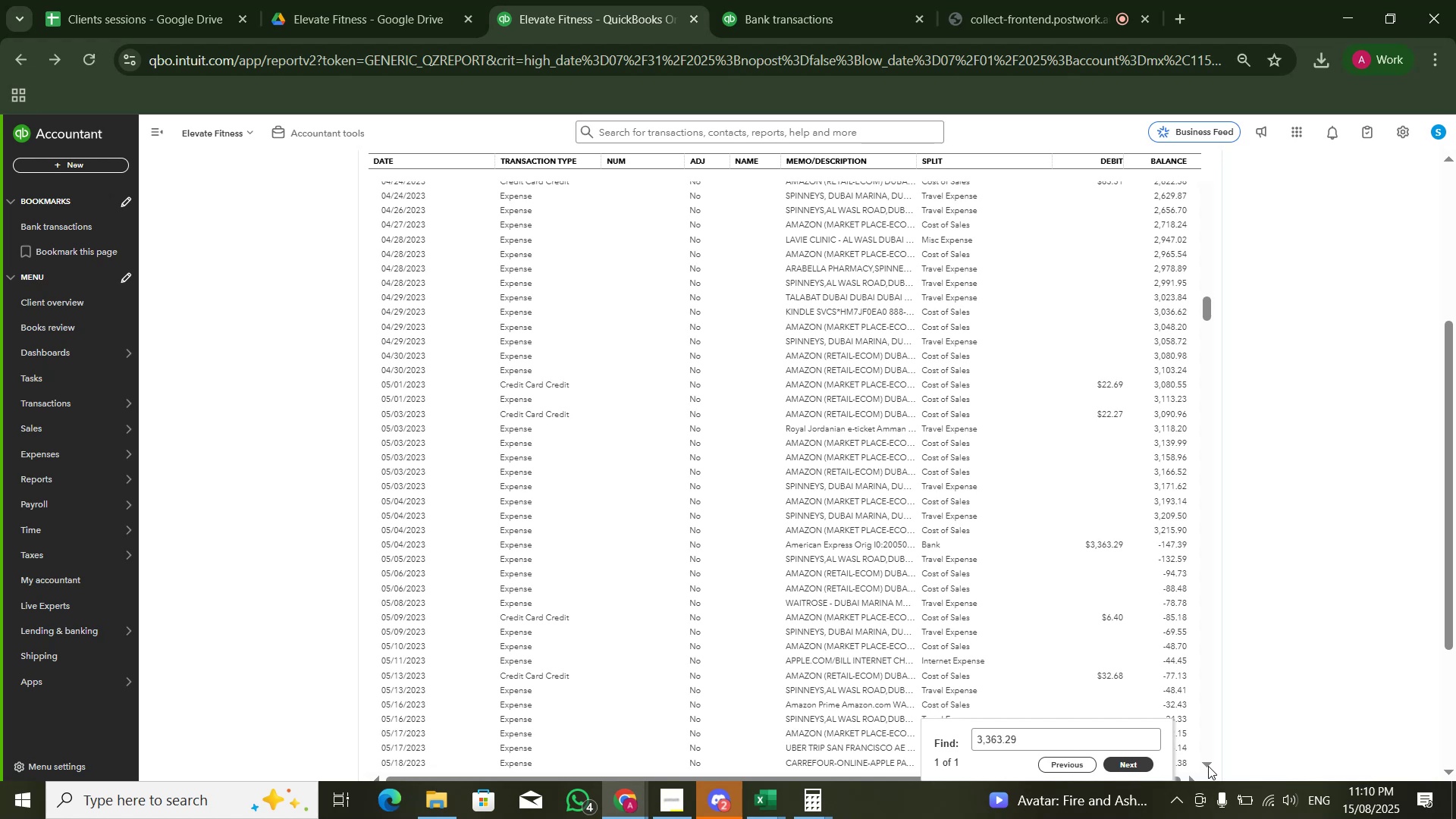 
key(Alt+Tab)
 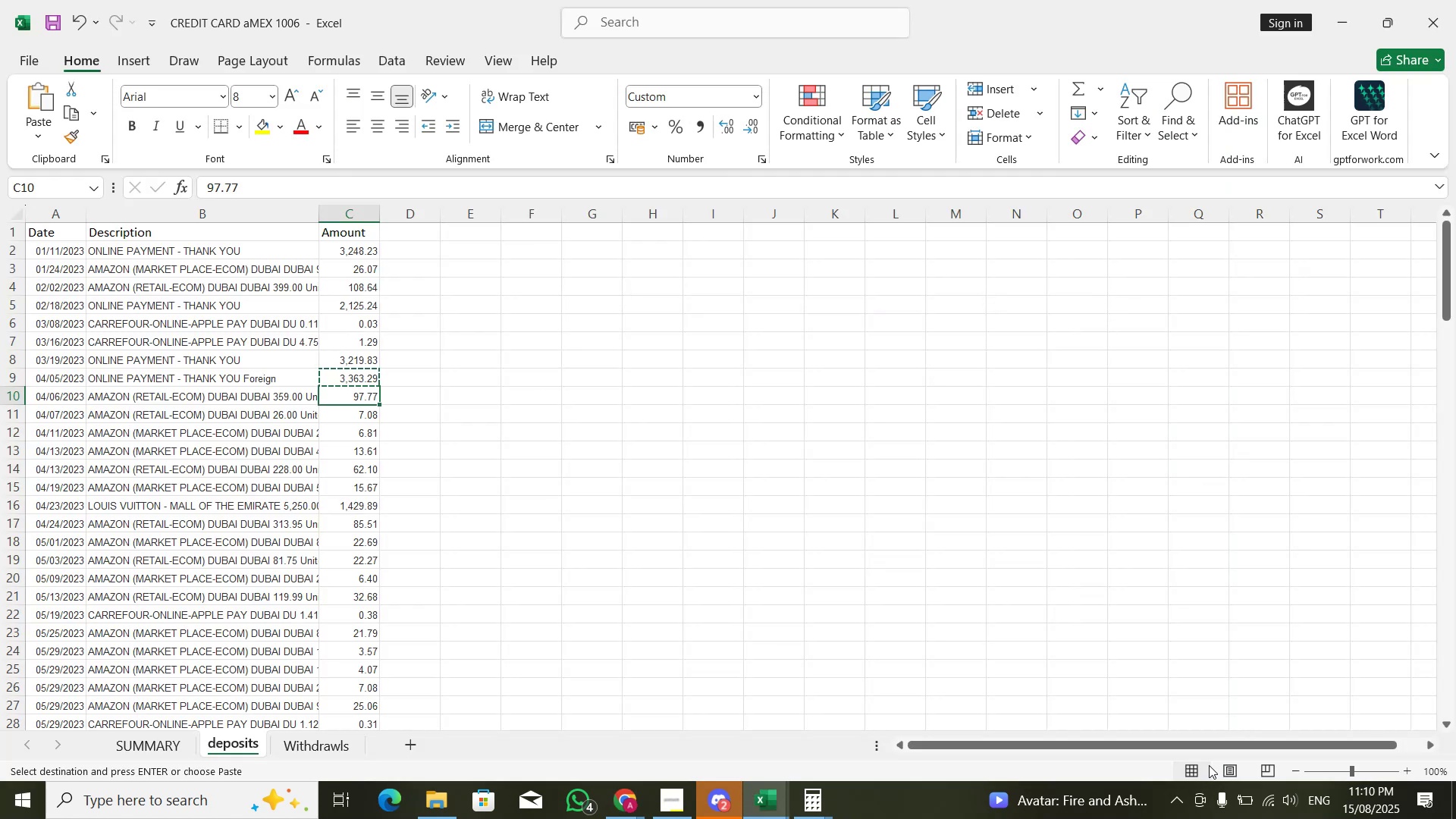 
key(Alt+AltLeft)
 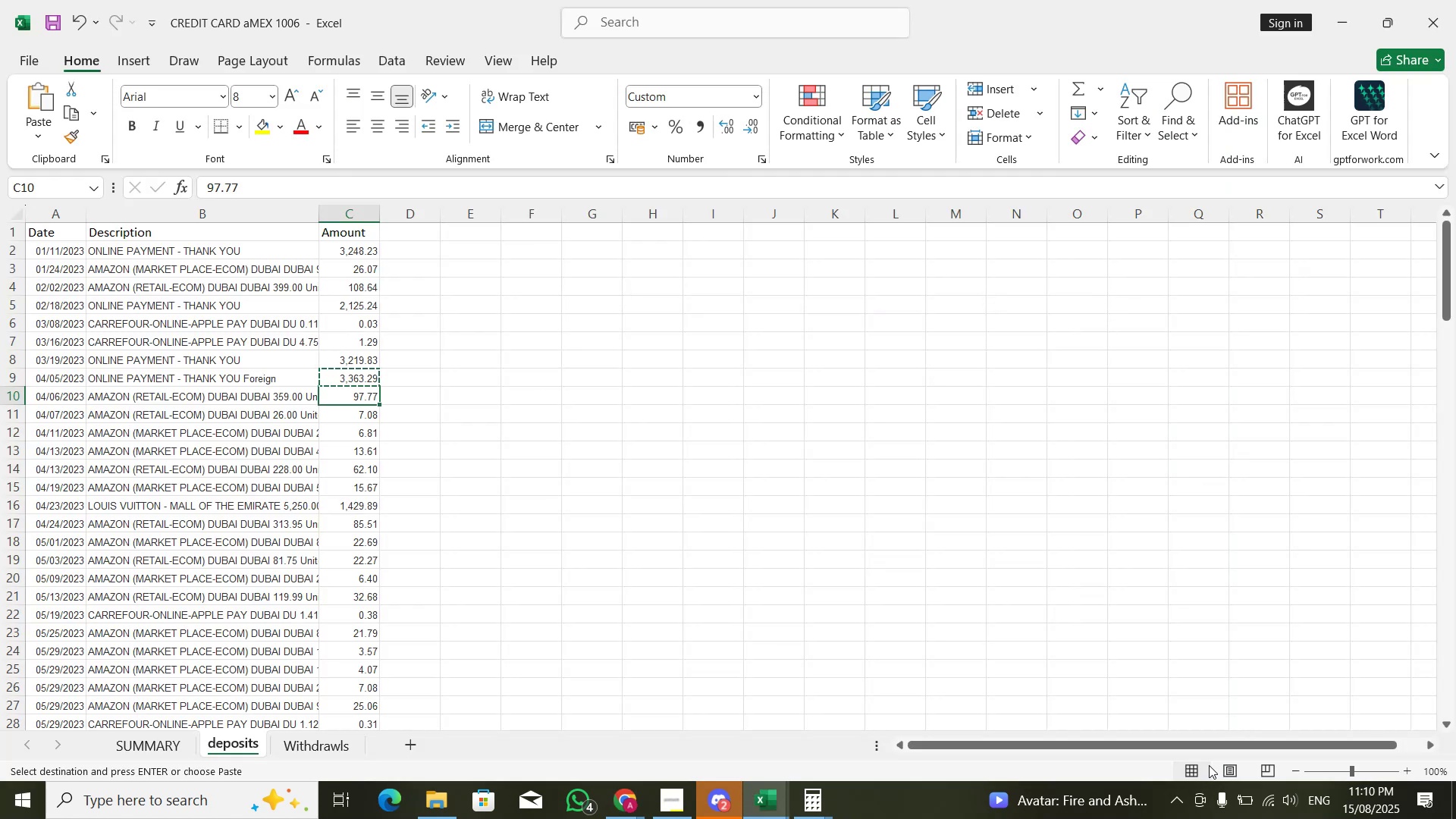 
key(Alt+Tab)
 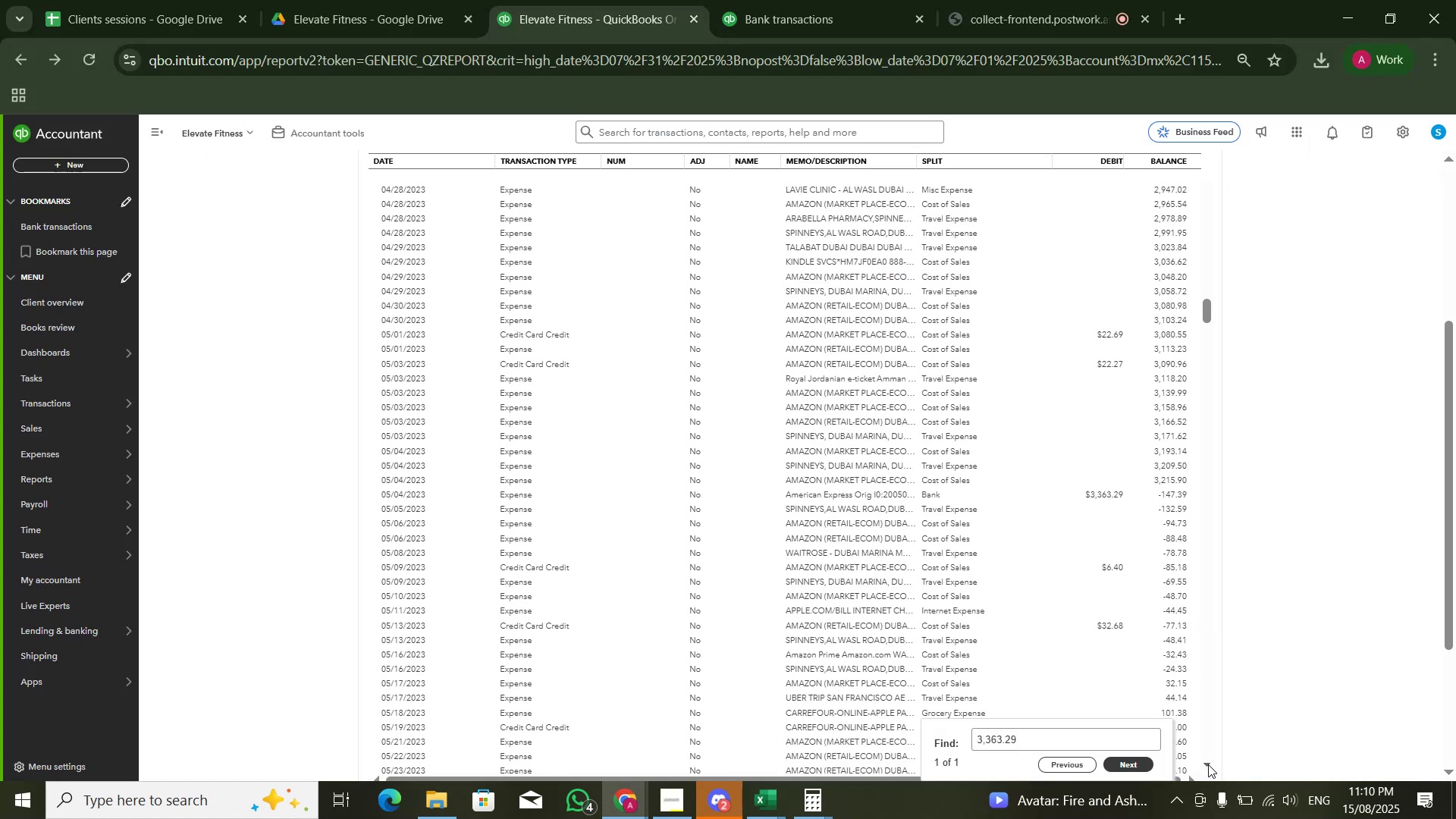 
left_click([1208, 764])
 